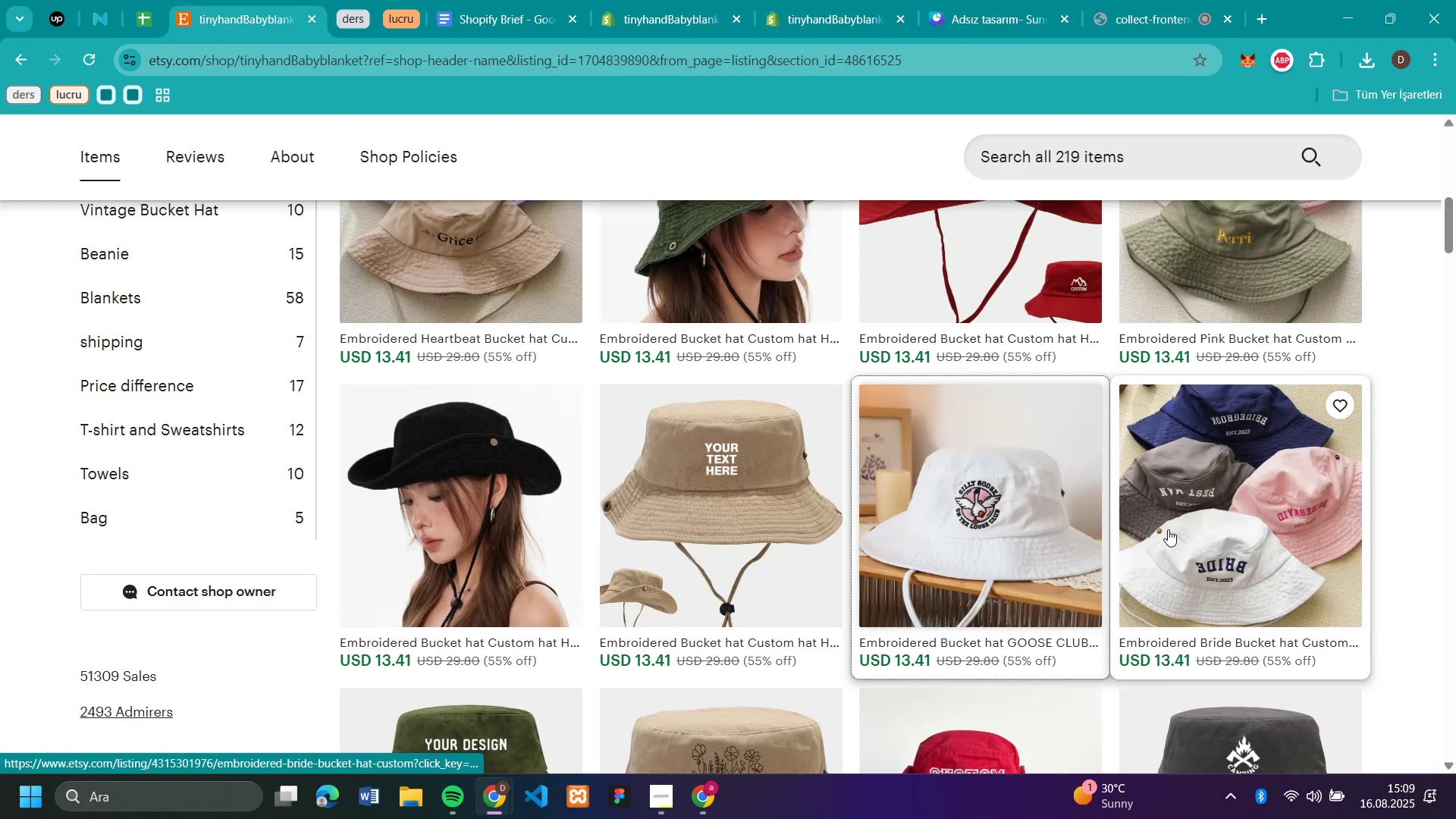 
scroll: coordinate [1083, 336], scroll_direction: down, amount: 3.0
 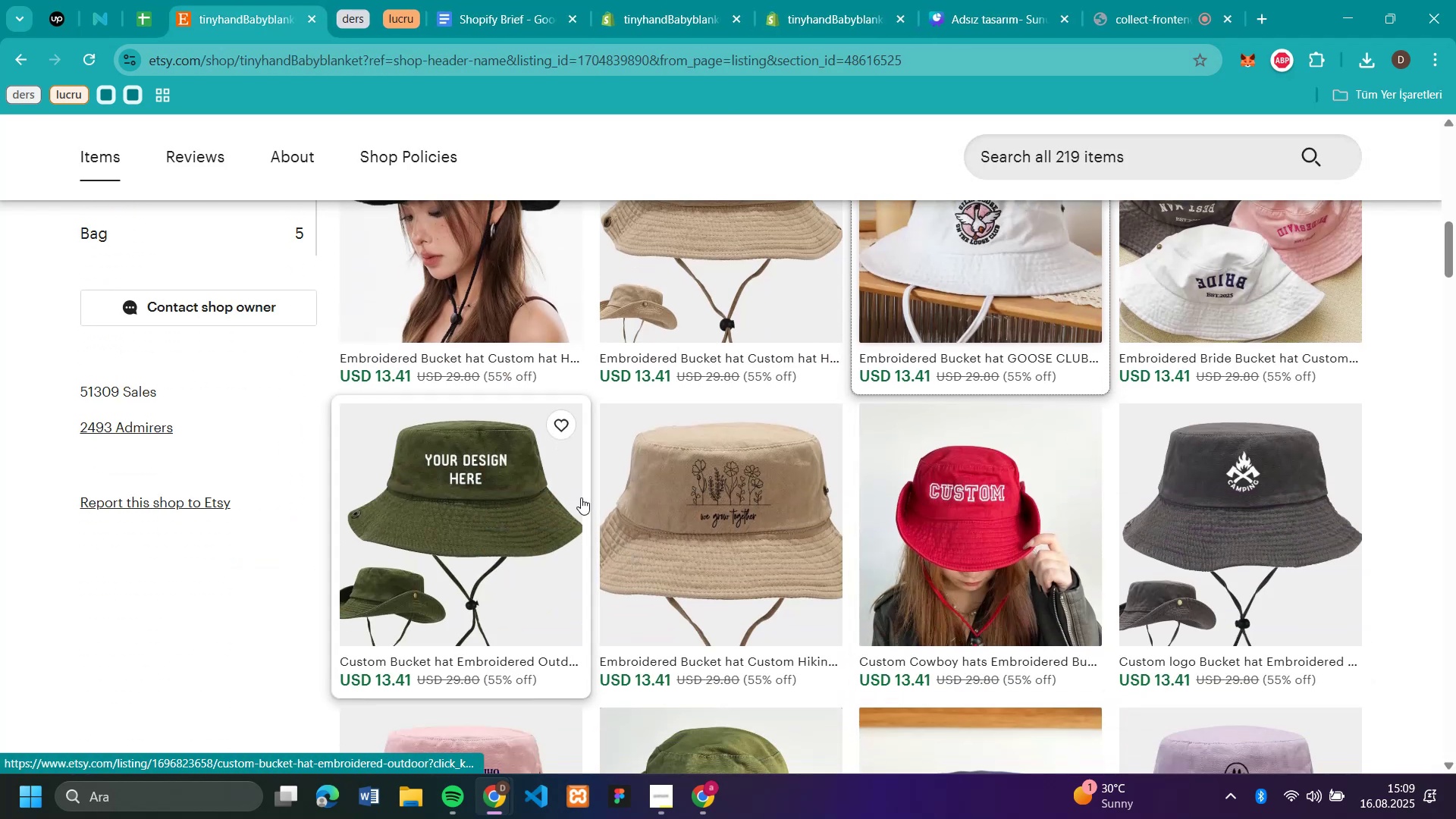 
left_click([705, 484])
 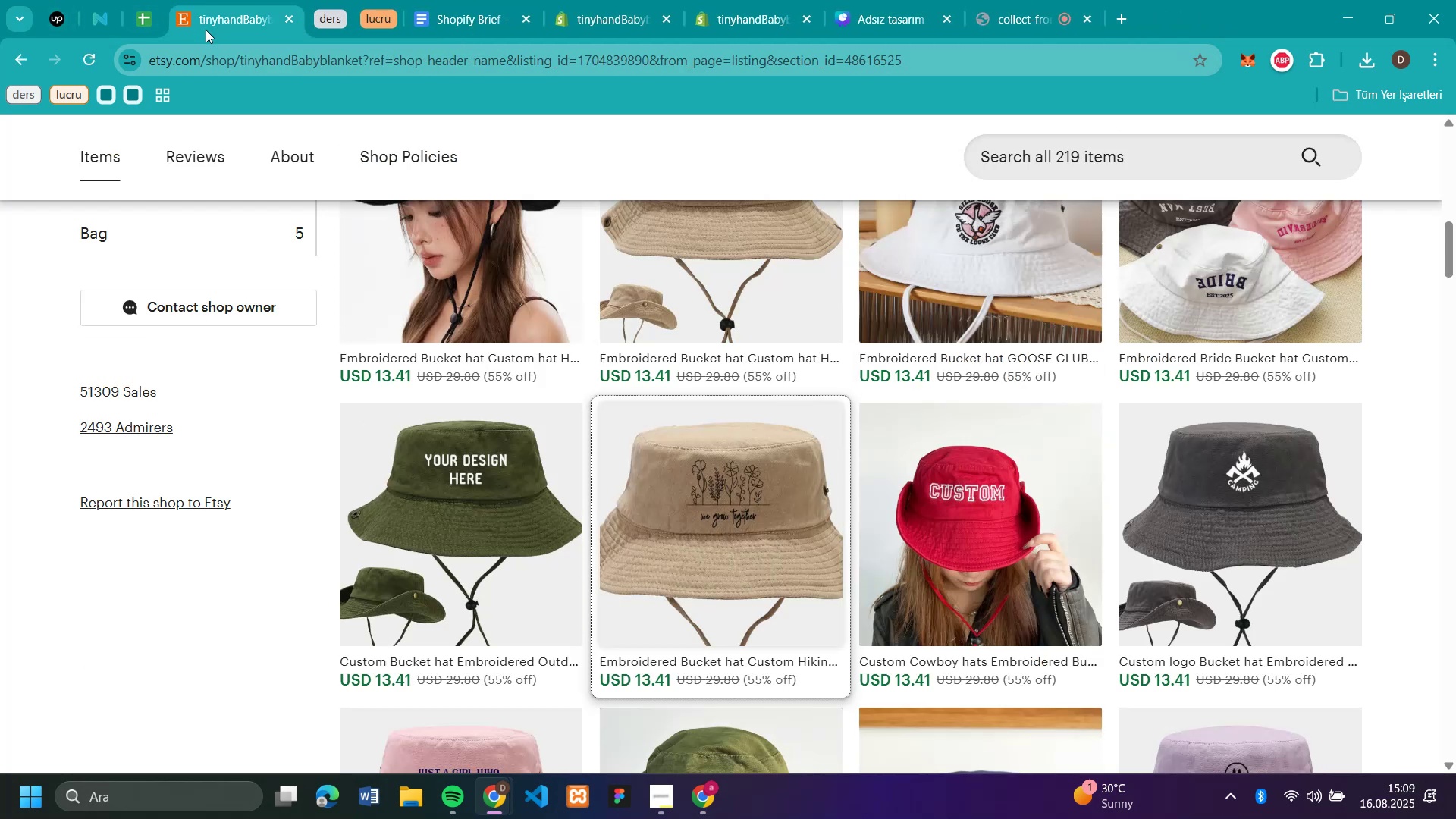 
wait(5.83)
 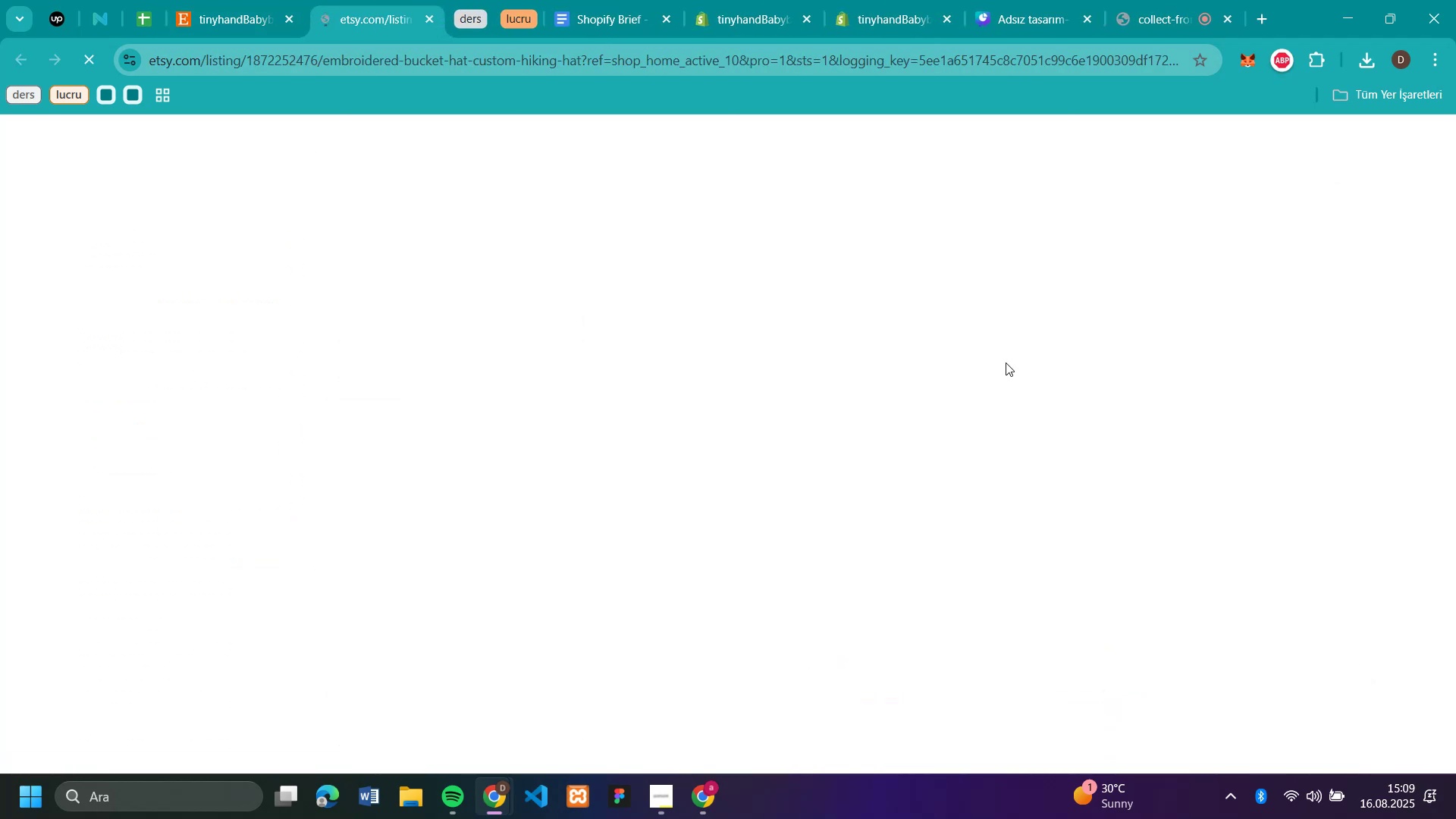 
scroll: coordinate [1006, 366], scroll_direction: down, amount: 4.0
 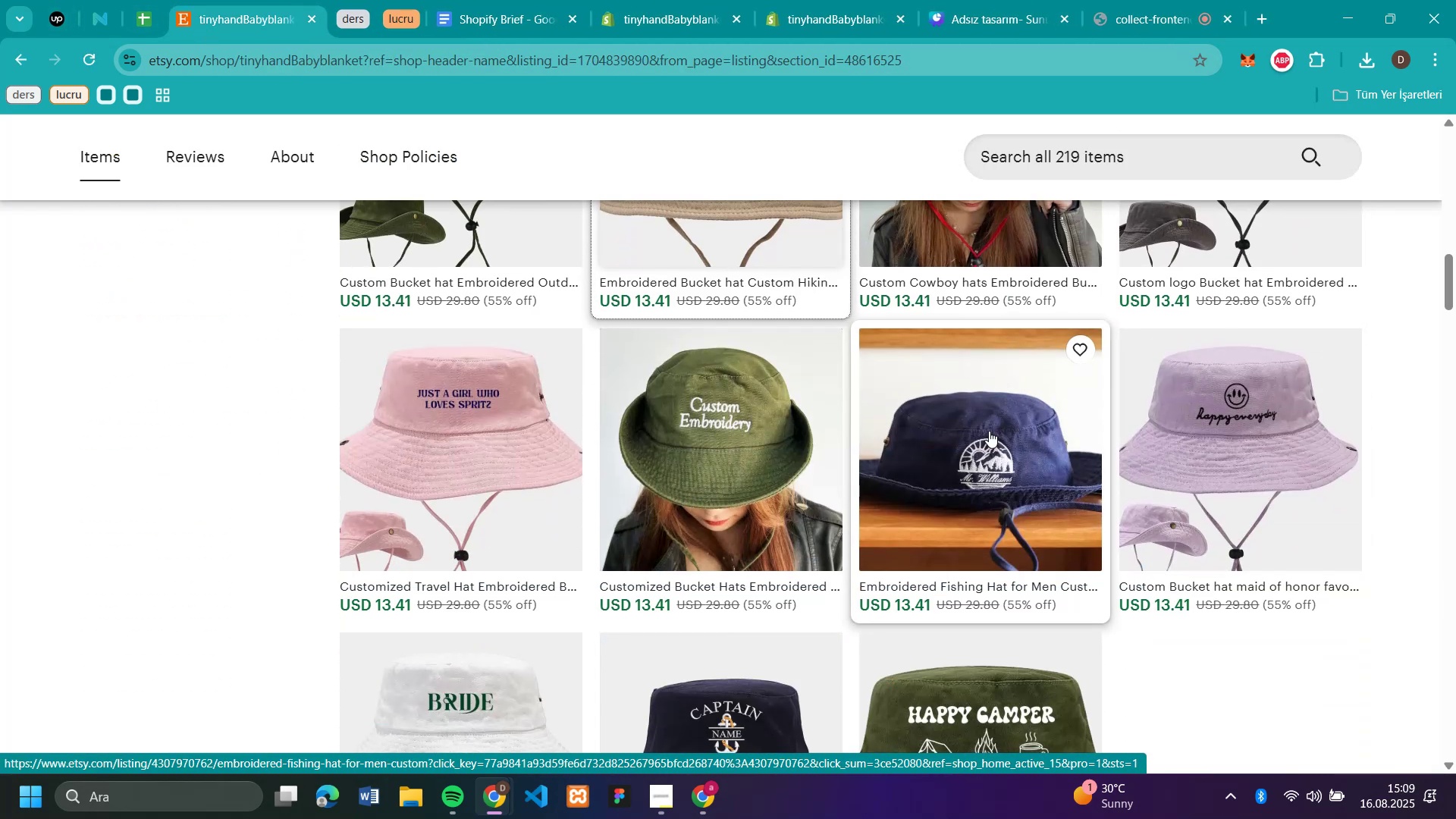 
left_click([987, 432])
 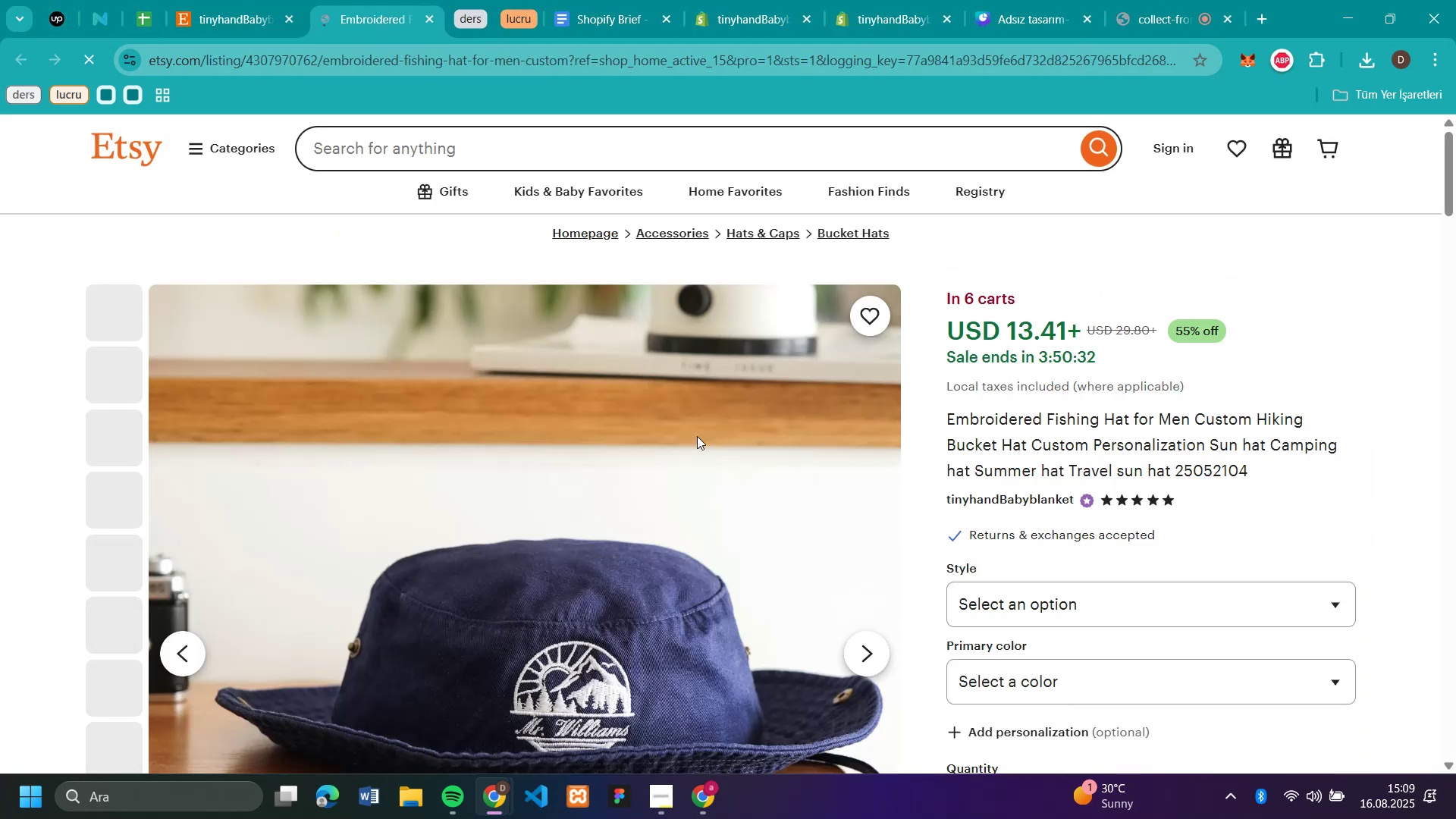 
scroll: coordinate [657, 441], scroll_direction: down, amount: 1.0
 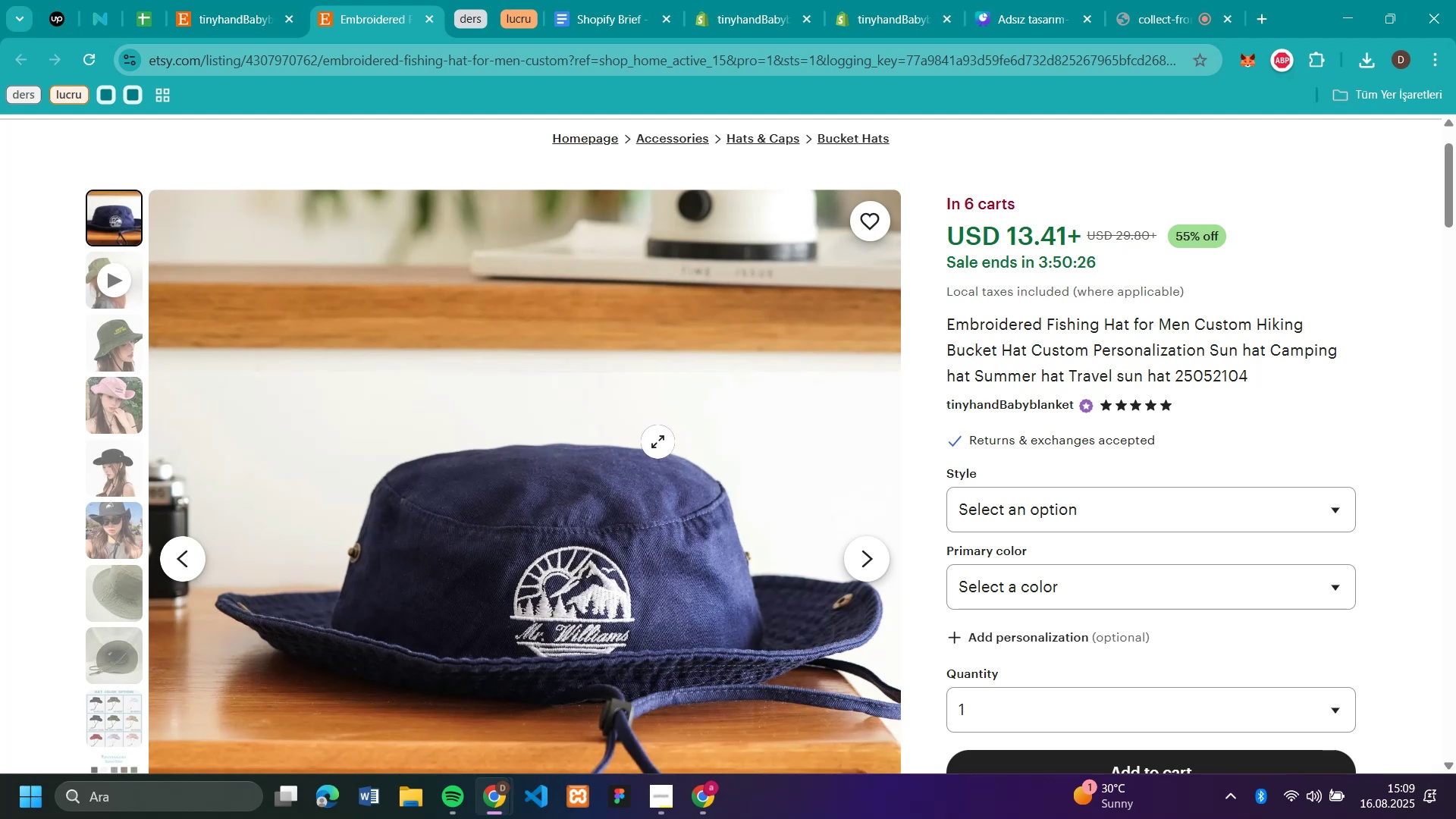 
right_click([657, 441])
 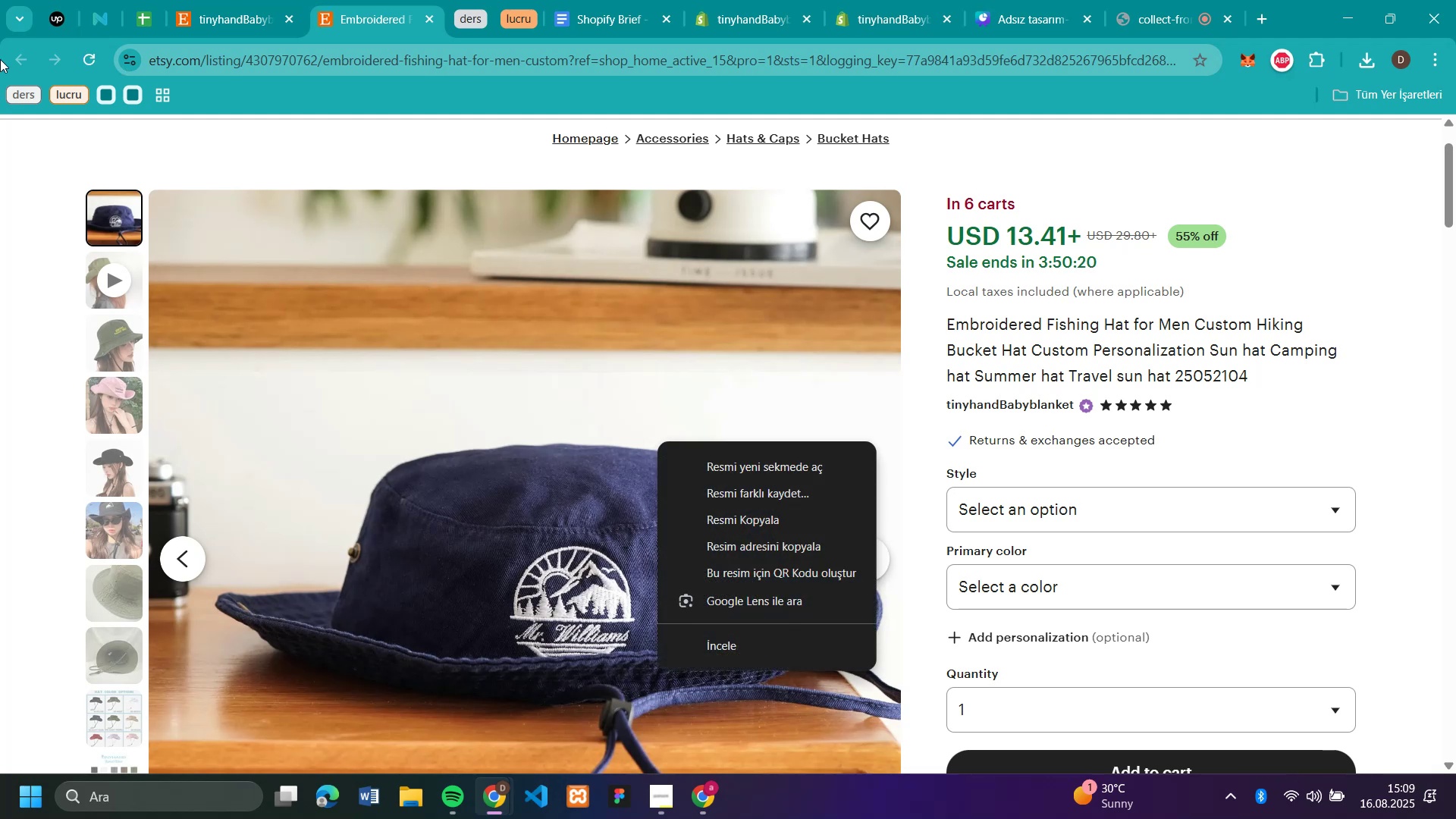 
wait(6.43)
 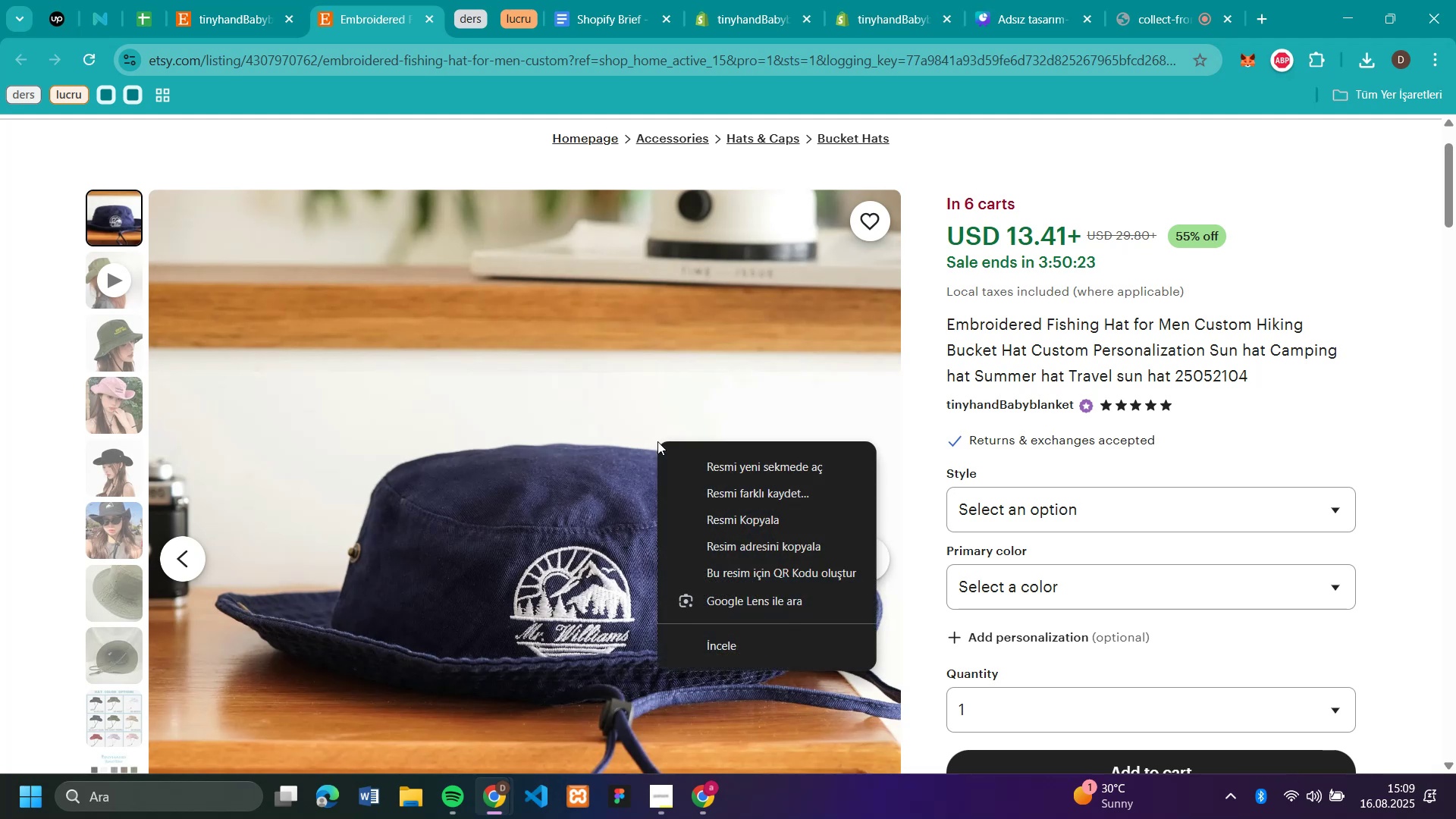 
left_click([422, 15])
 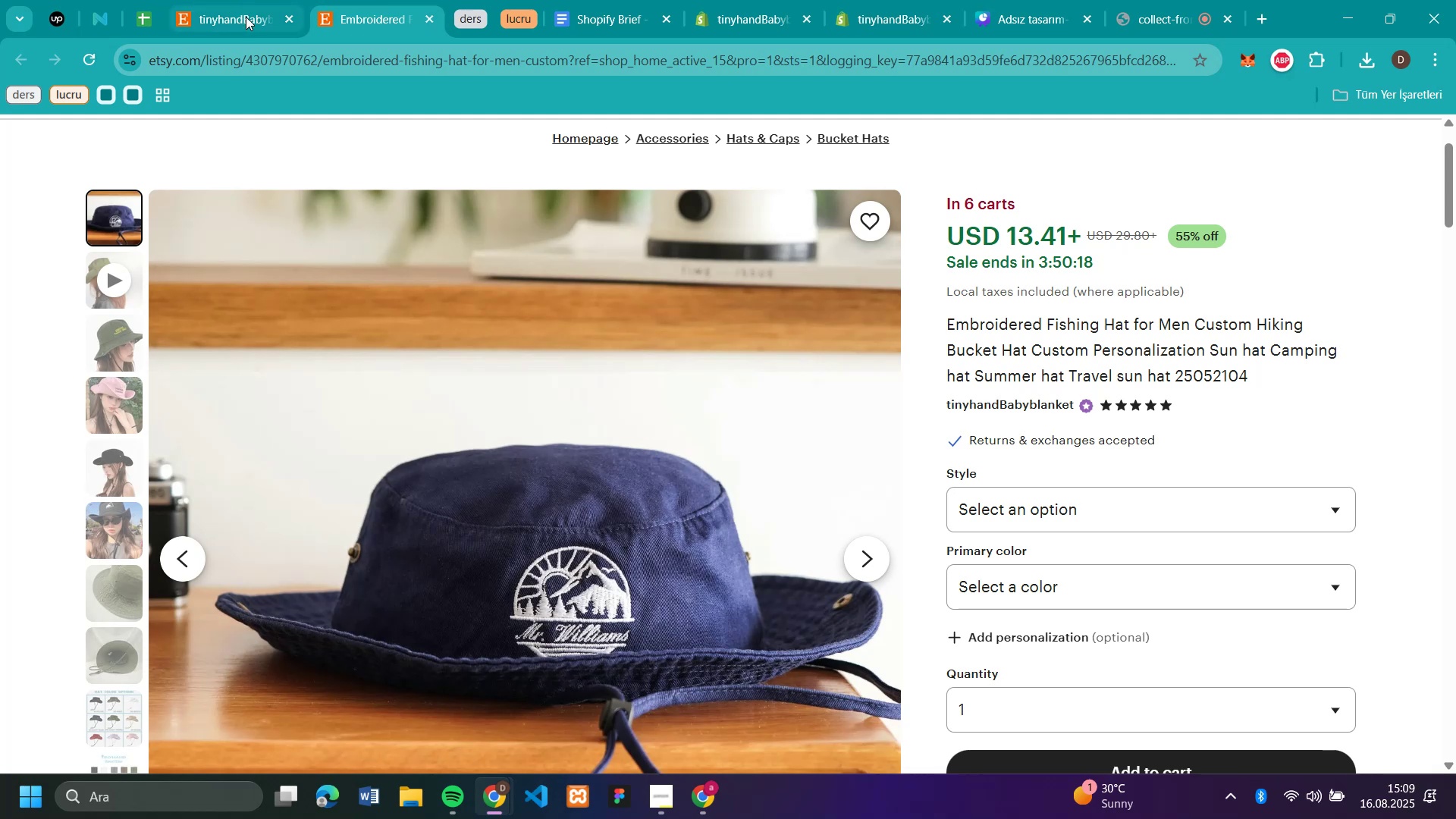 
left_click([246, 17])
 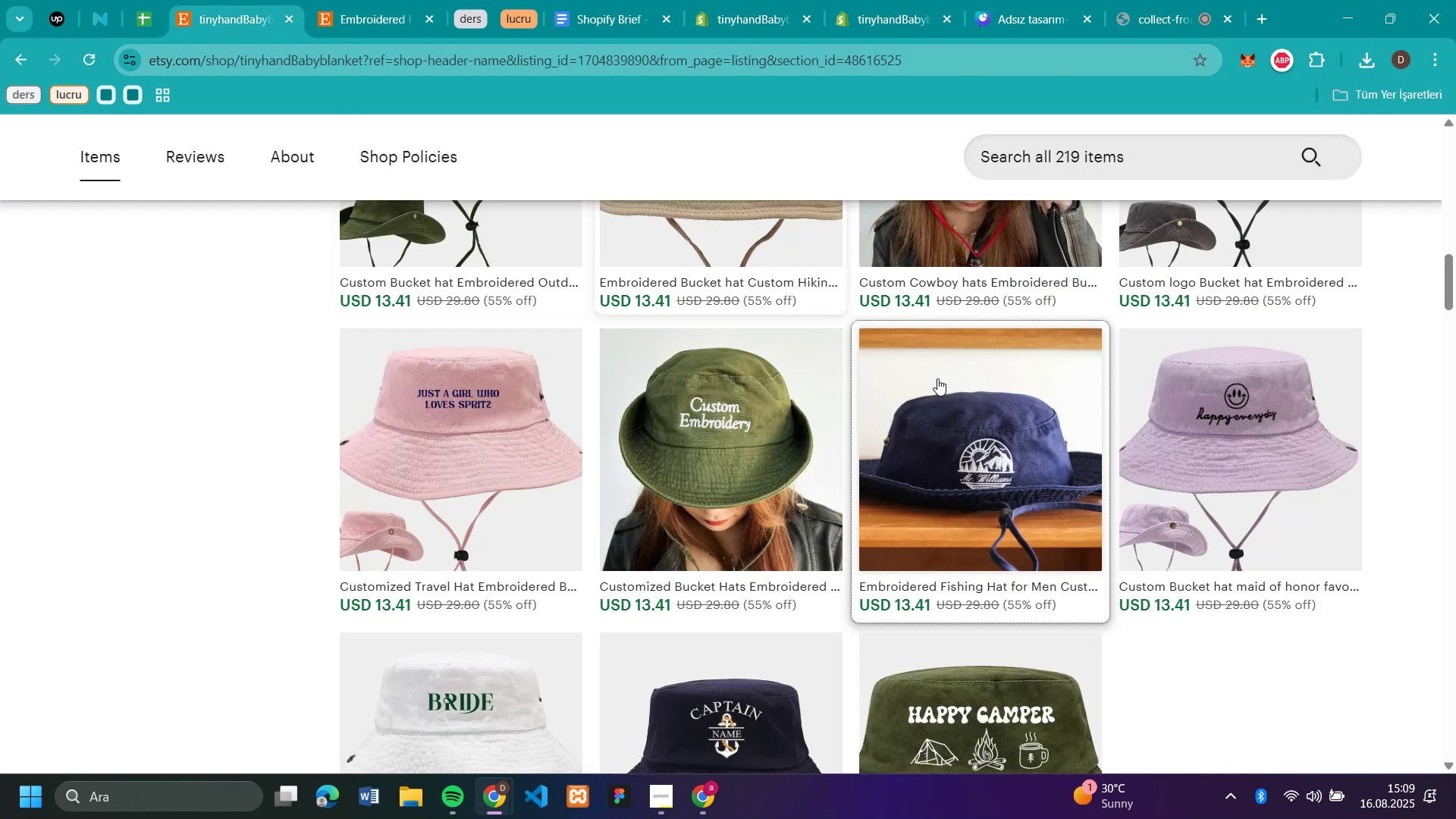 
scroll: coordinate [987, 426], scroll_direction: up, amount: 2.0
 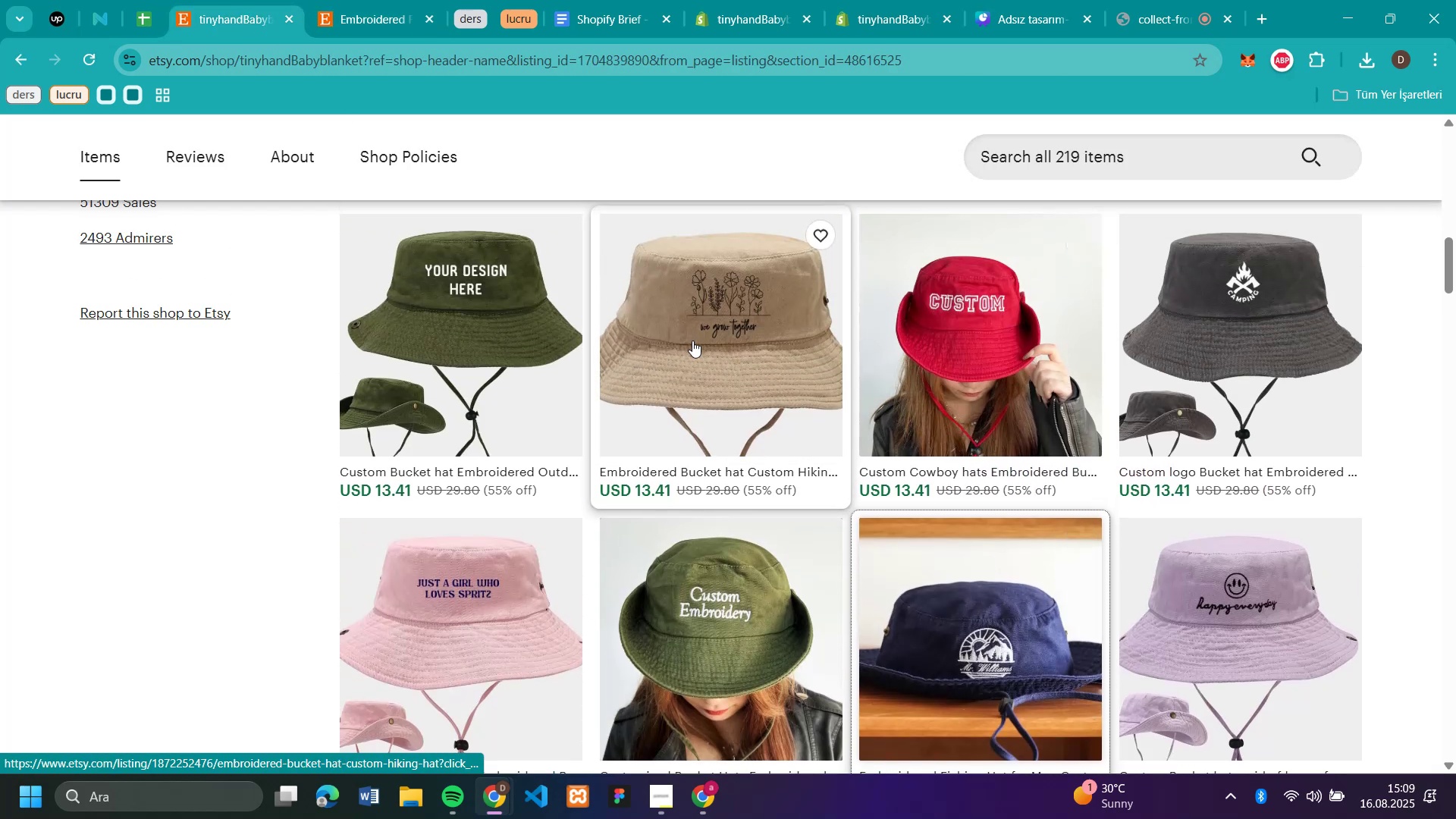 
left_click([692, 340])
 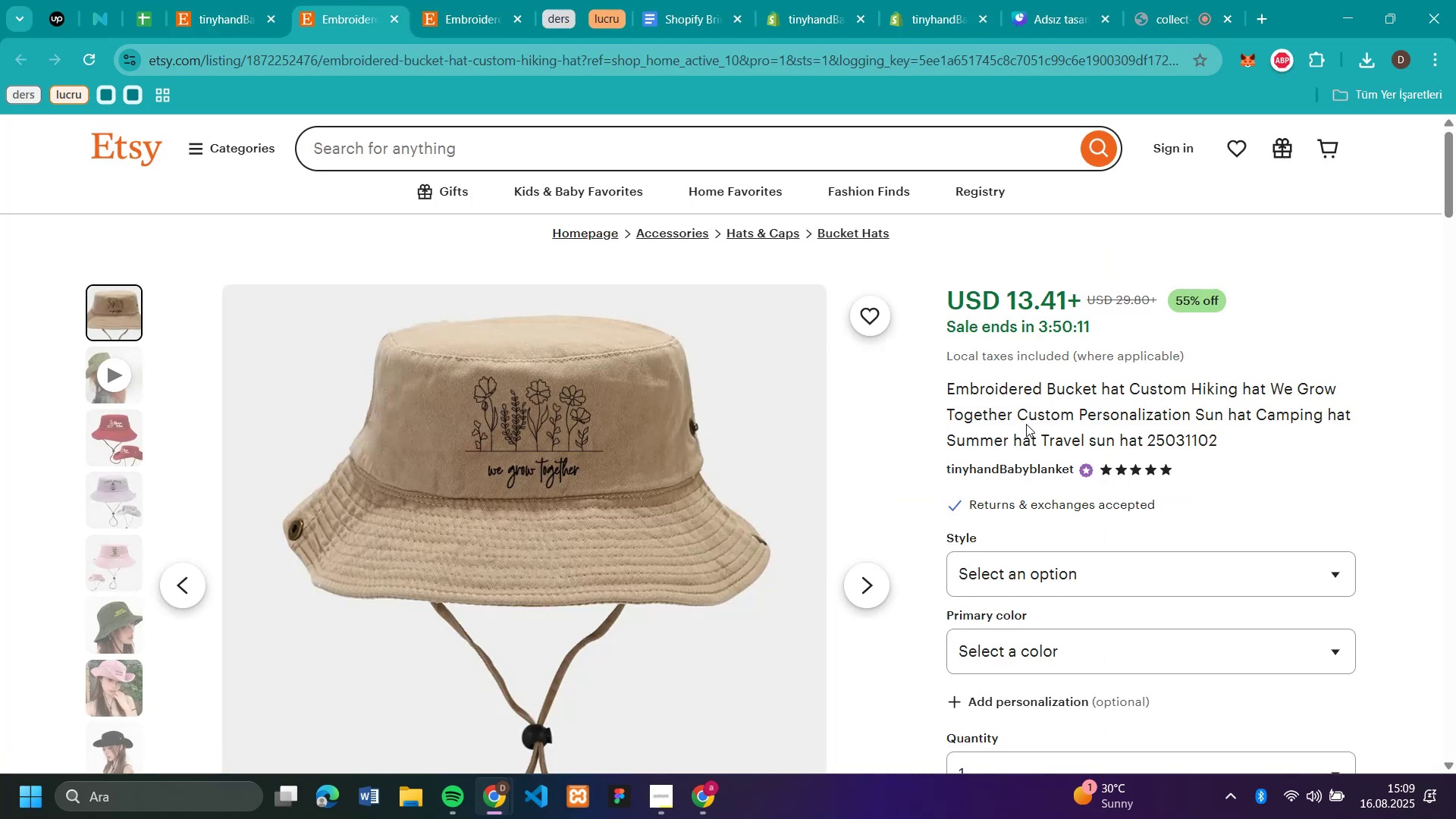 
wait(6.42)
 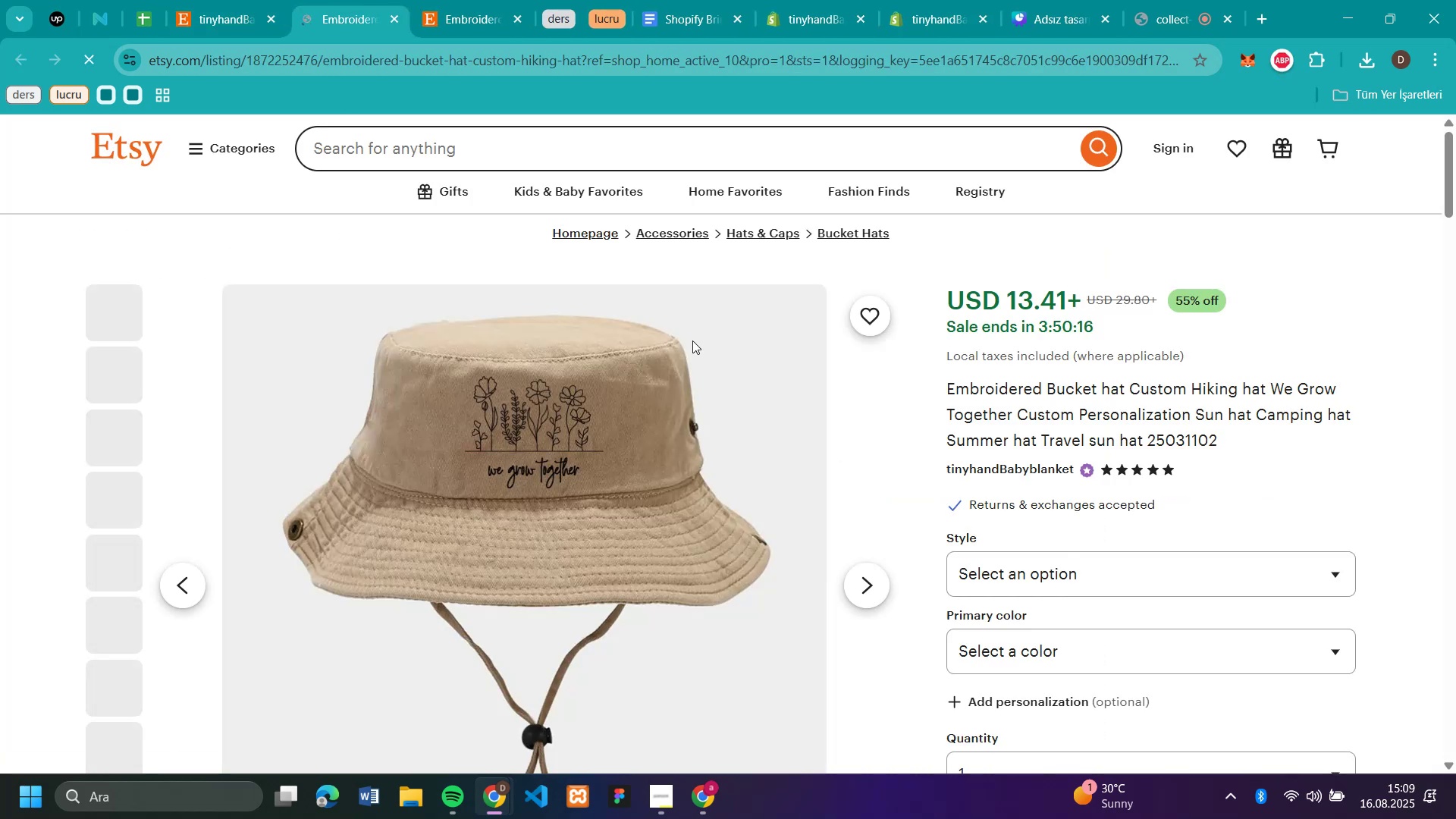 
right_click([609, 451])
 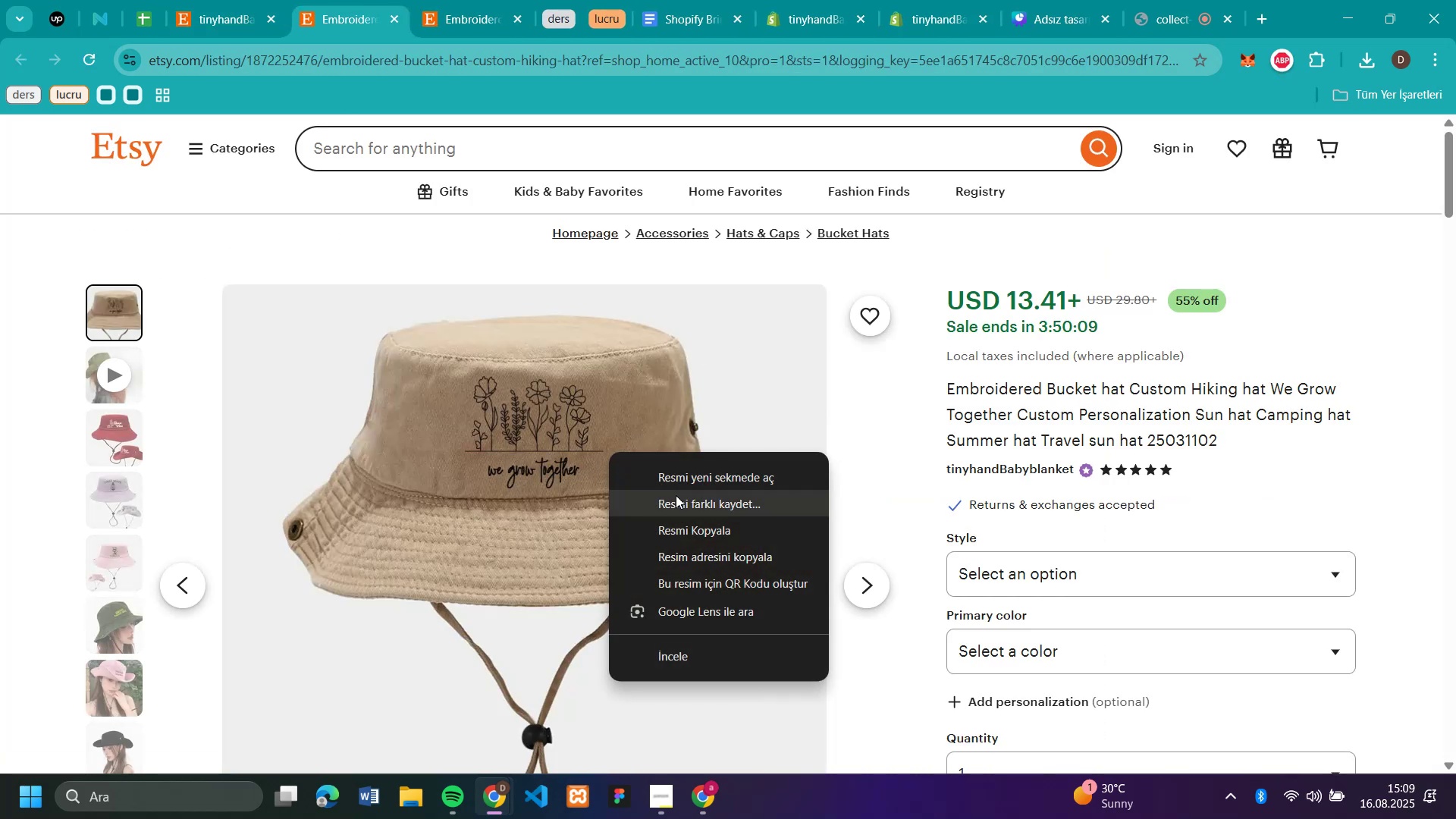 
left_click([676, 495])
 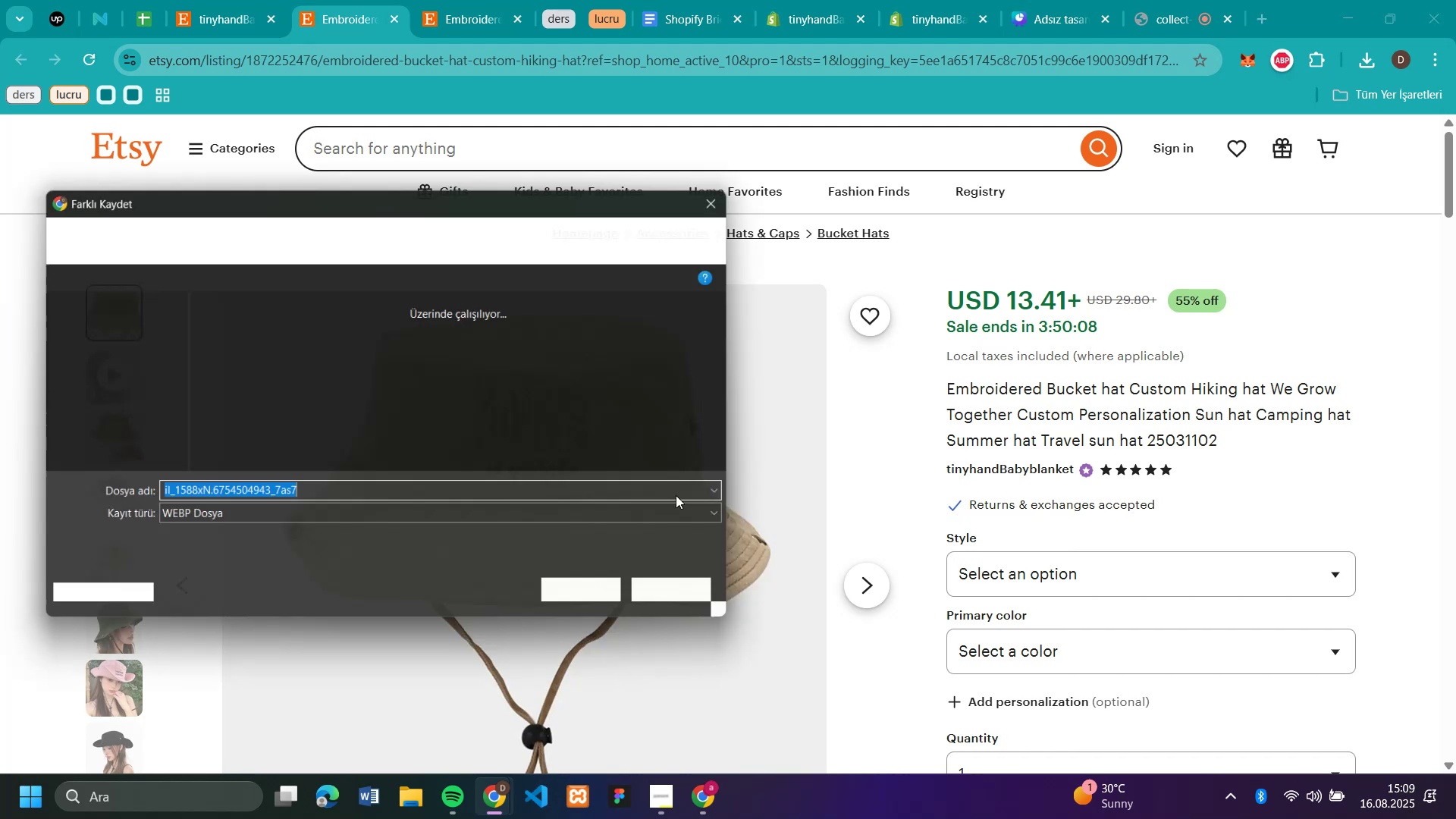 
key(Enter)
 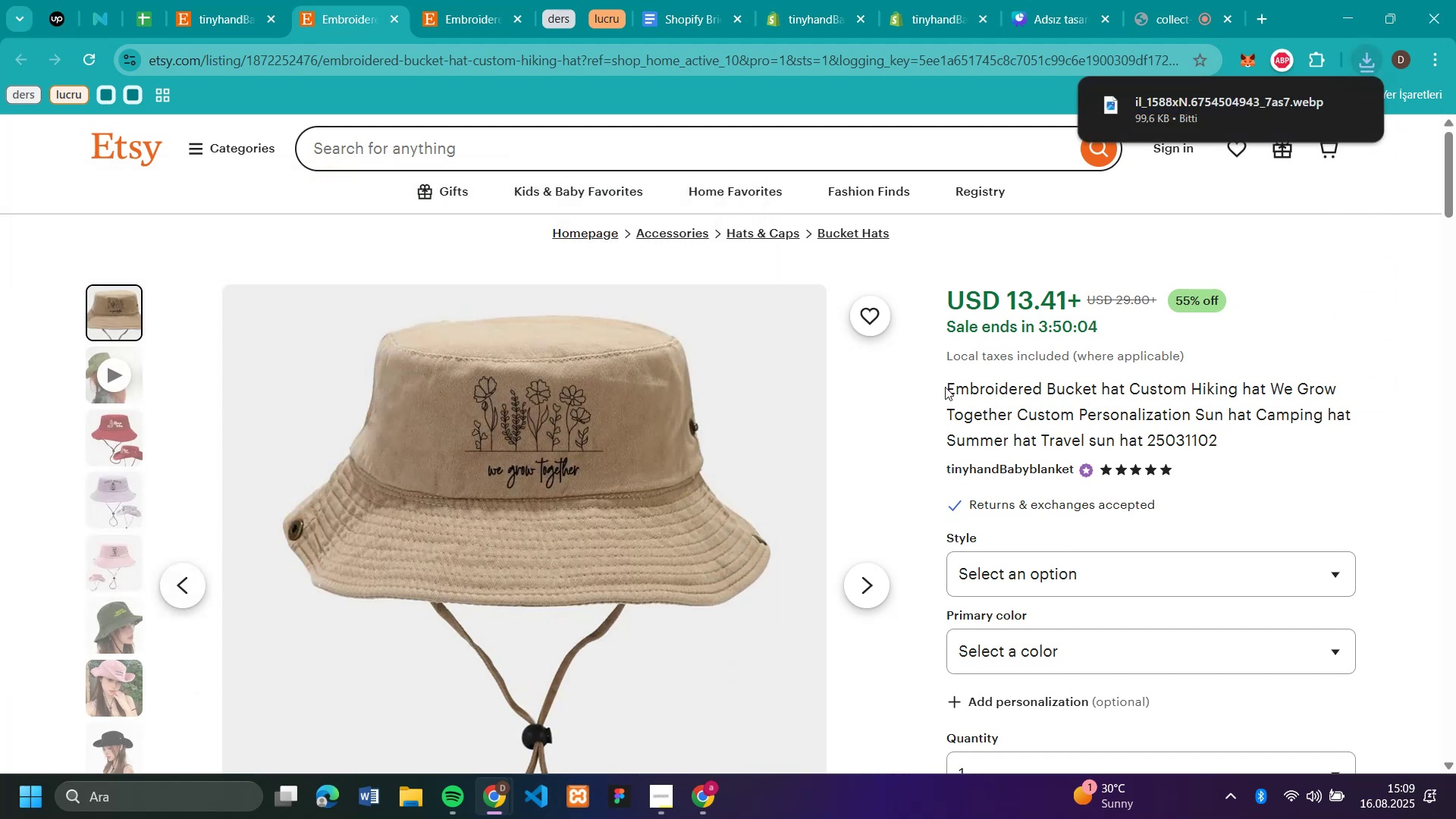 
left_click_drag(start_coordinate=[945, 387], to_coordinate=[1012, 422])
 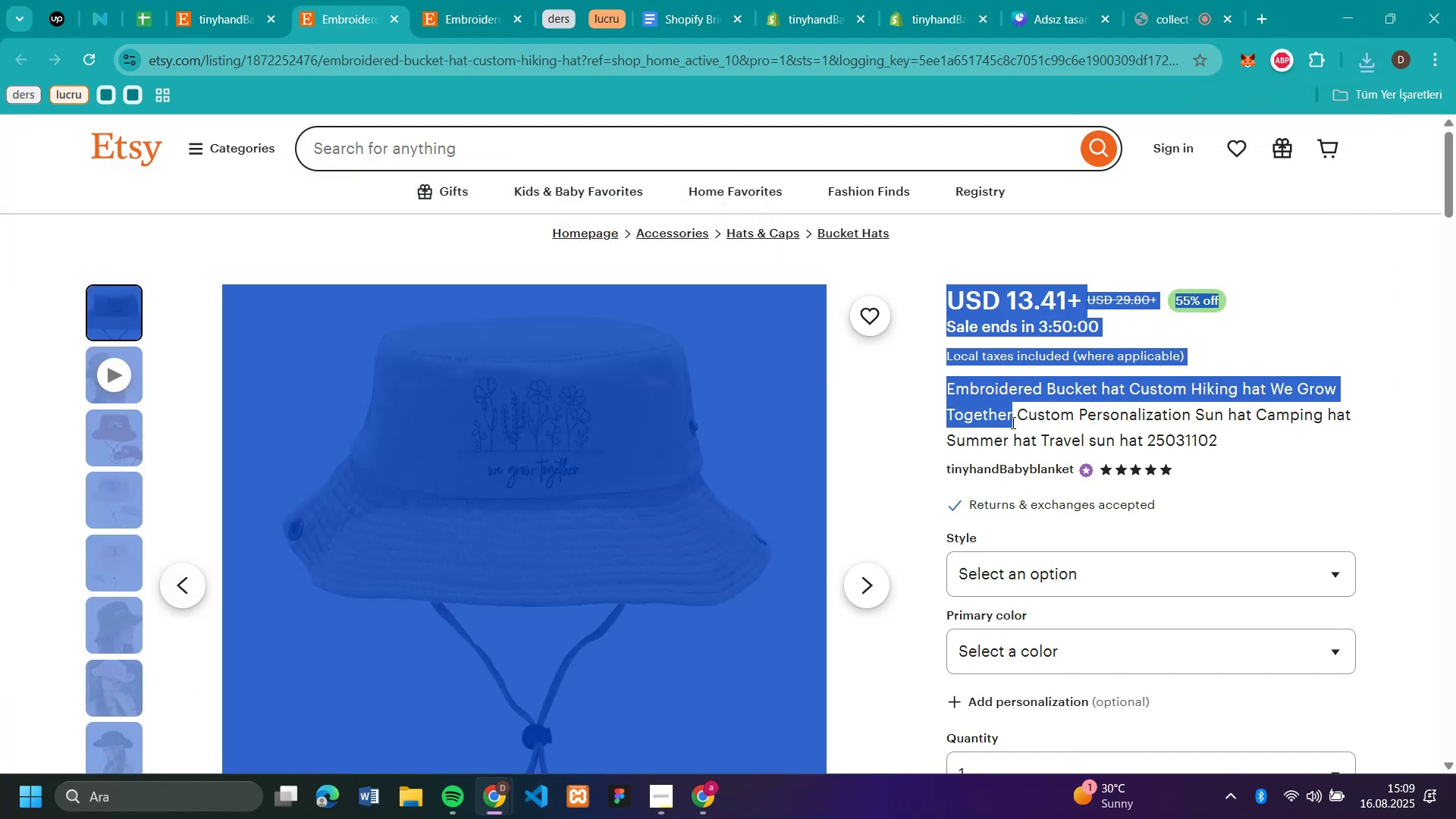 
hold_key(key=ControlLeft, duration=0.36)
 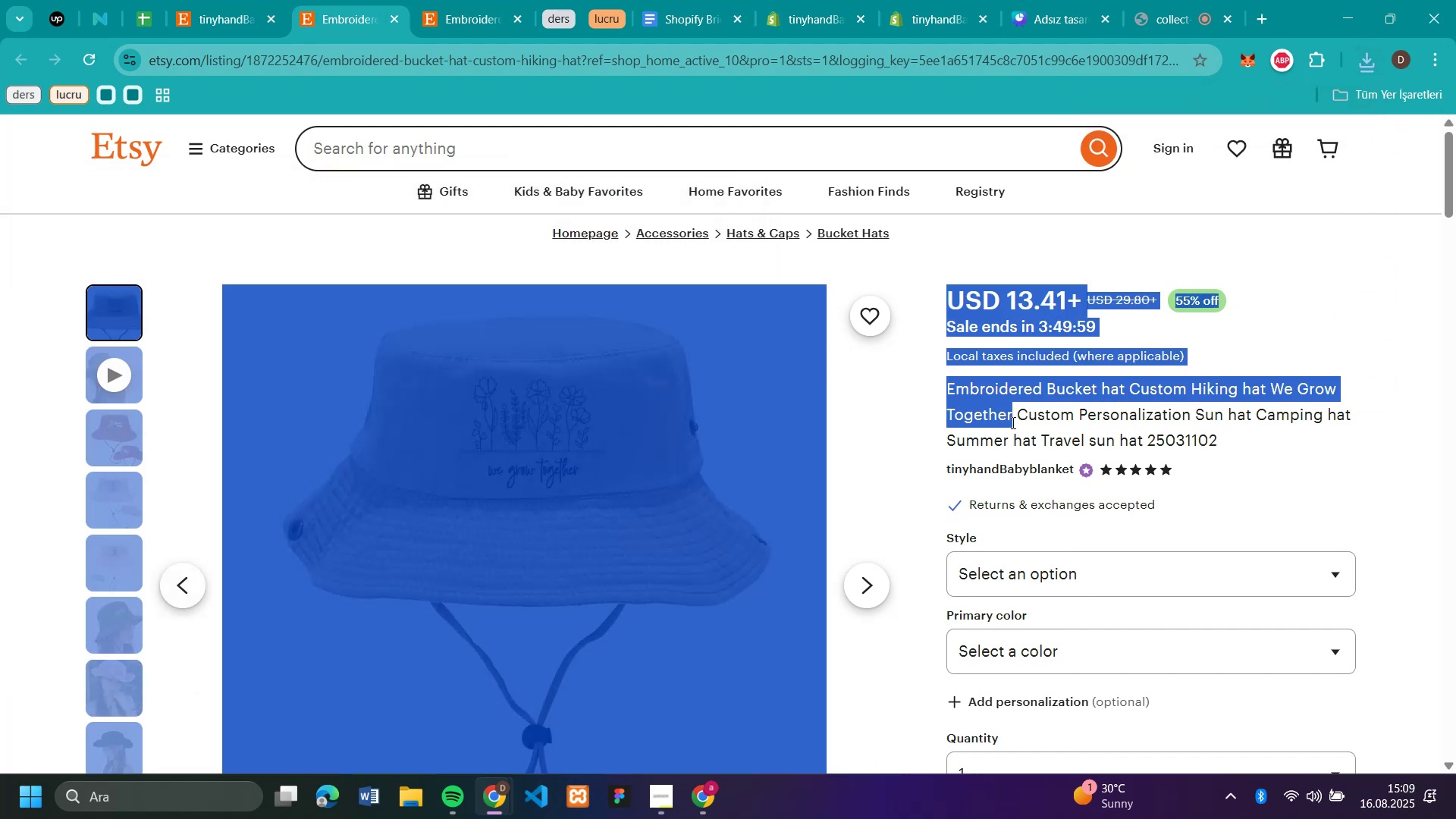 
left_click([1012, 422])
 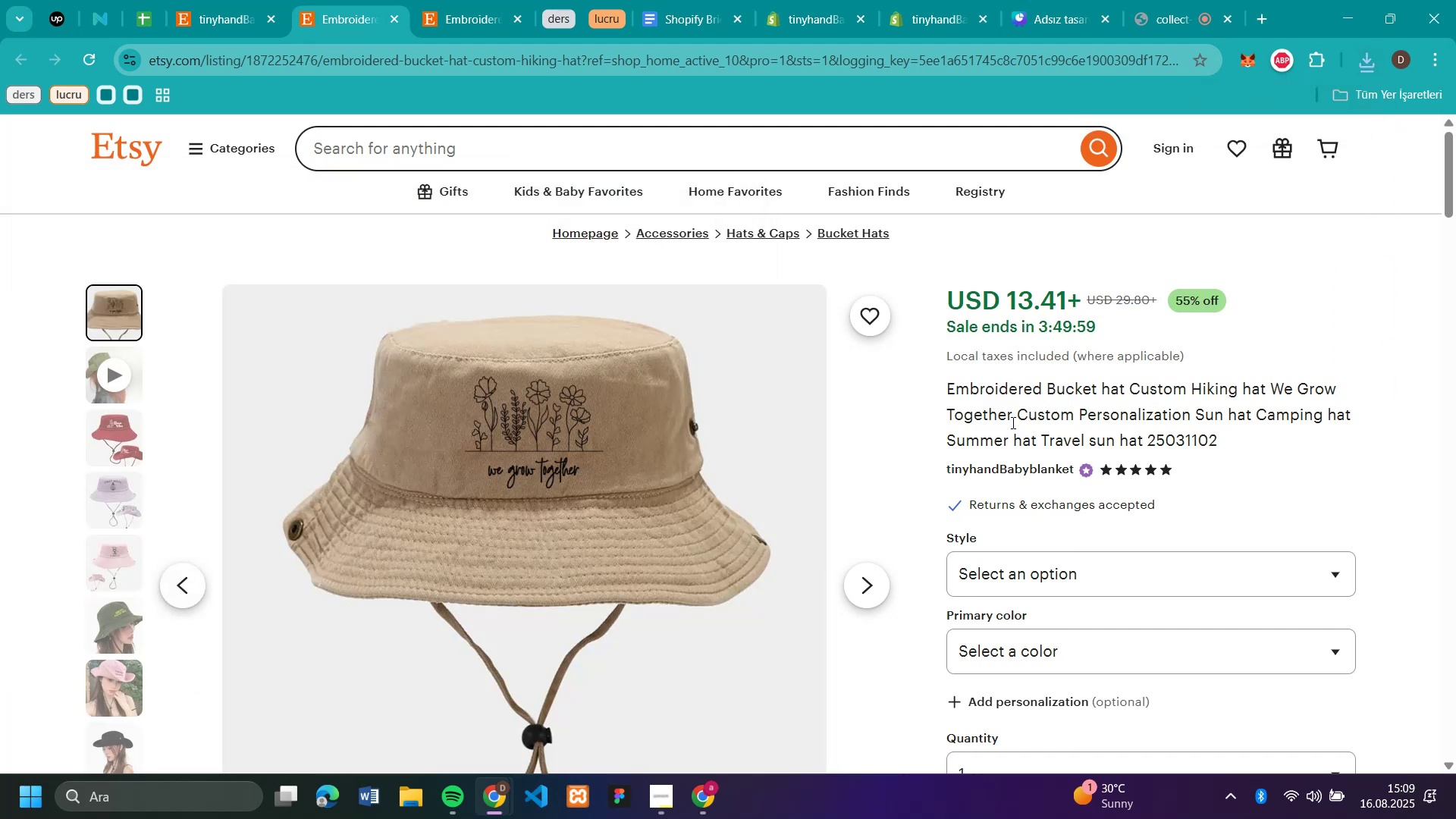 
left_click_drag(start_coordinate=[1012, 422], to_coordinate=[973, 399])
 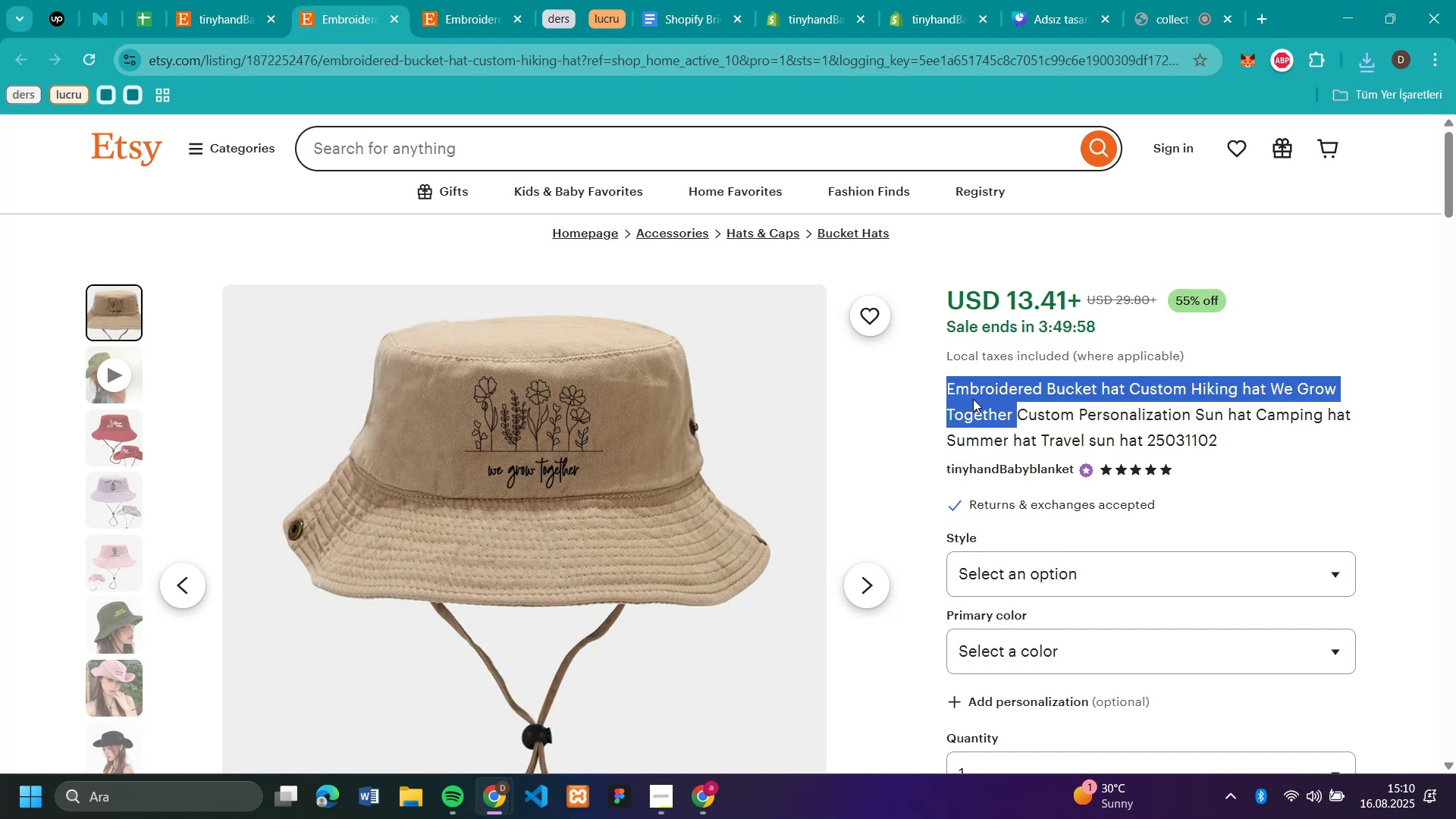 
key(Control+C)
 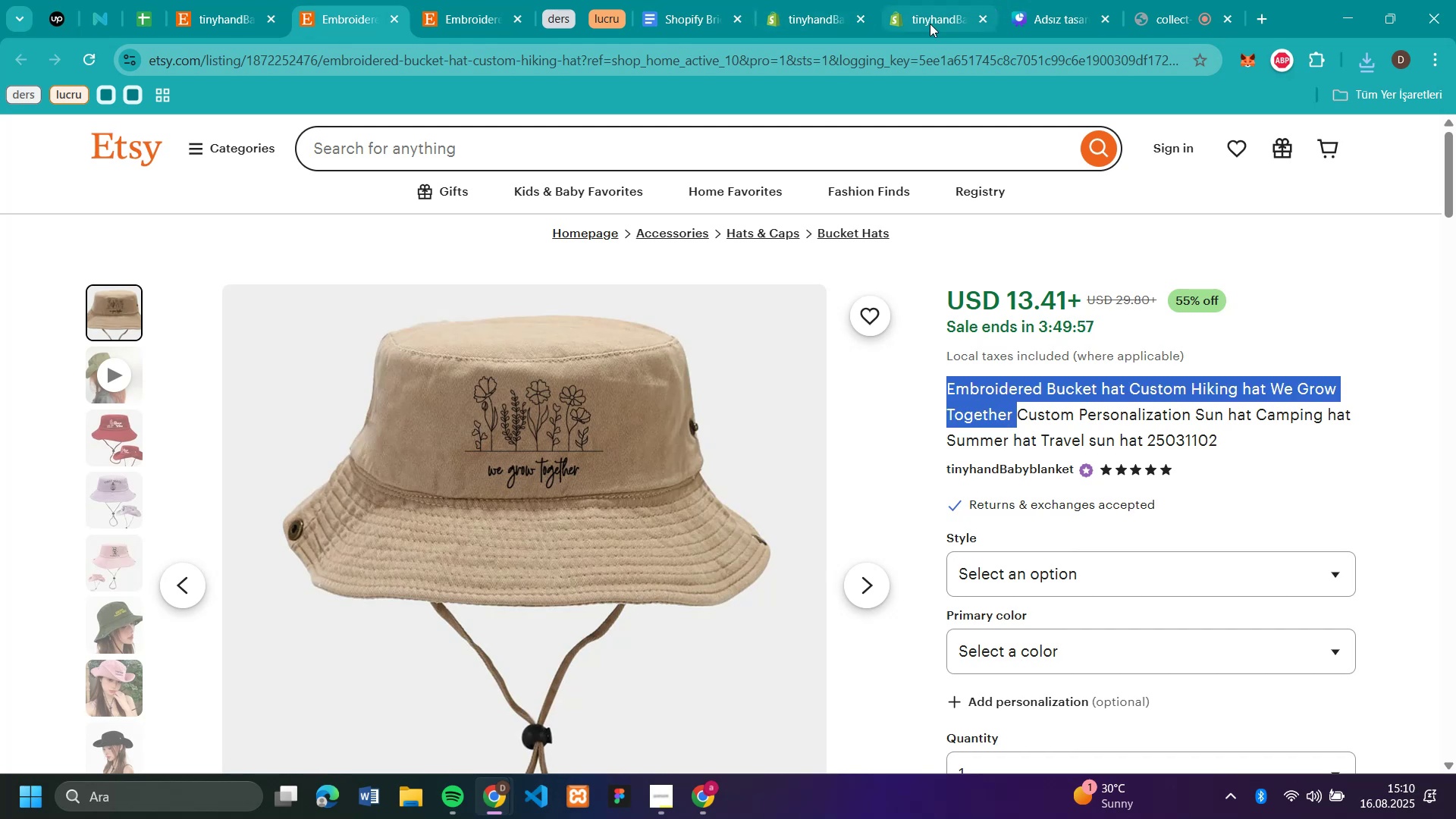 
left_click([913, 27])
 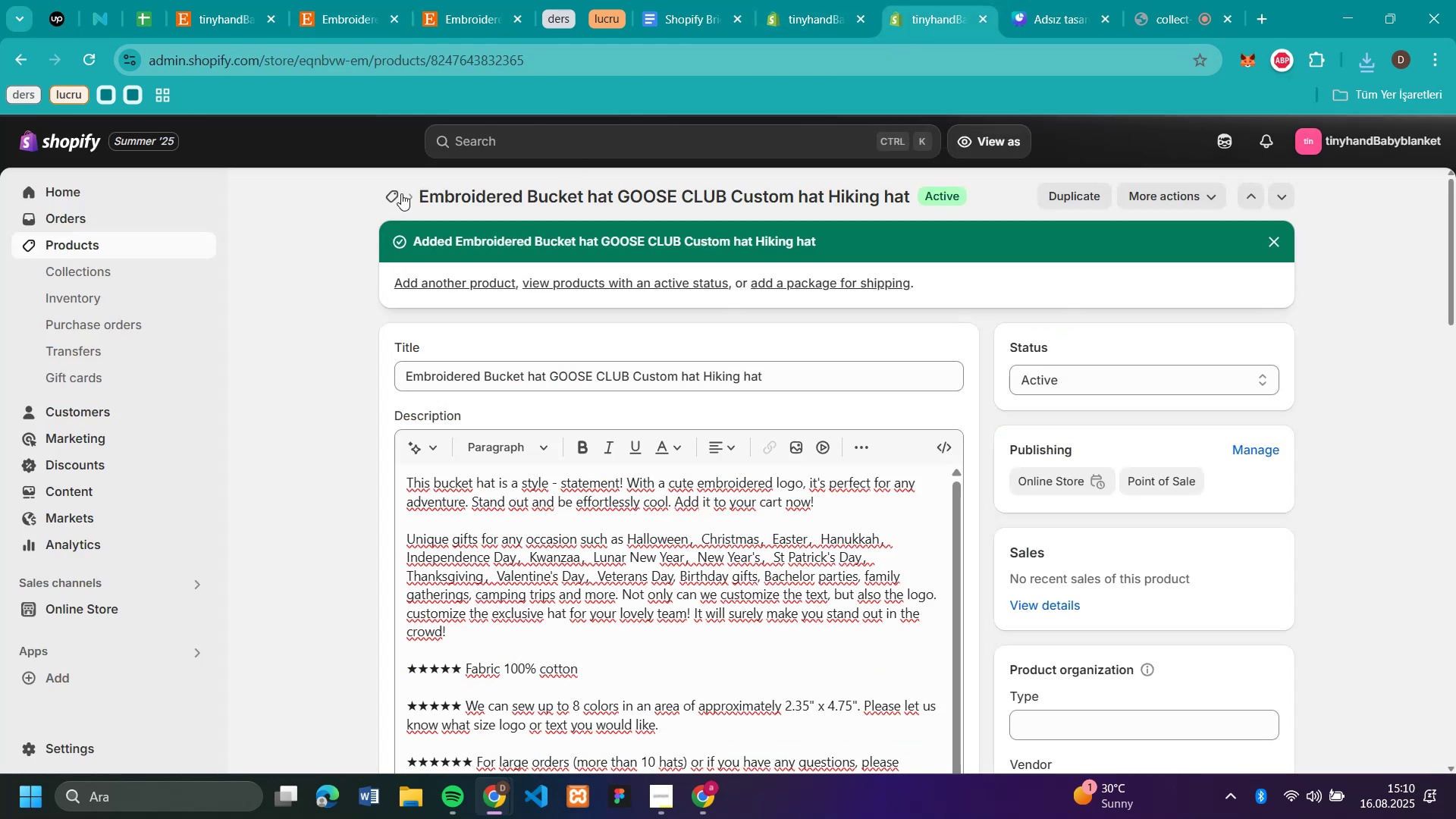 
left_click([401, 193])
 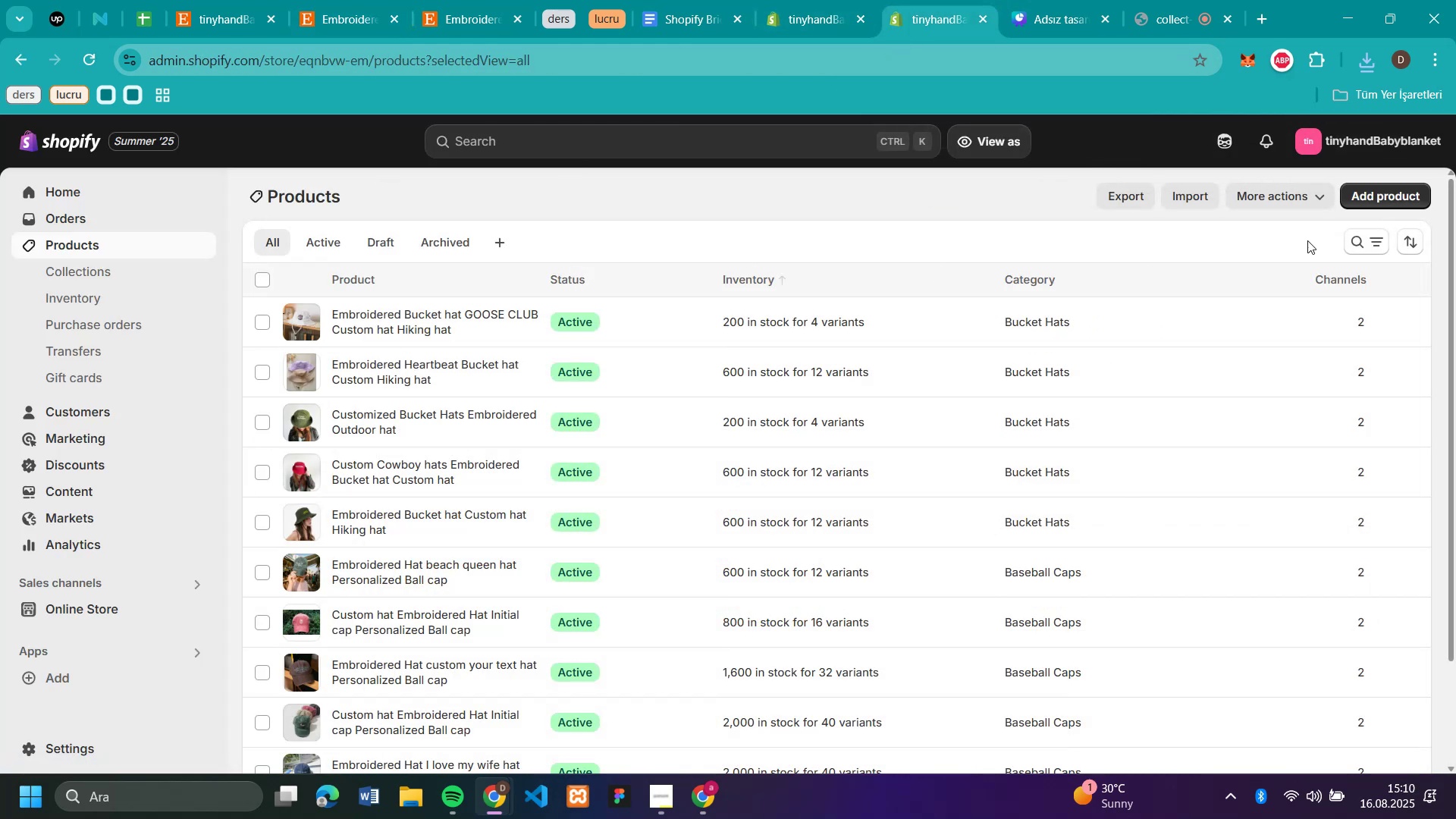 
left_click([1410, 194])
 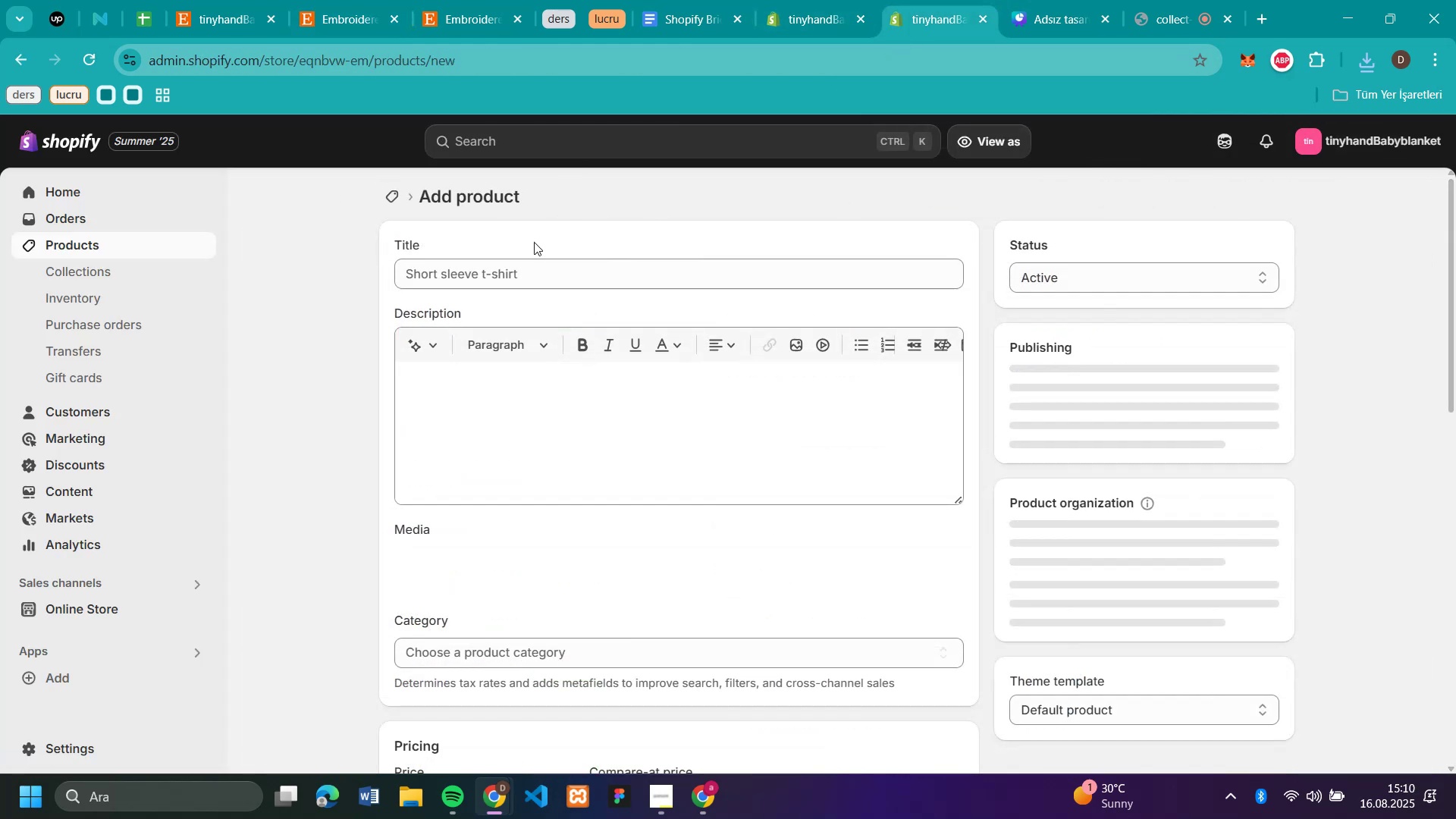 
left_click([532, 262])
 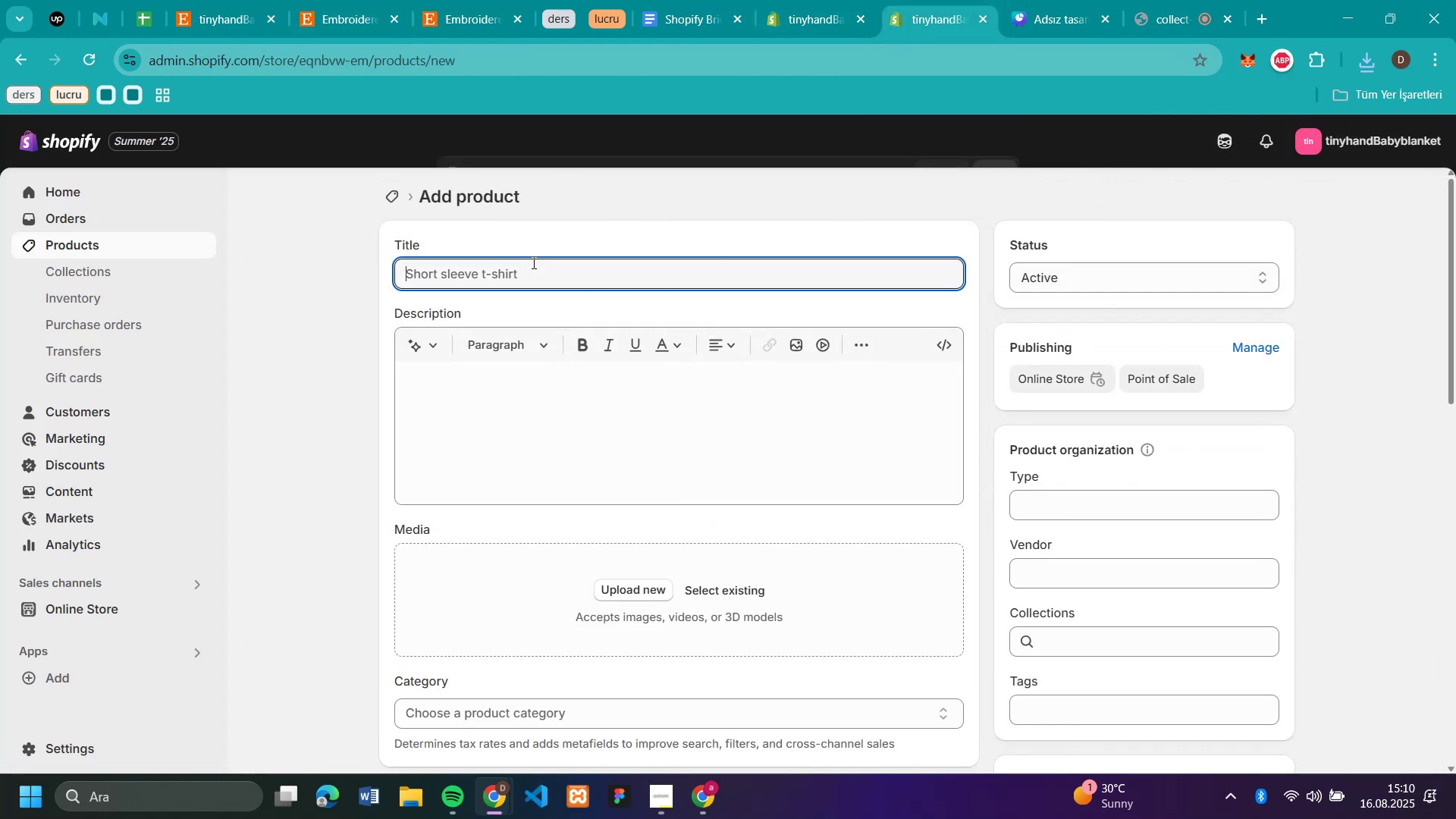 
key(Control+V)
 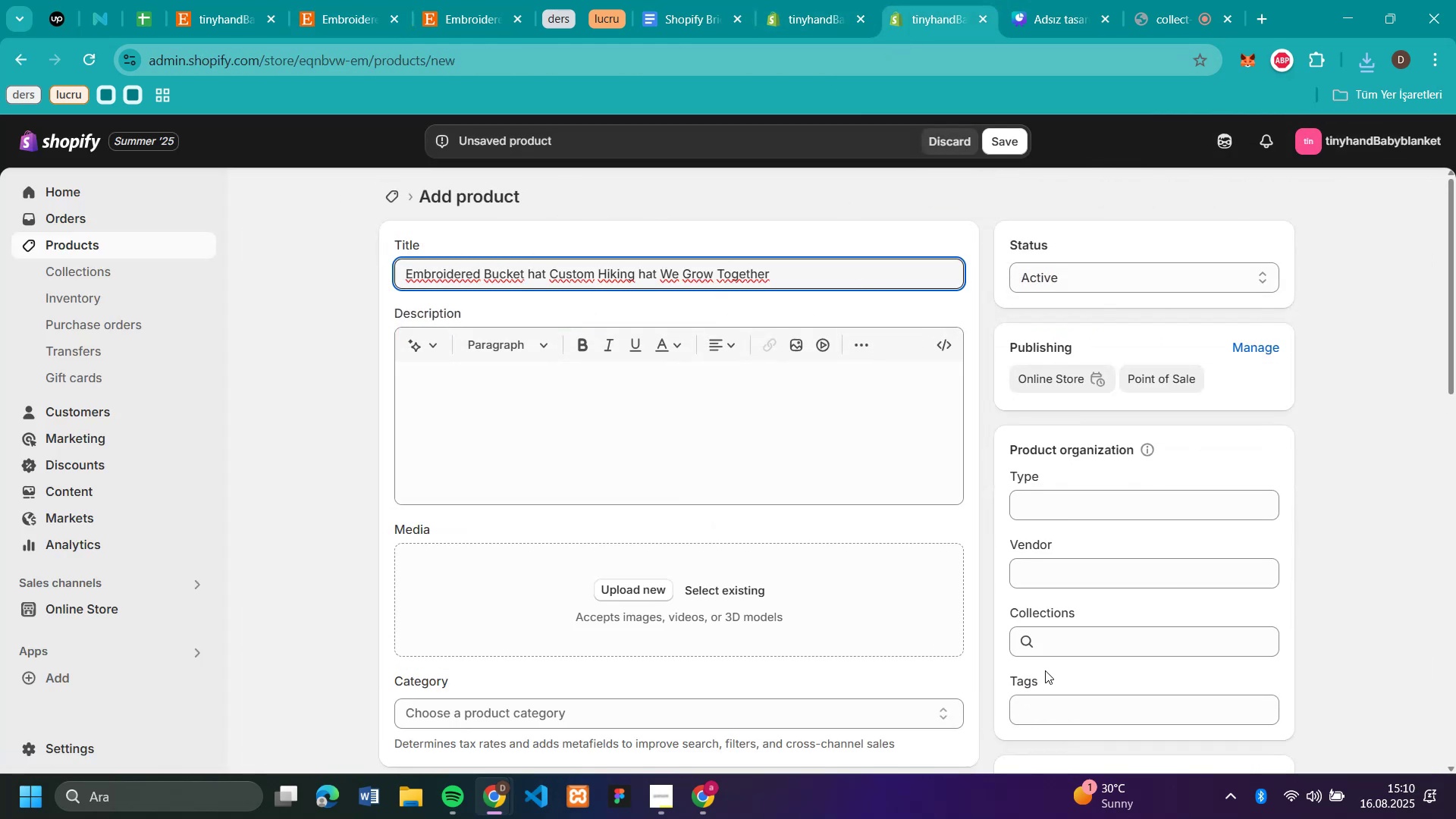 
left_click([1053, 636])
 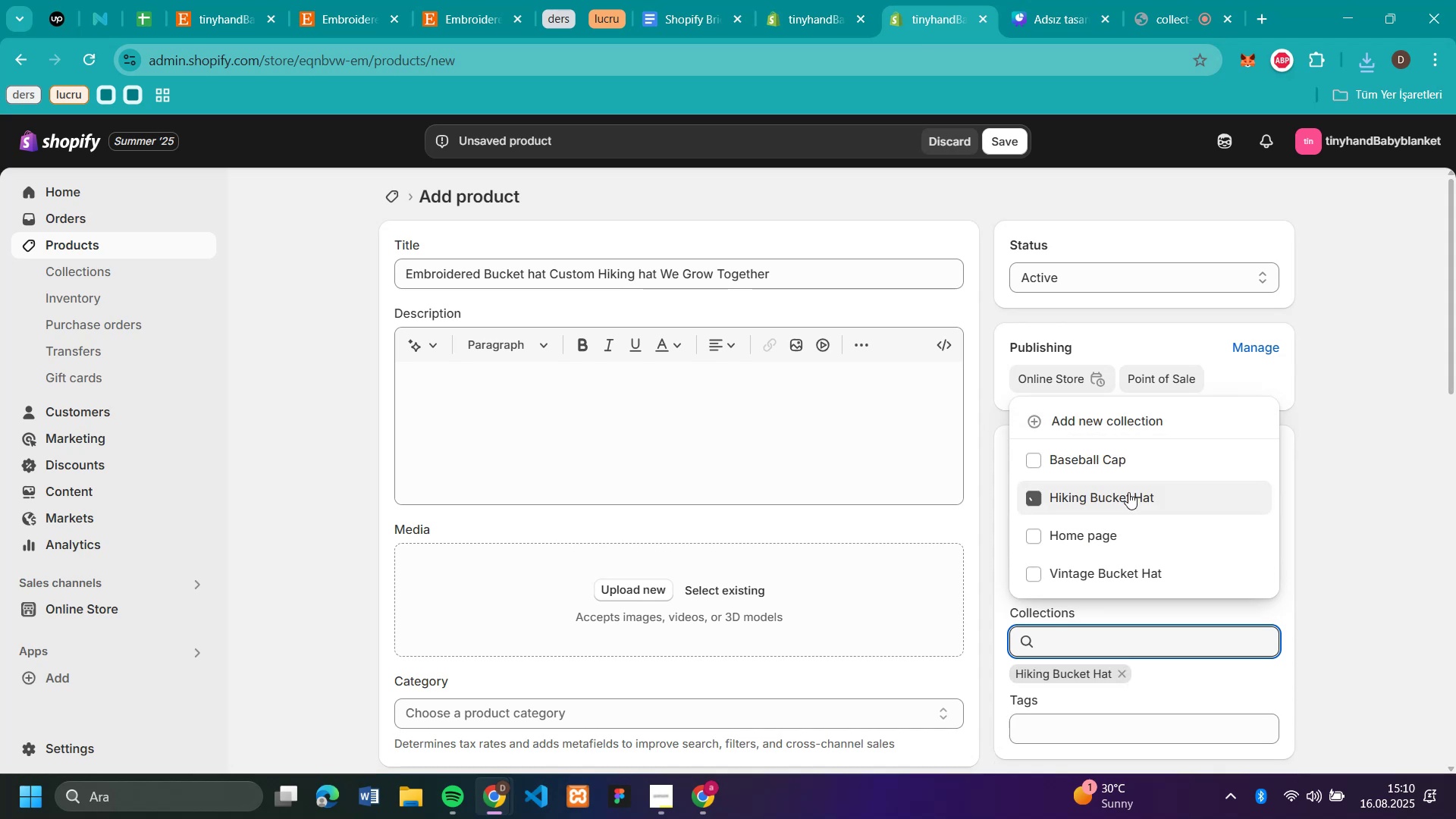 
double_click([1303, 460])
 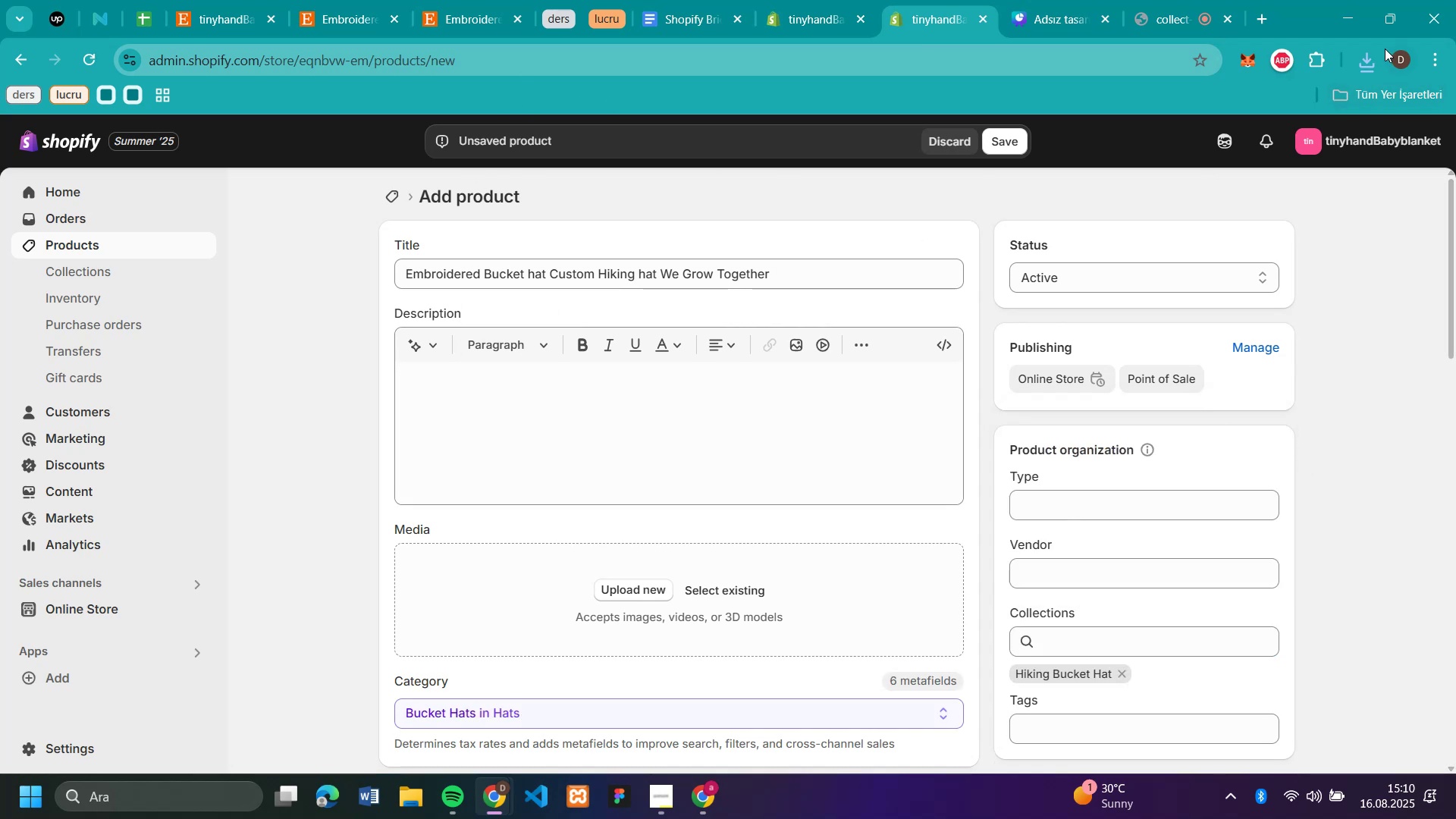 
left_click([1368, 56])
 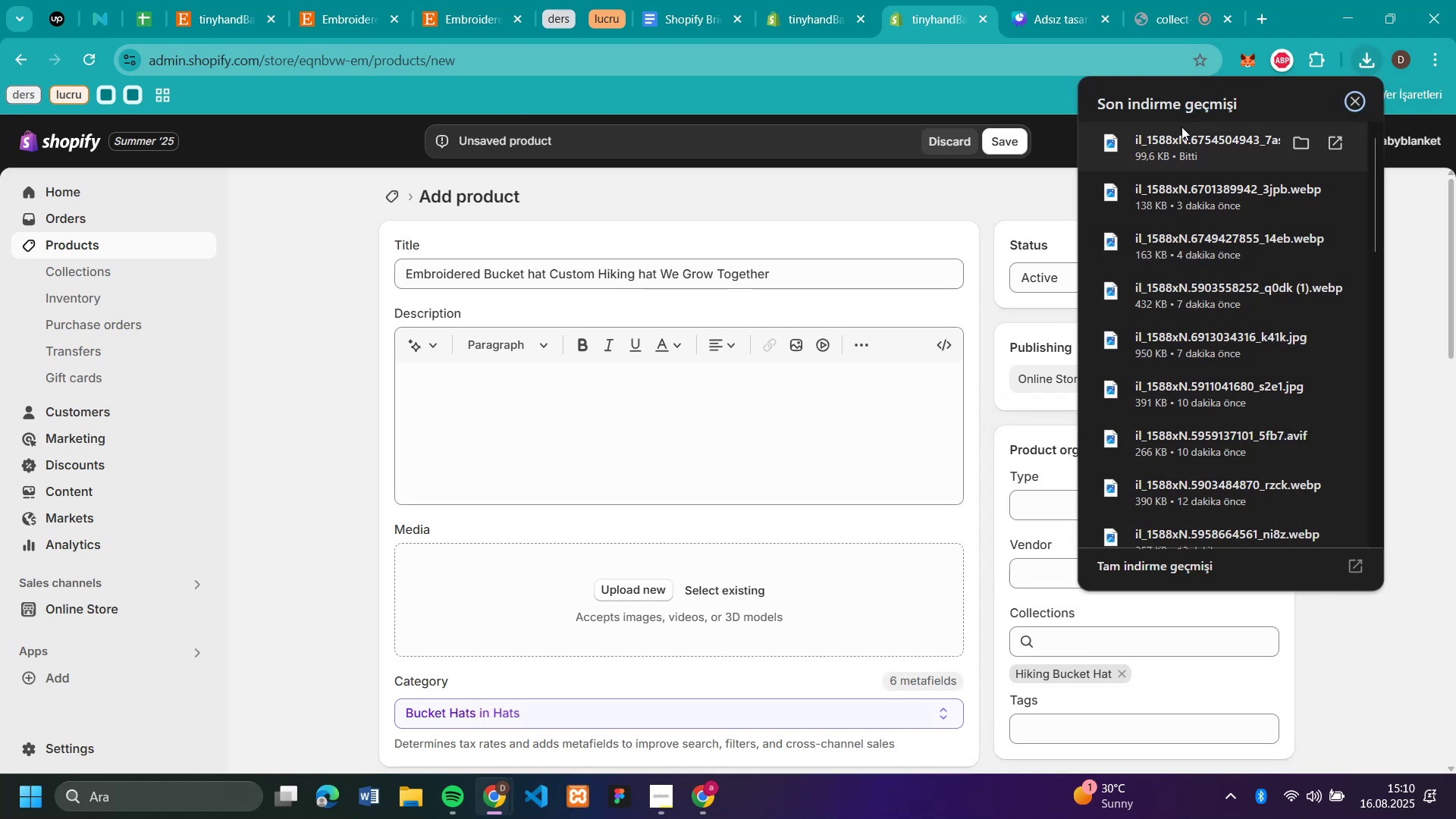 
left_click_drag(start_coordinate=[1157, 150], to_coordinate=[678, 605])
 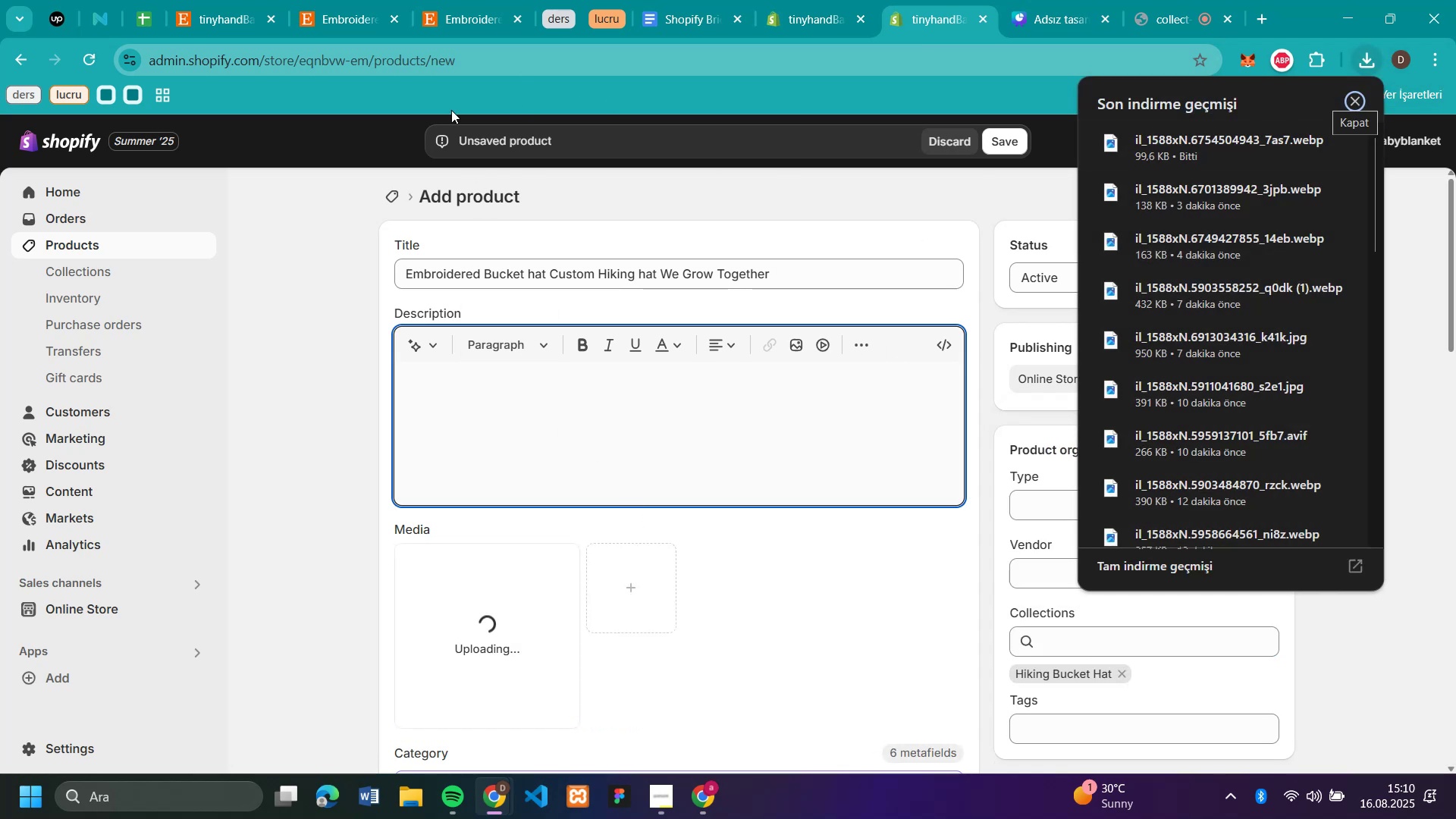 
left_click([466, 8])
 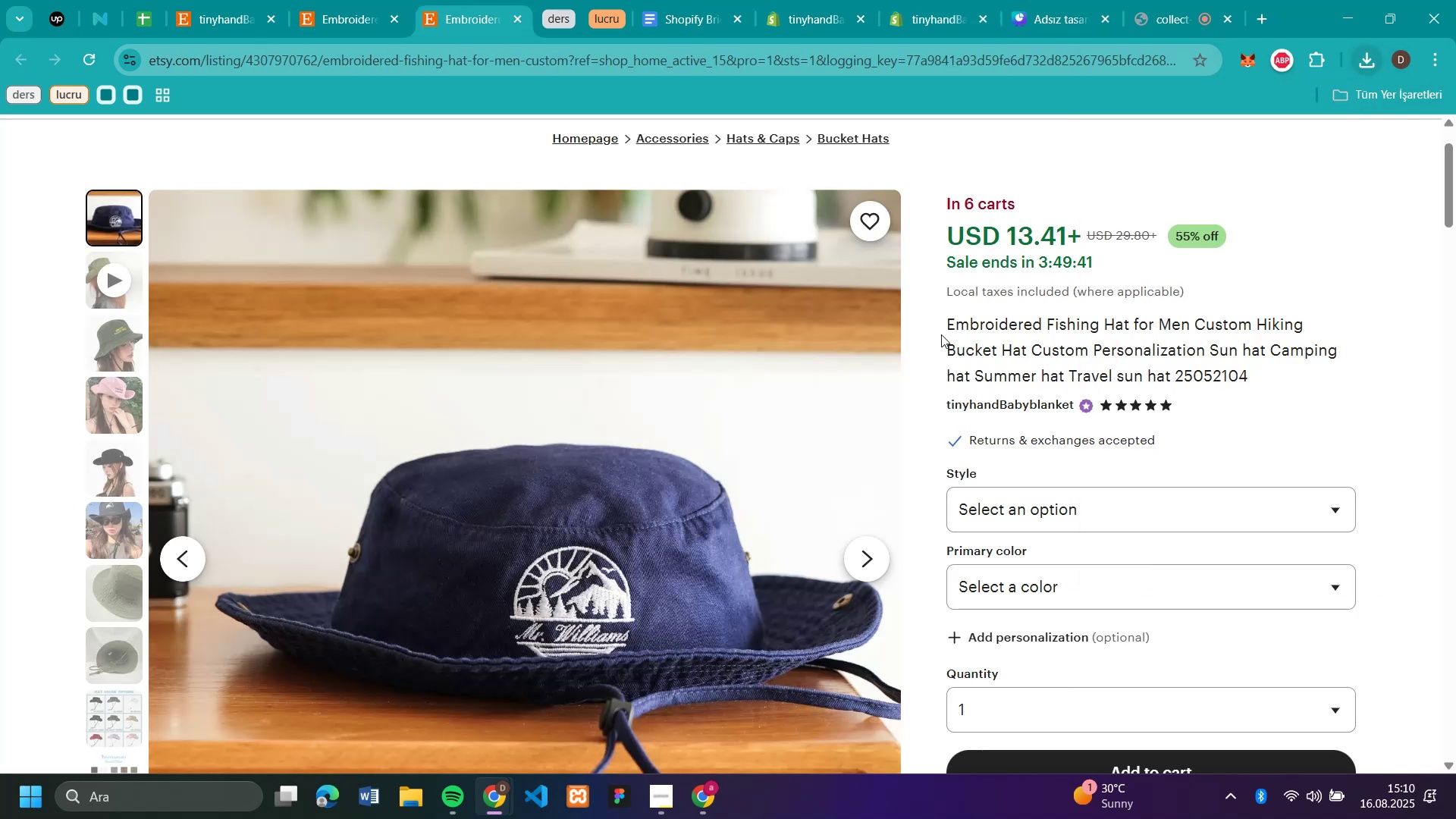 
scroll: coordinate [946, 344], scroll_direction: down, amount: 4.0
 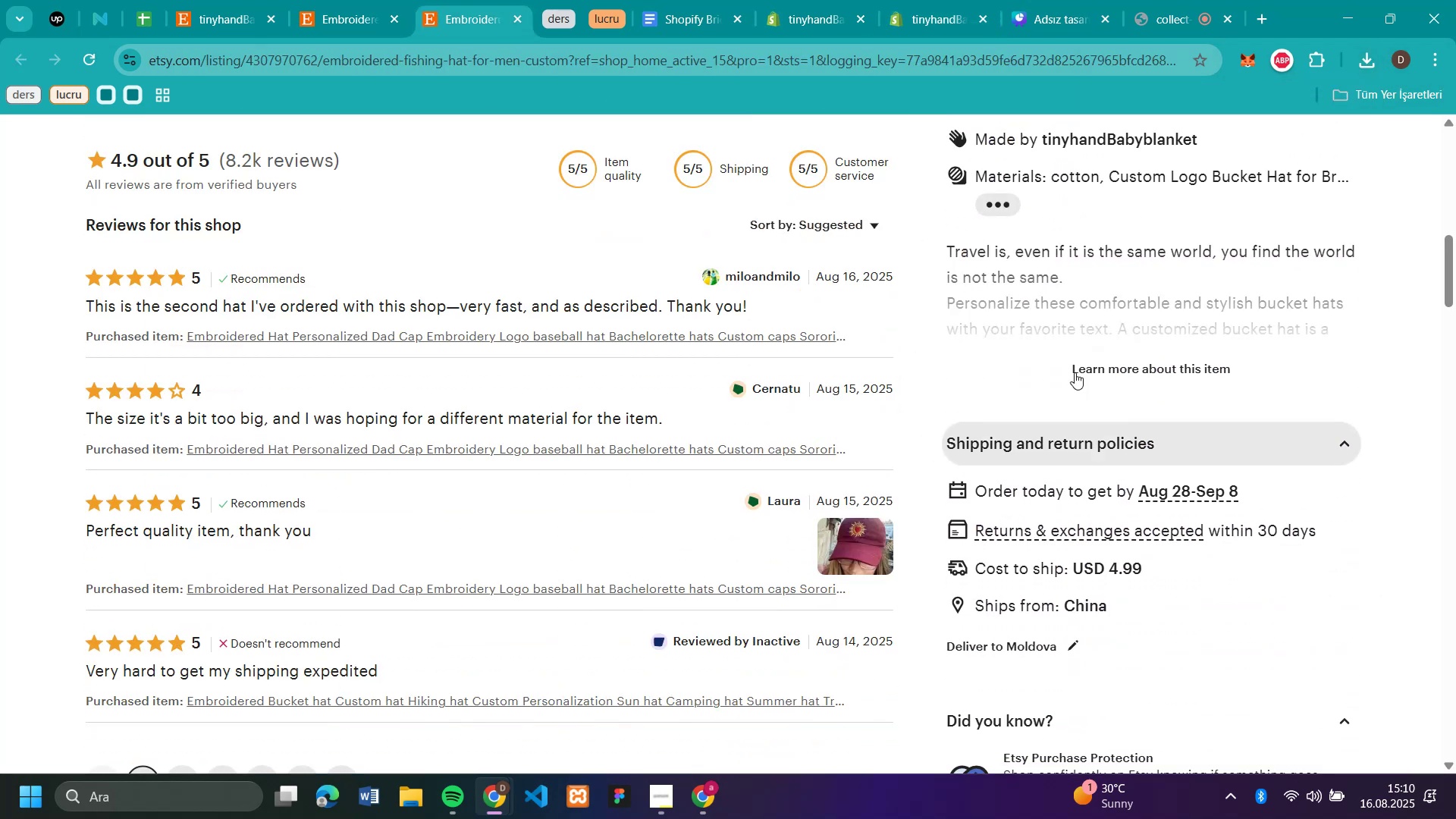 
left_click([1075, 372])
 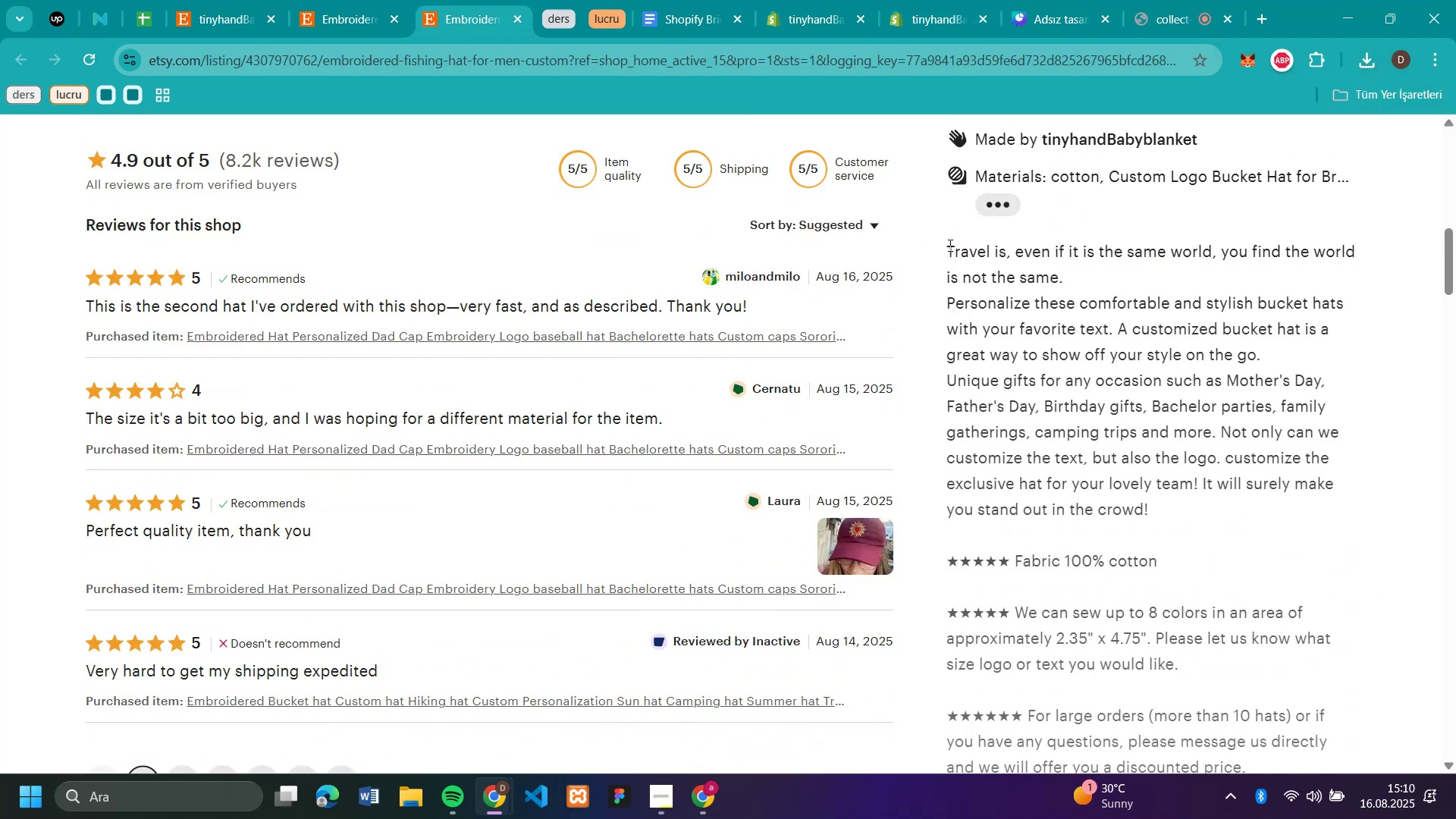 
left_click_drag(start_coordinate=[949, 243], to_coordinate=[1197, 356])
 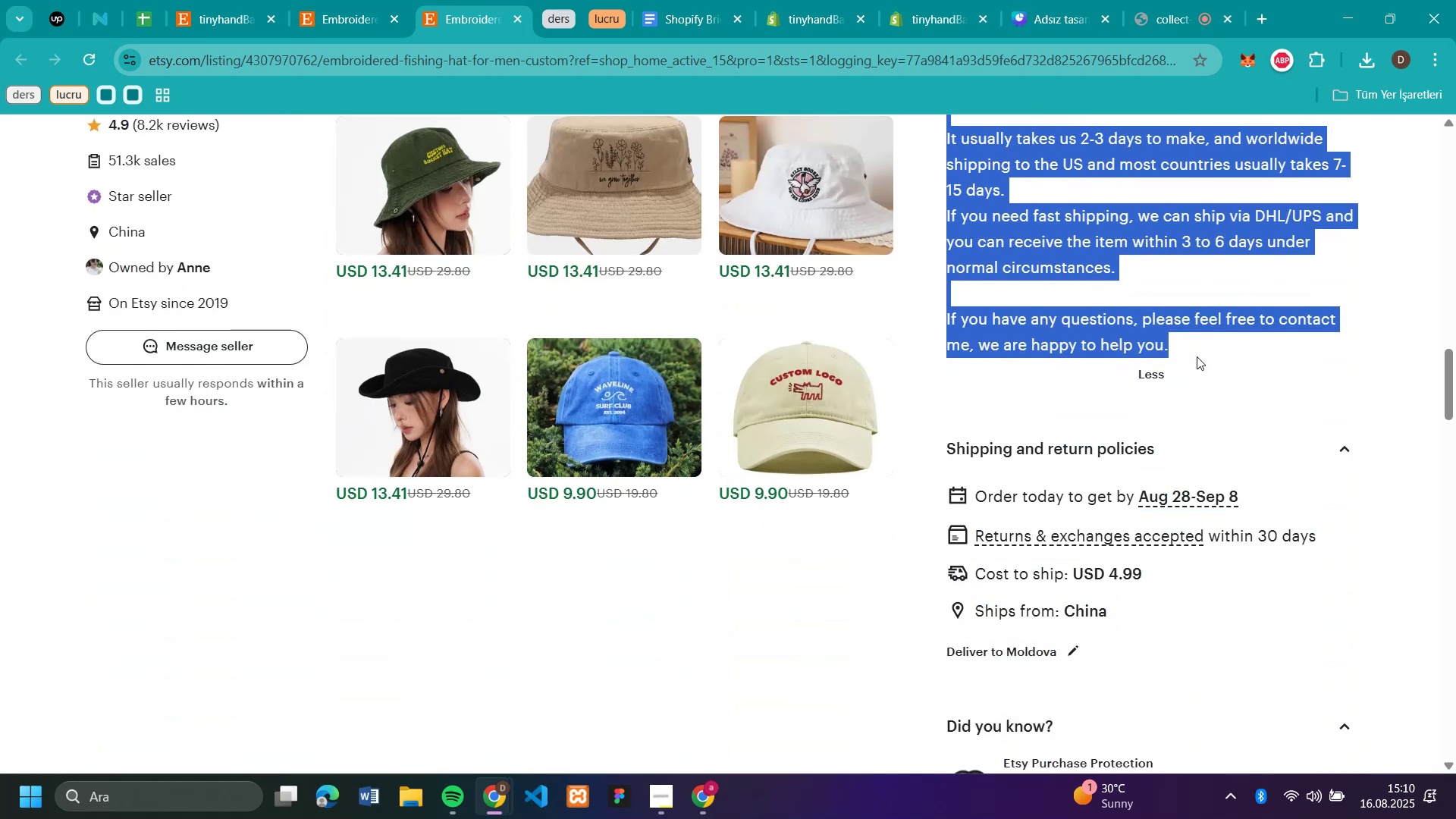 
key(Control+C)
 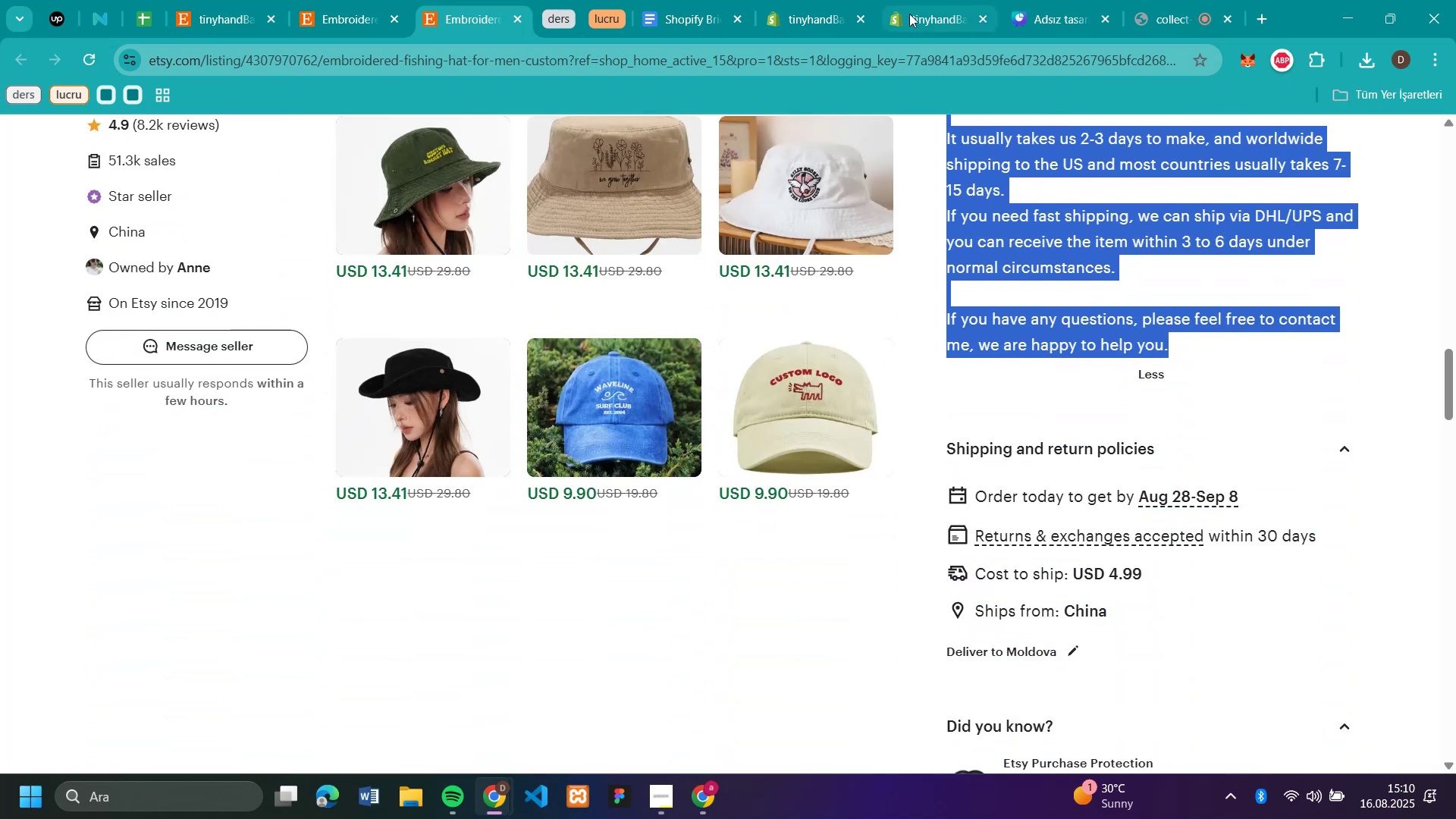 
left_click([912, 23])
 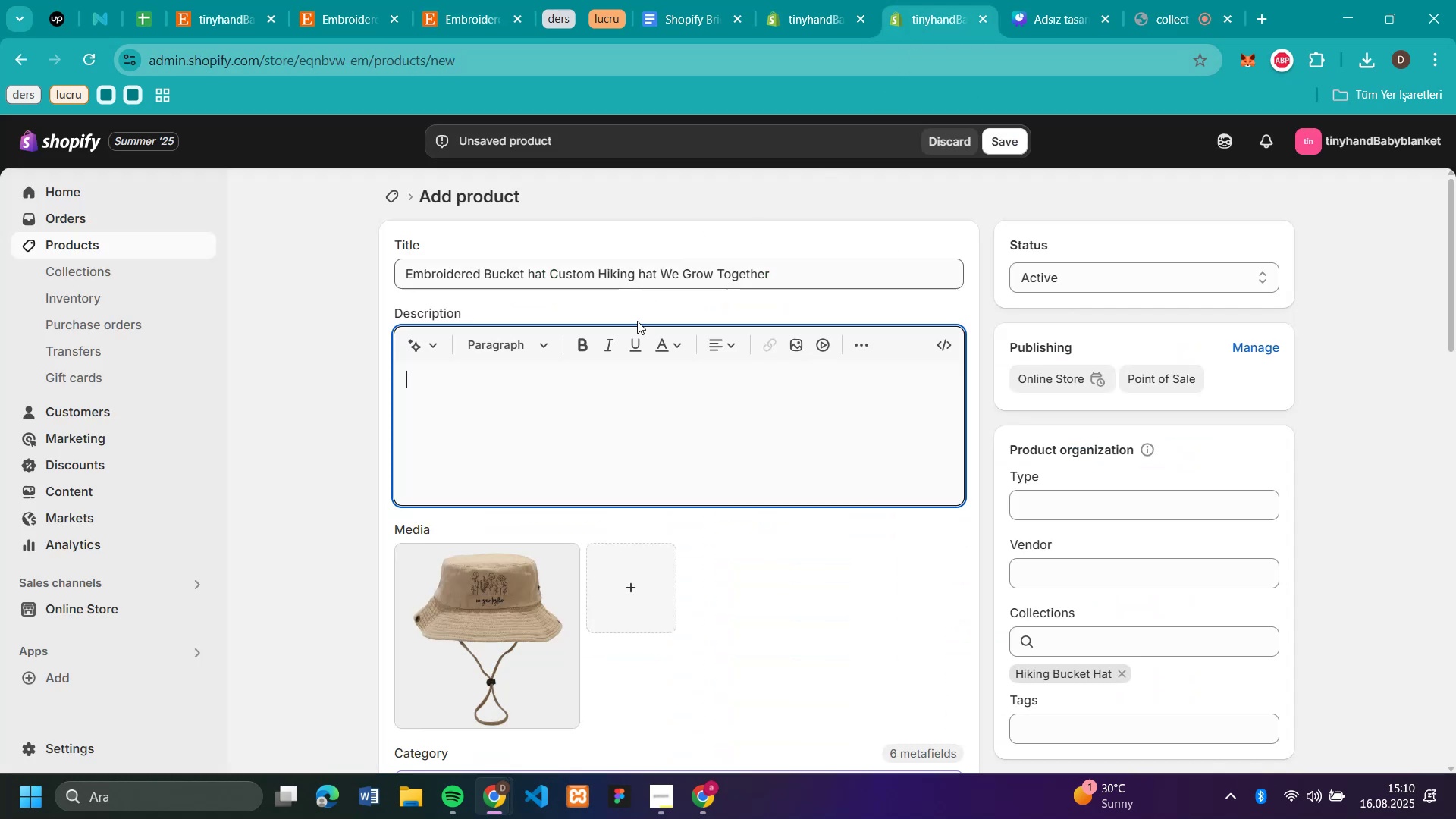 
key(Control+V)
 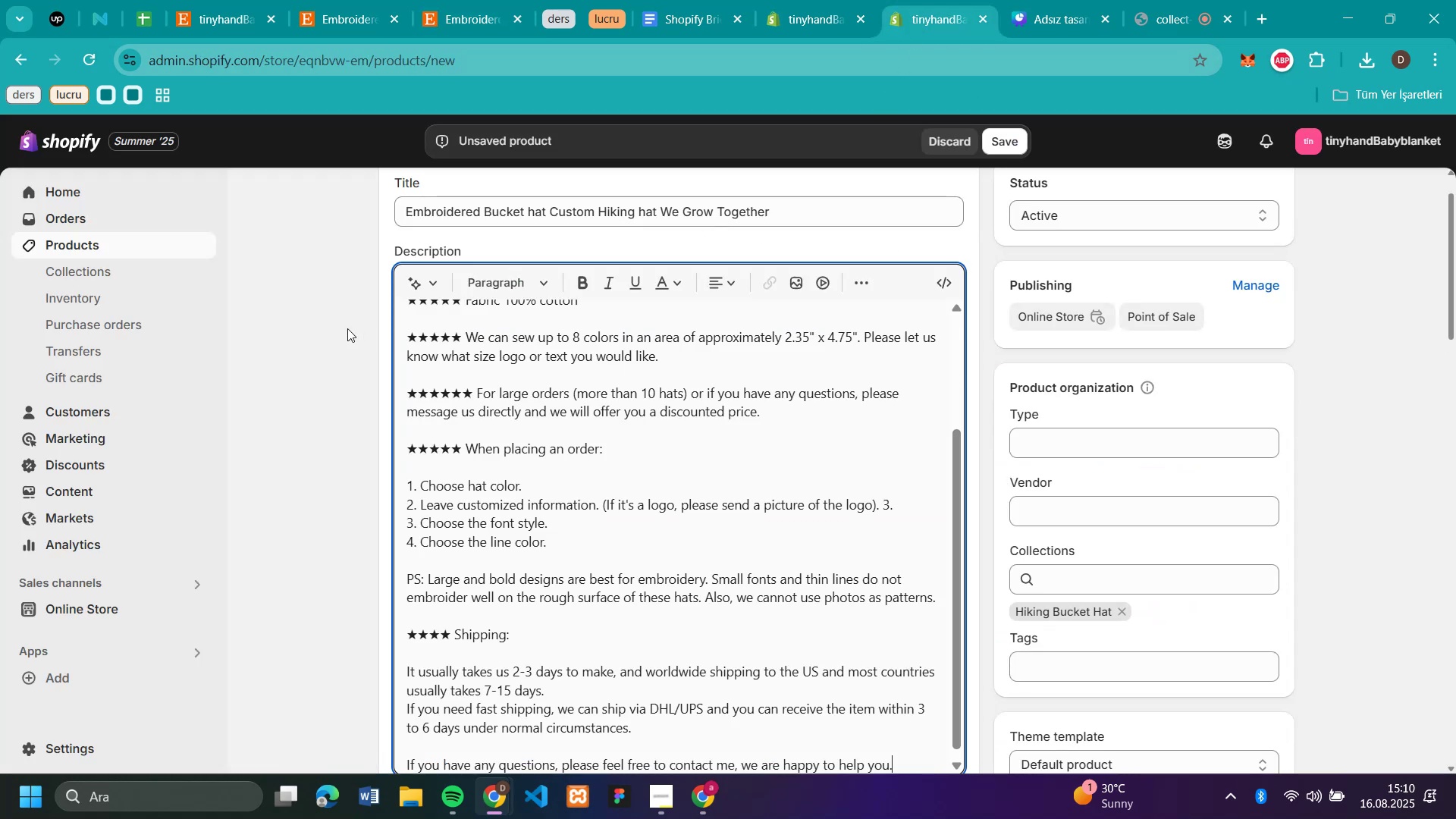 
left_click([339, 331])
 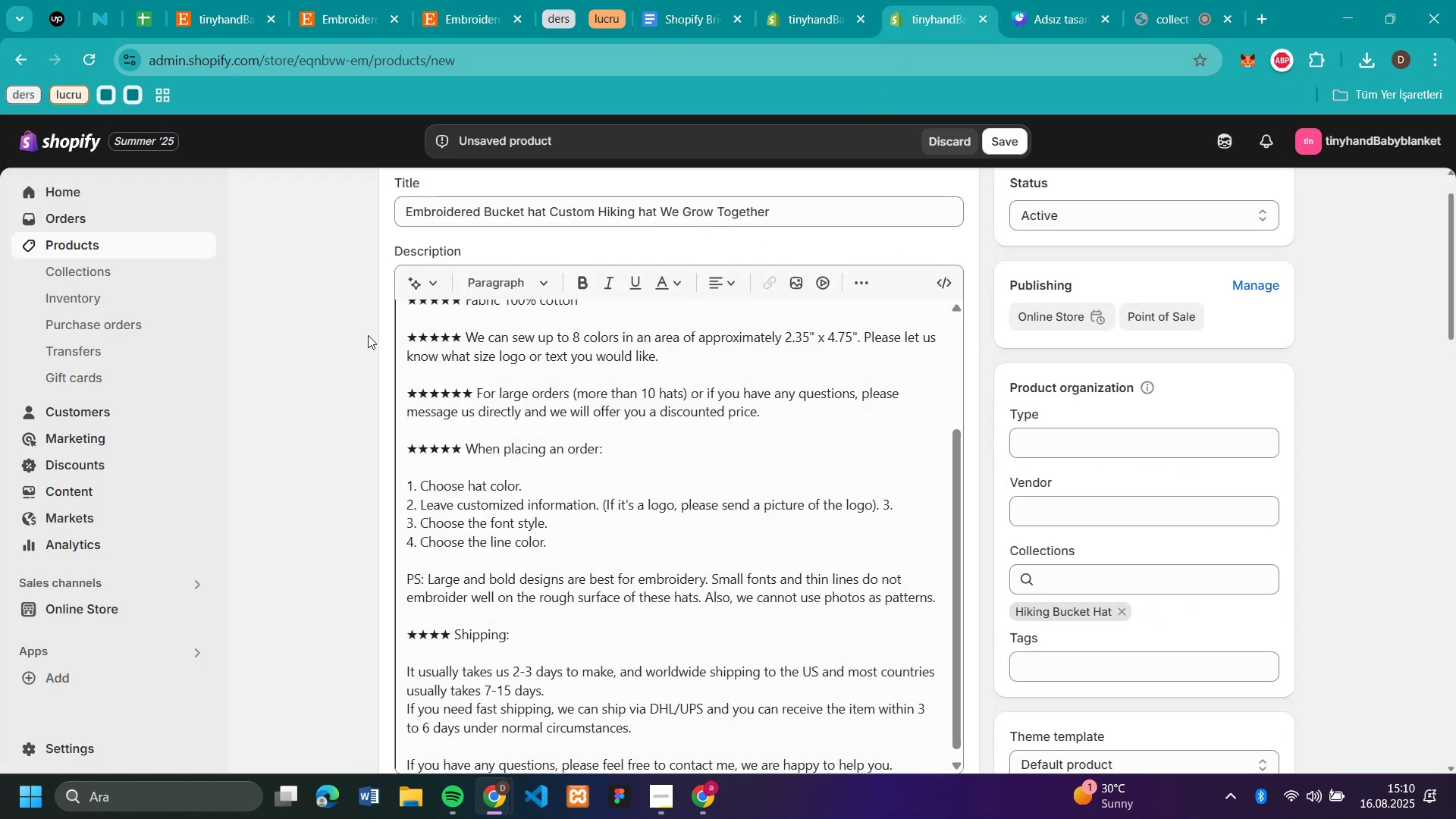 
scroll: coordinate [769, 481], scroll_direction: down, amount: 21.0
 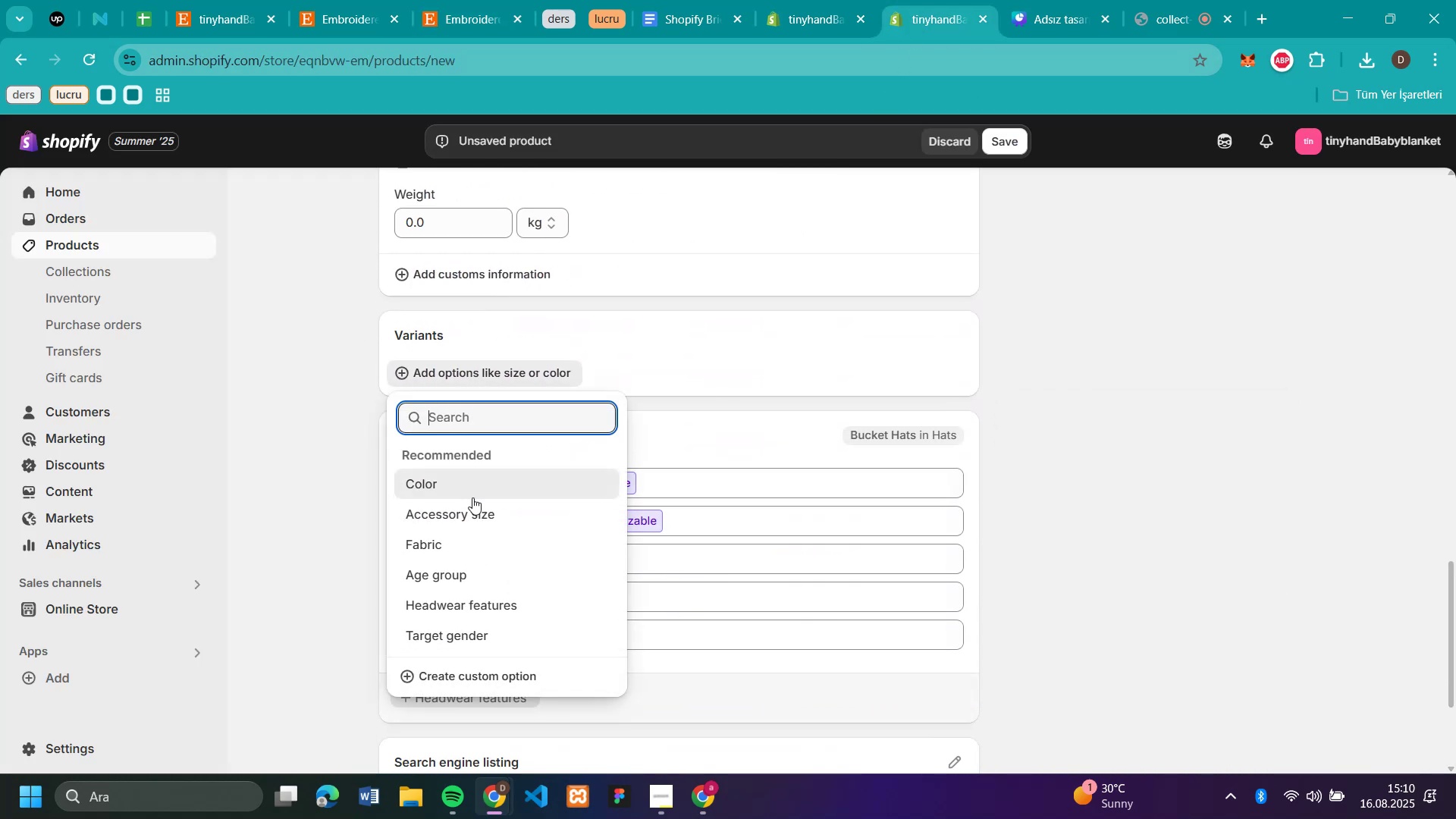 
left_click([468, 683])
 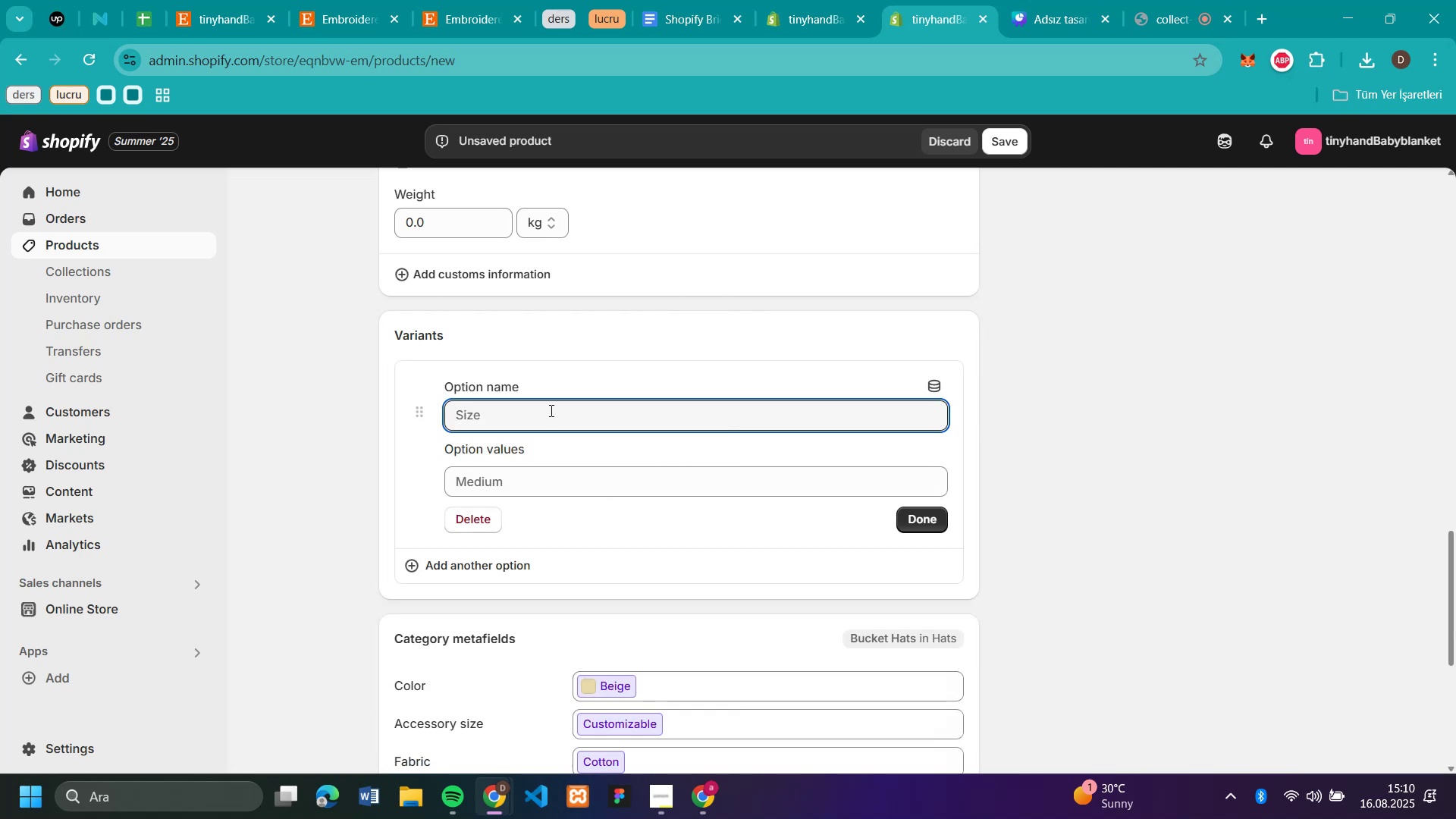 
type(style)
 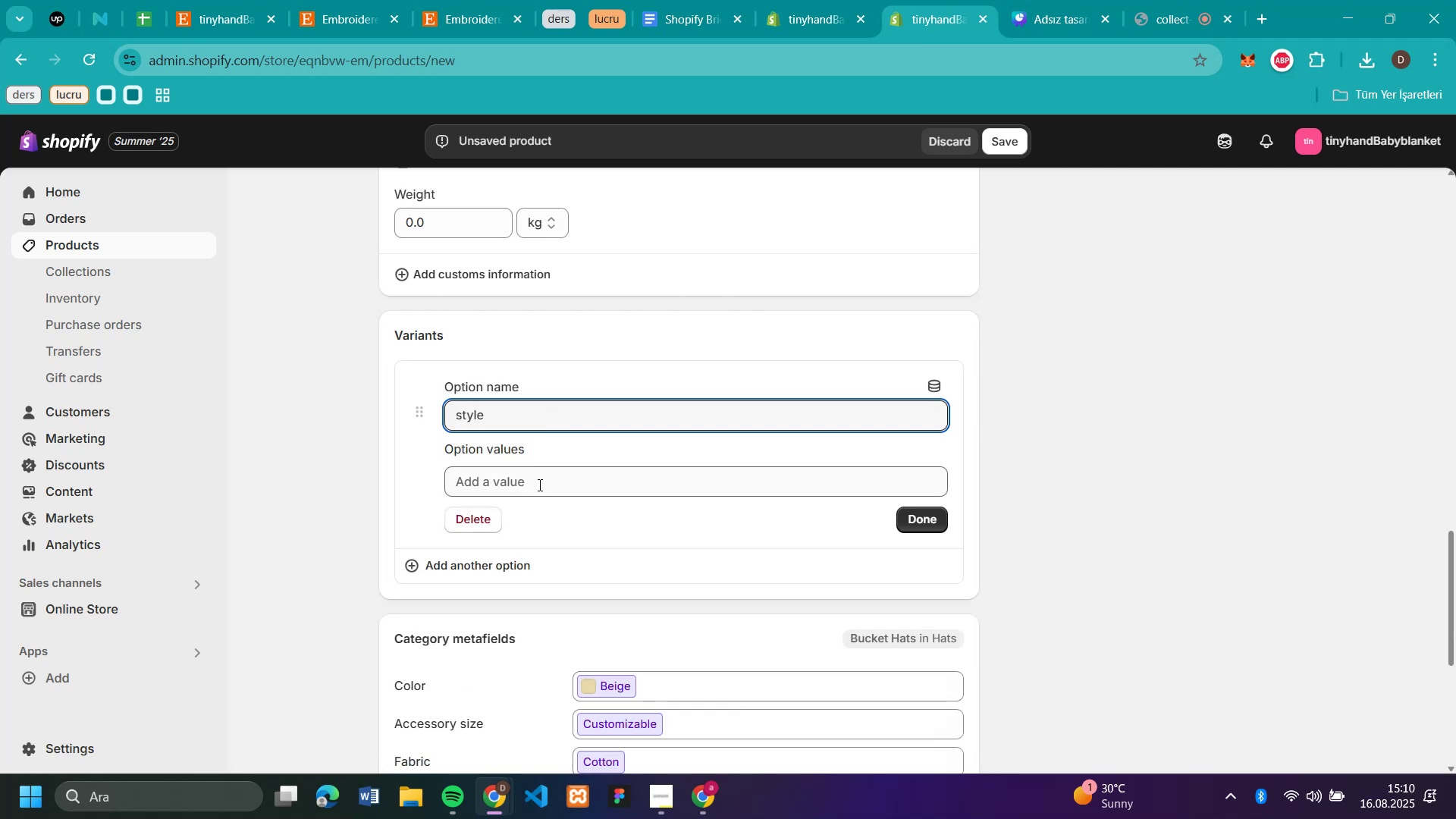 
left_click([538, 483])
 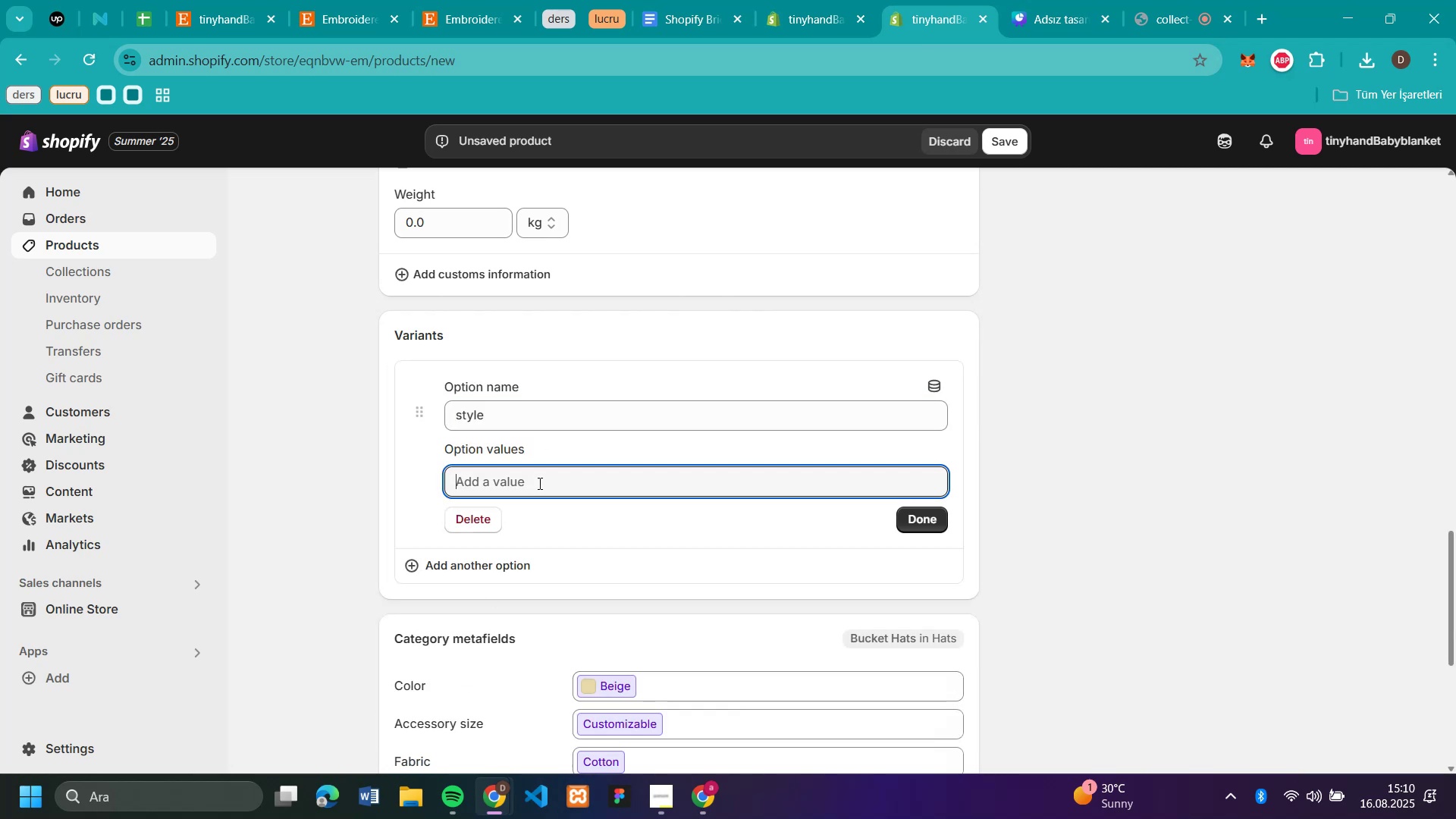 
type(blank)
 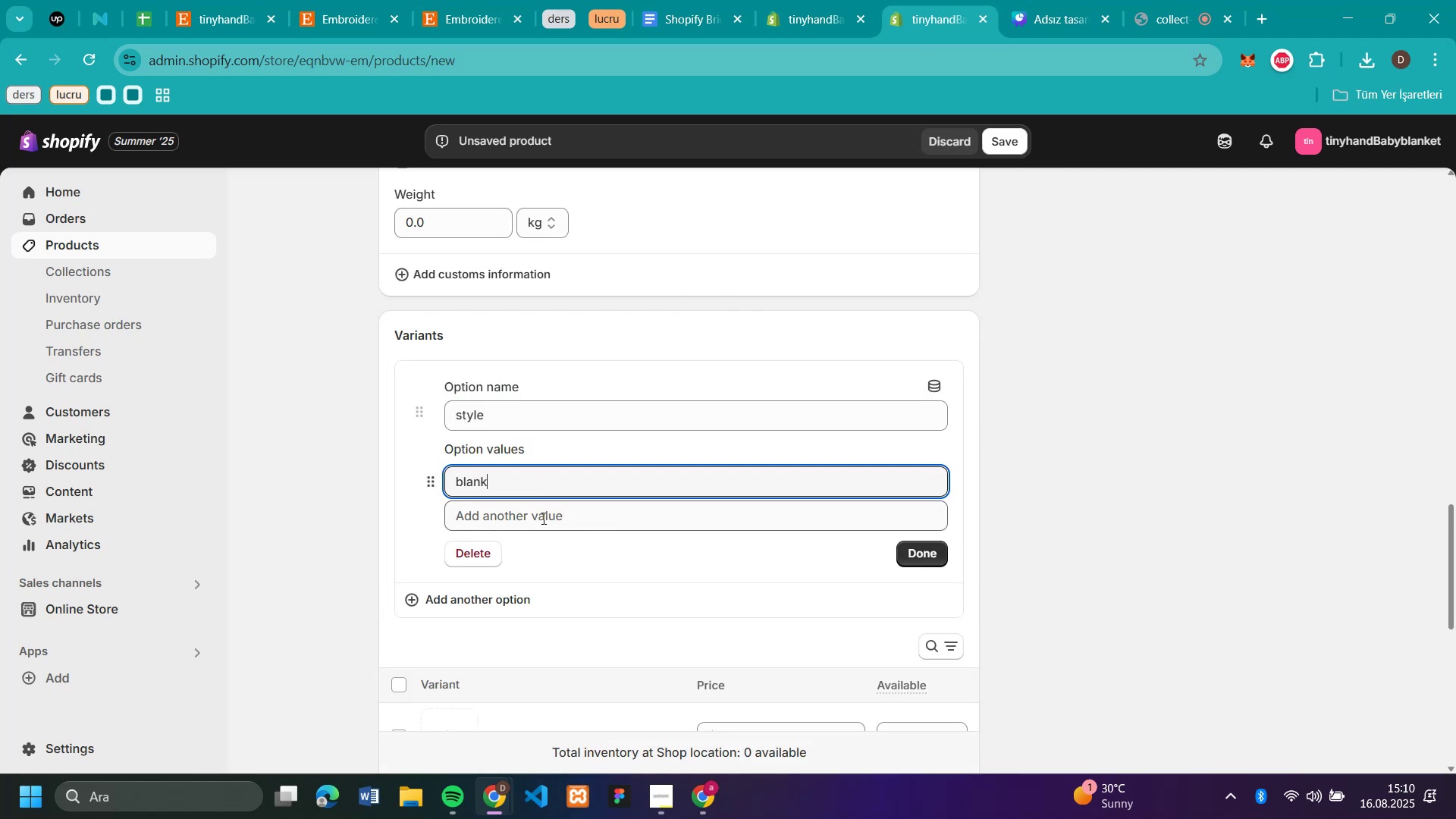 
left_click([542, 518])
 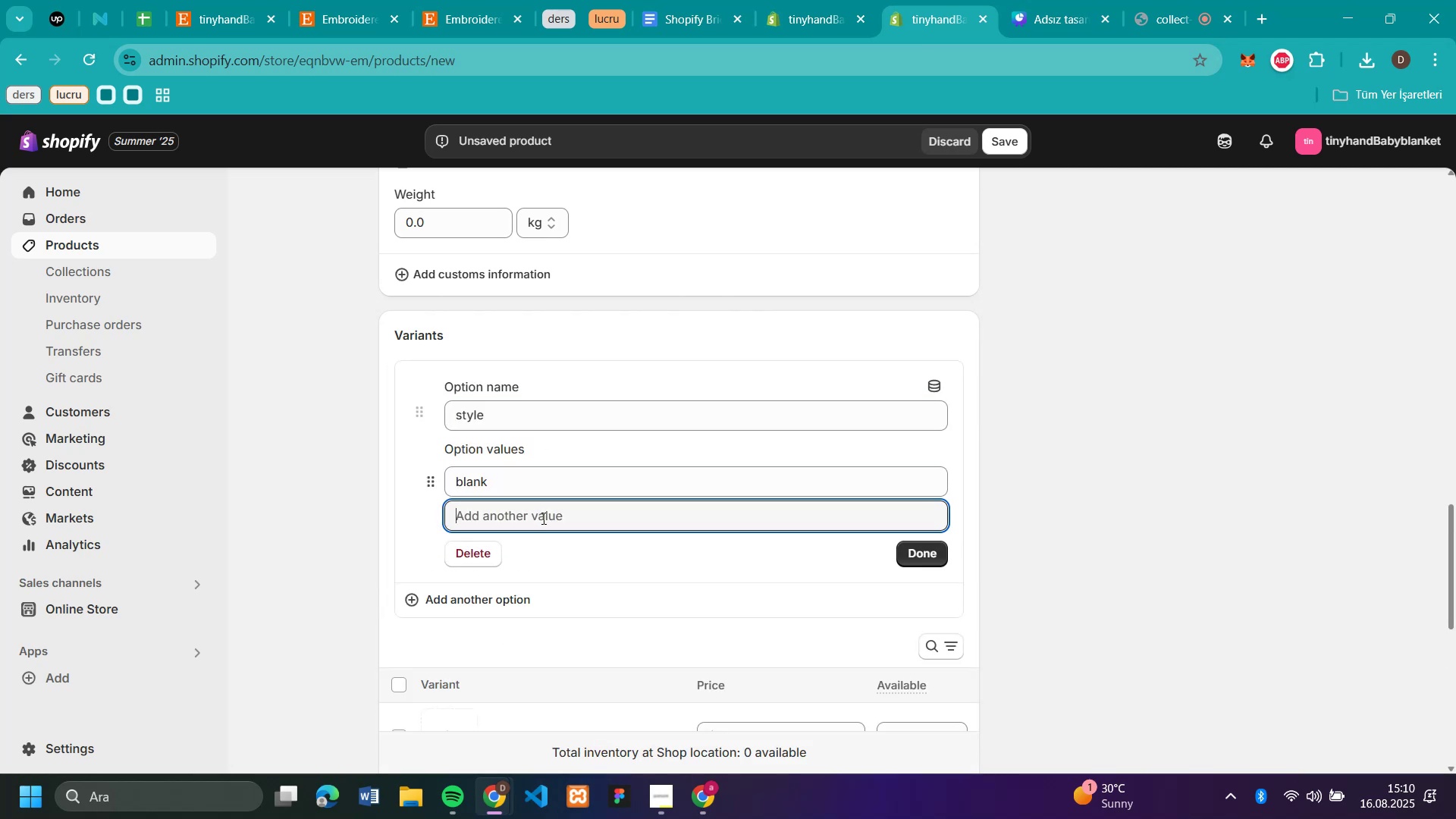 
type(textk)
key(Backspace)
type(logo)
 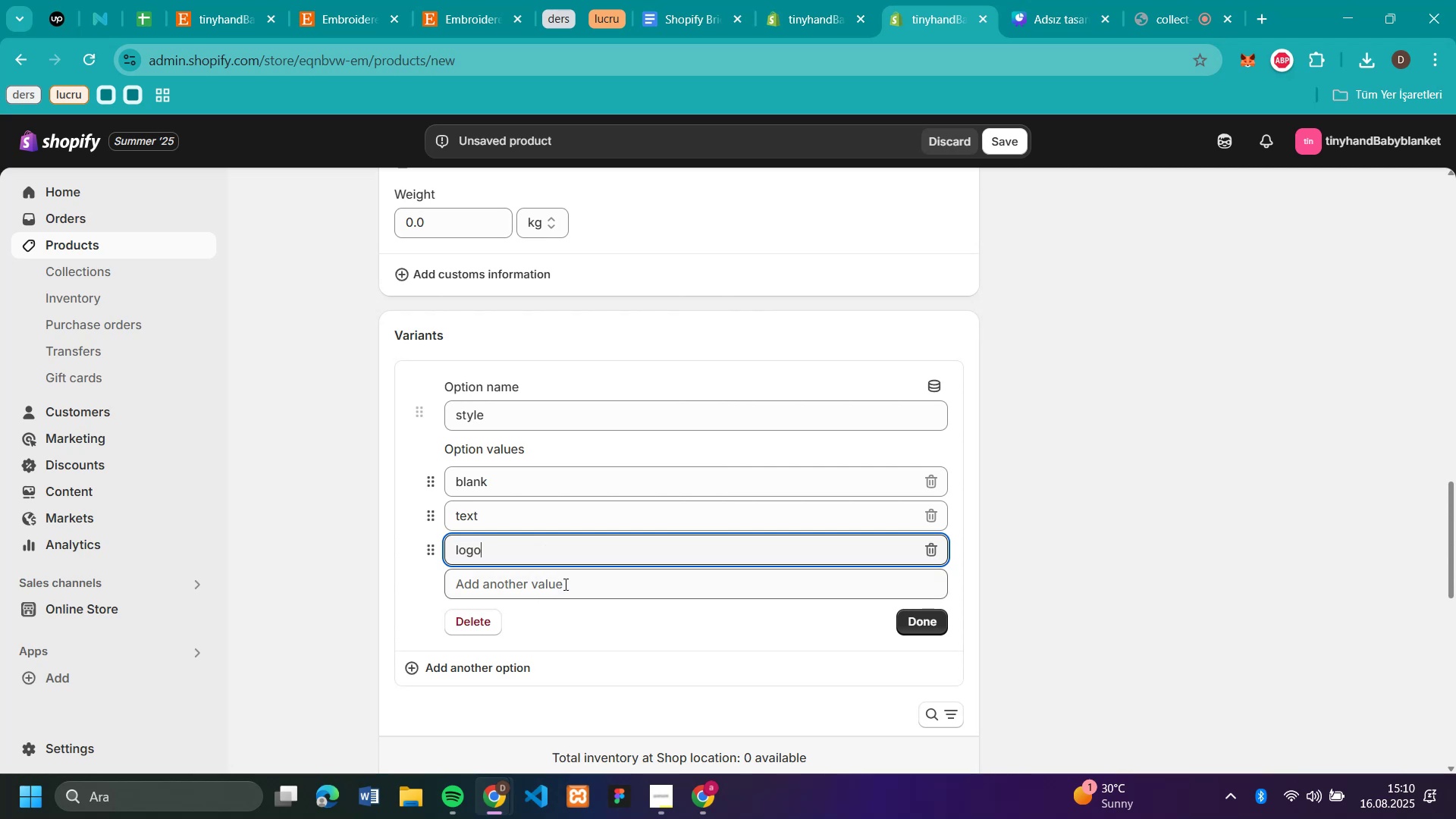 
left_click([564, 584])
 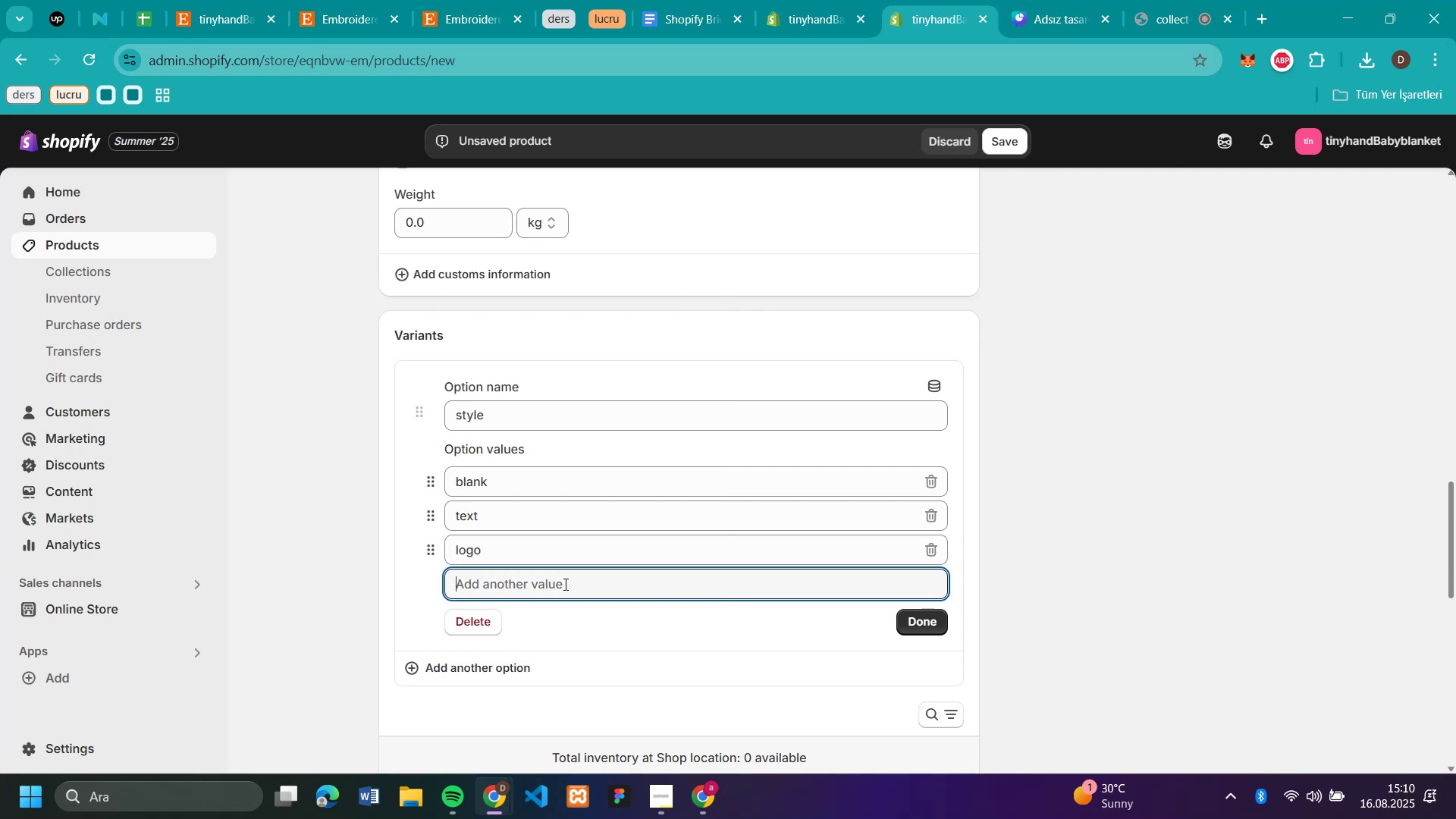 
type(text and logo)
 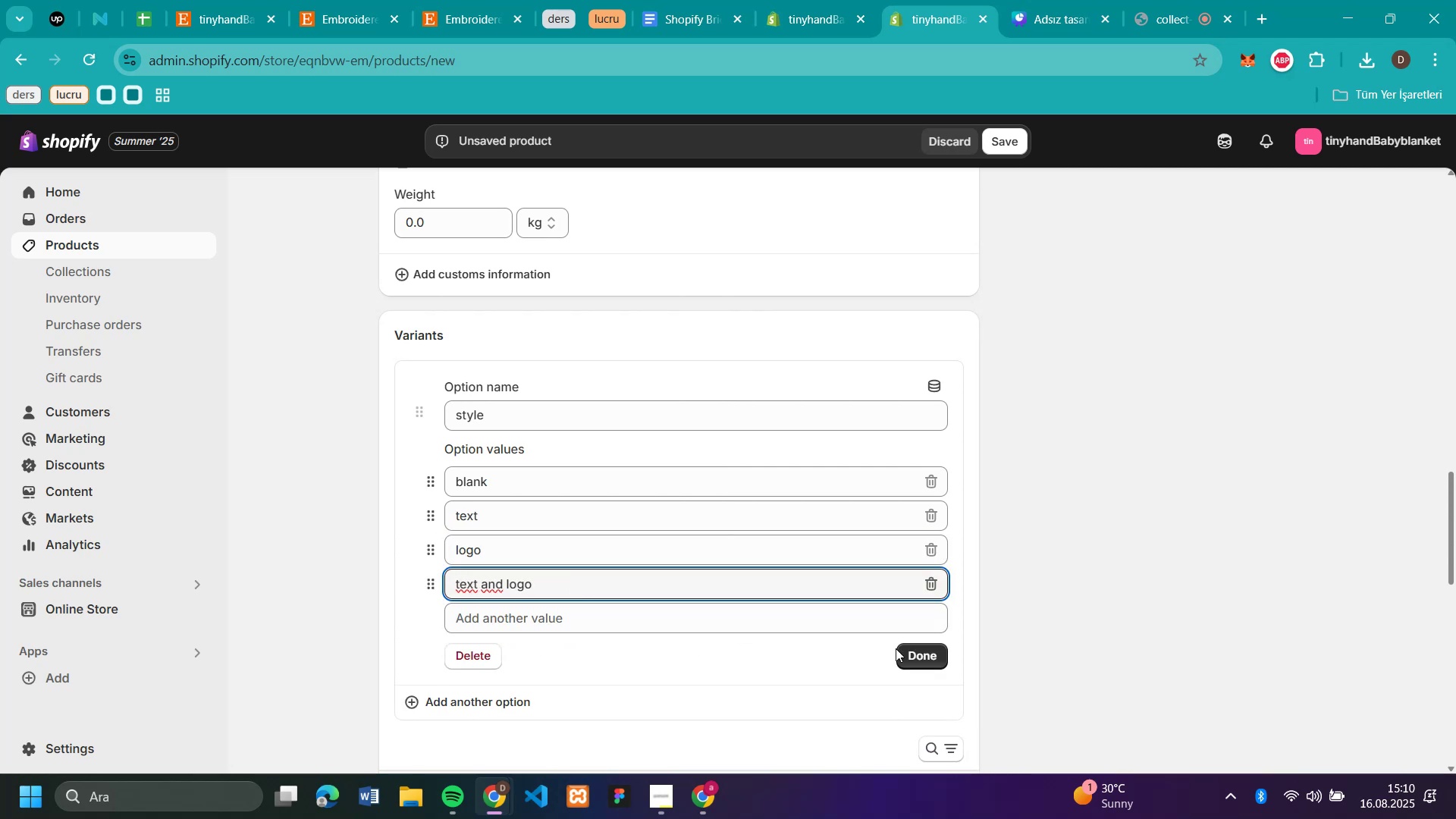 
left_click([913, 649])
 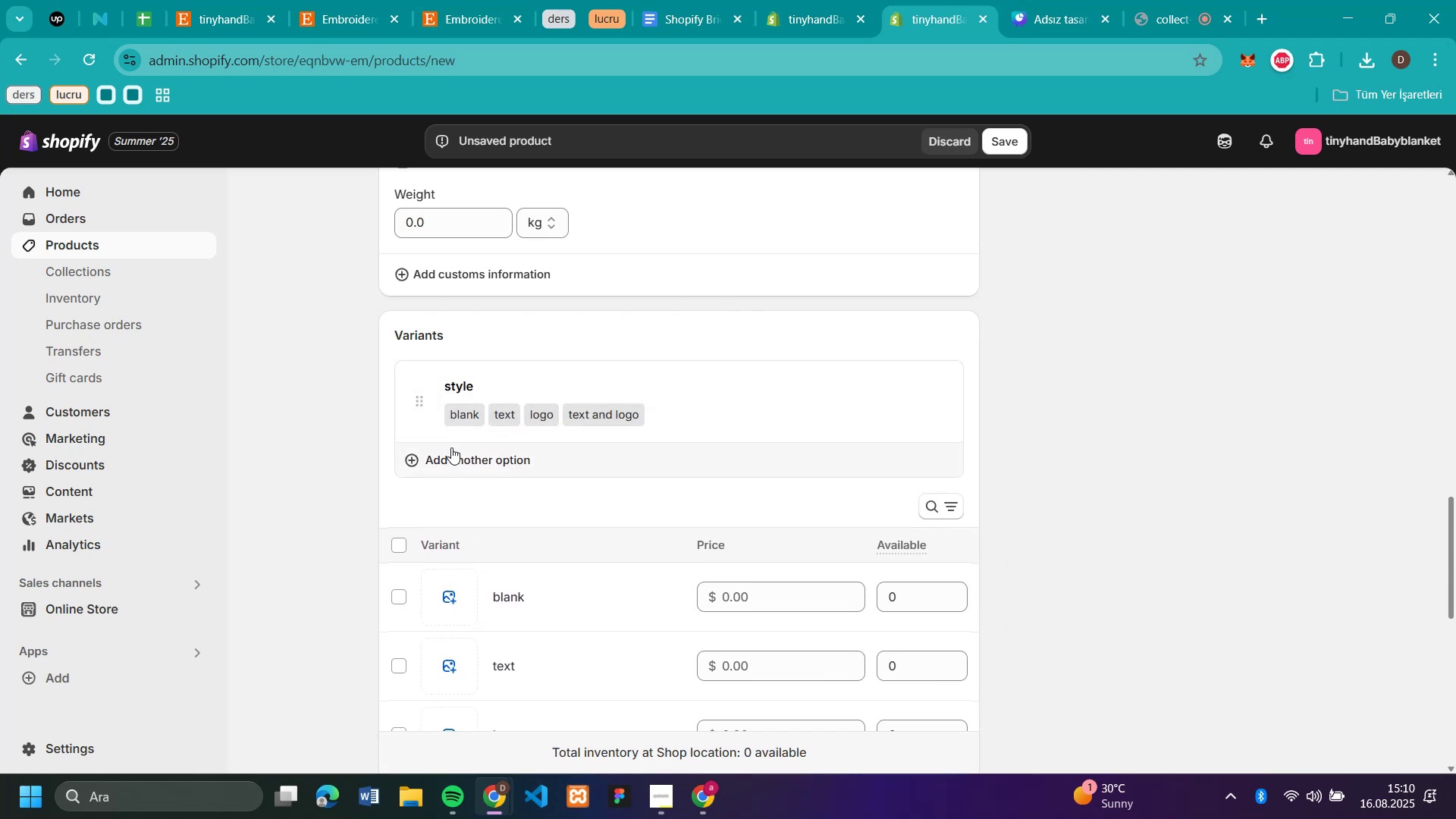 
left_click([451, 448])
 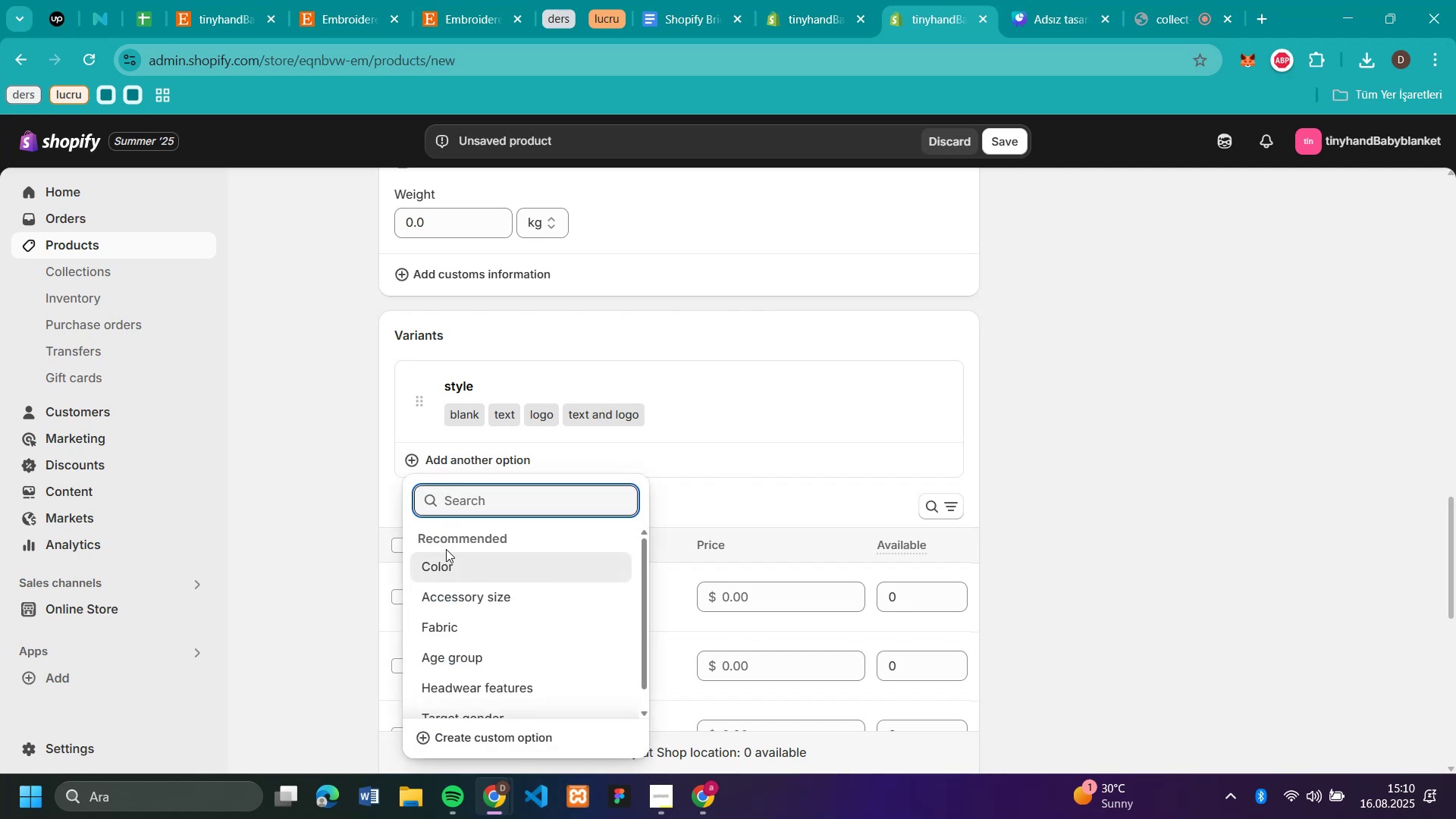 
left_click([448, 565])
 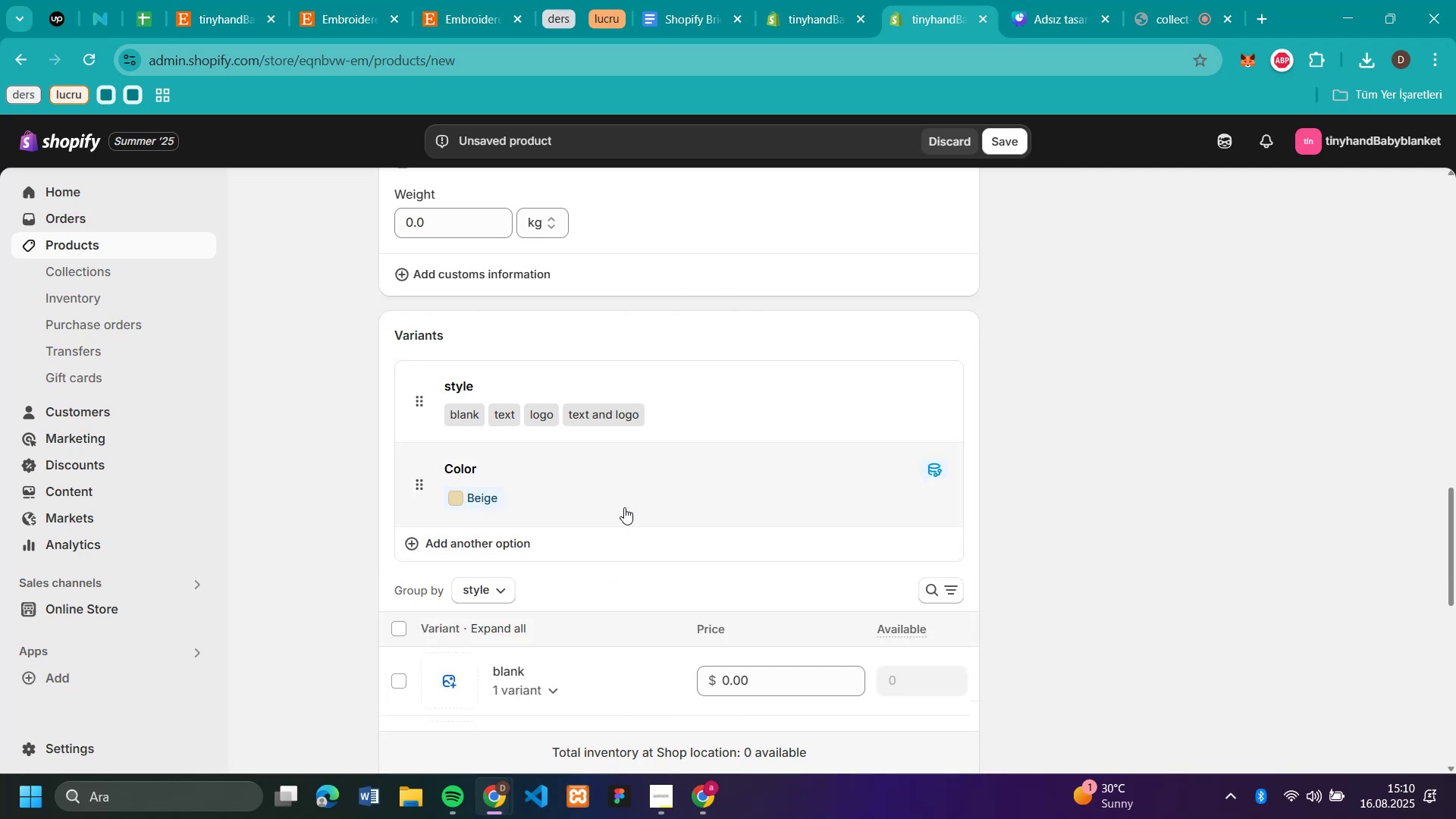 
scroll: coordinate [1087, 471], scroll_direction: down, amount: 4.0
 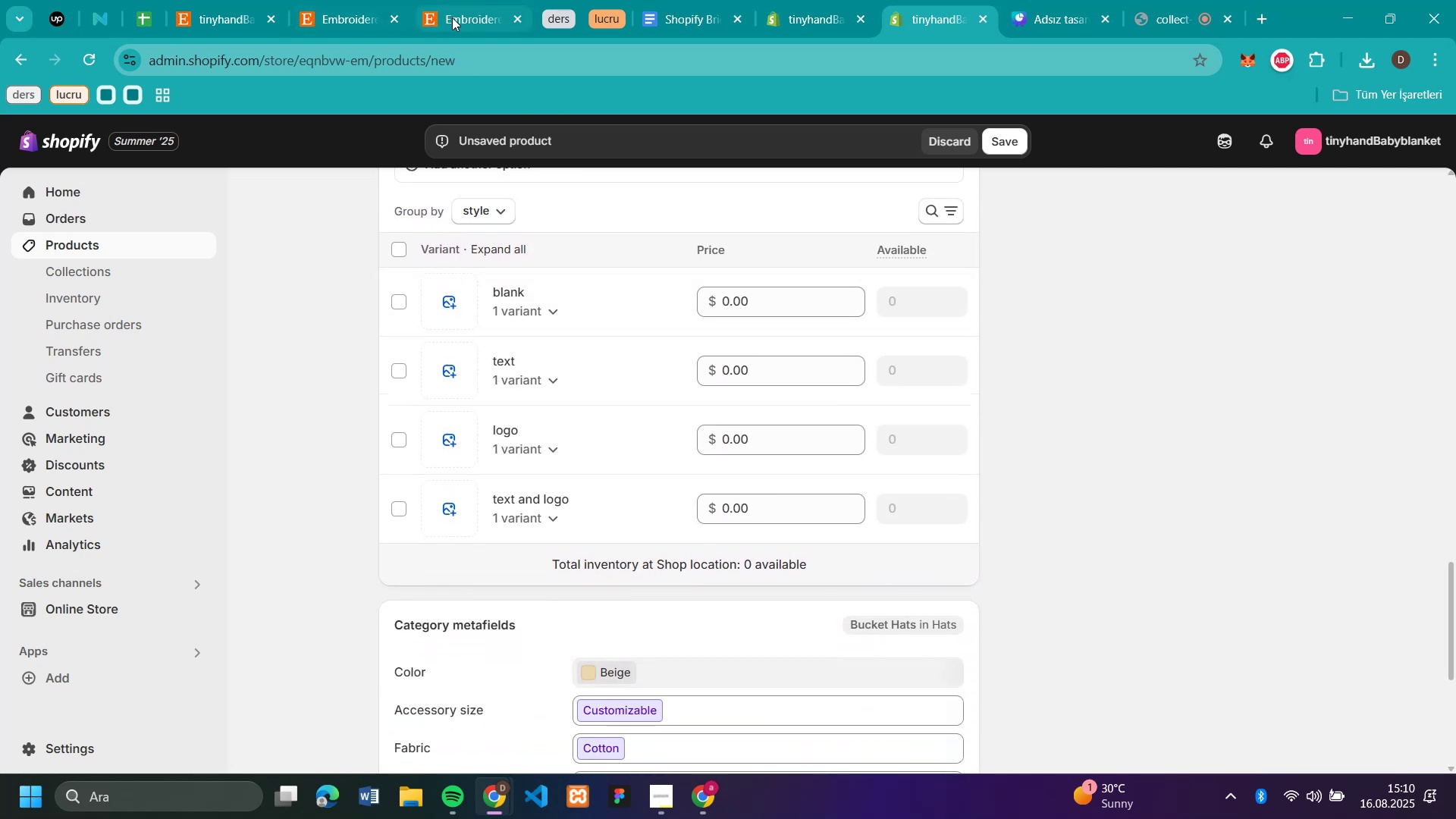 
left_click([452, 17])
 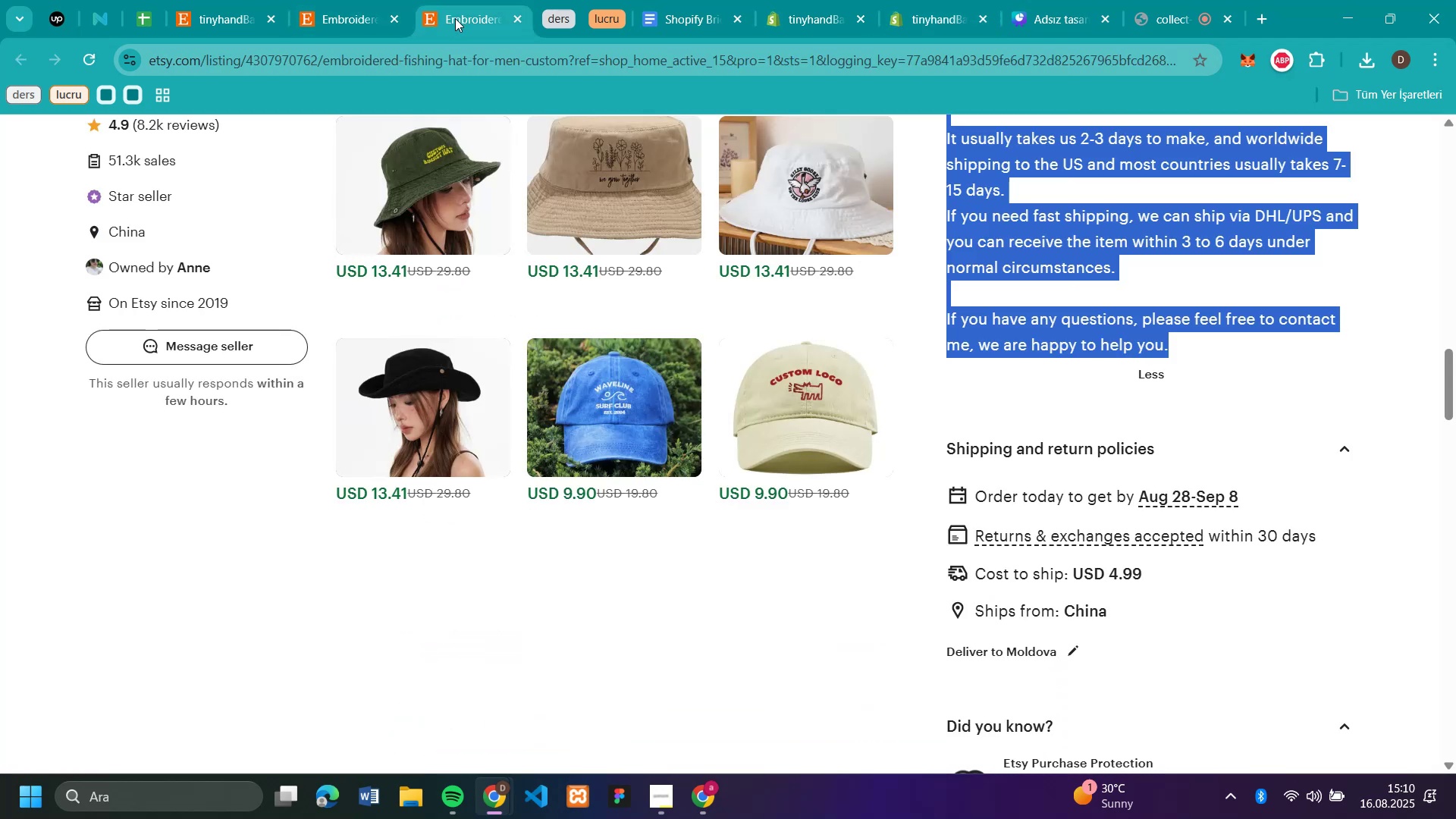 
scroll: coordinate [563, 162], scroll_direction: up, amount: 19.0
 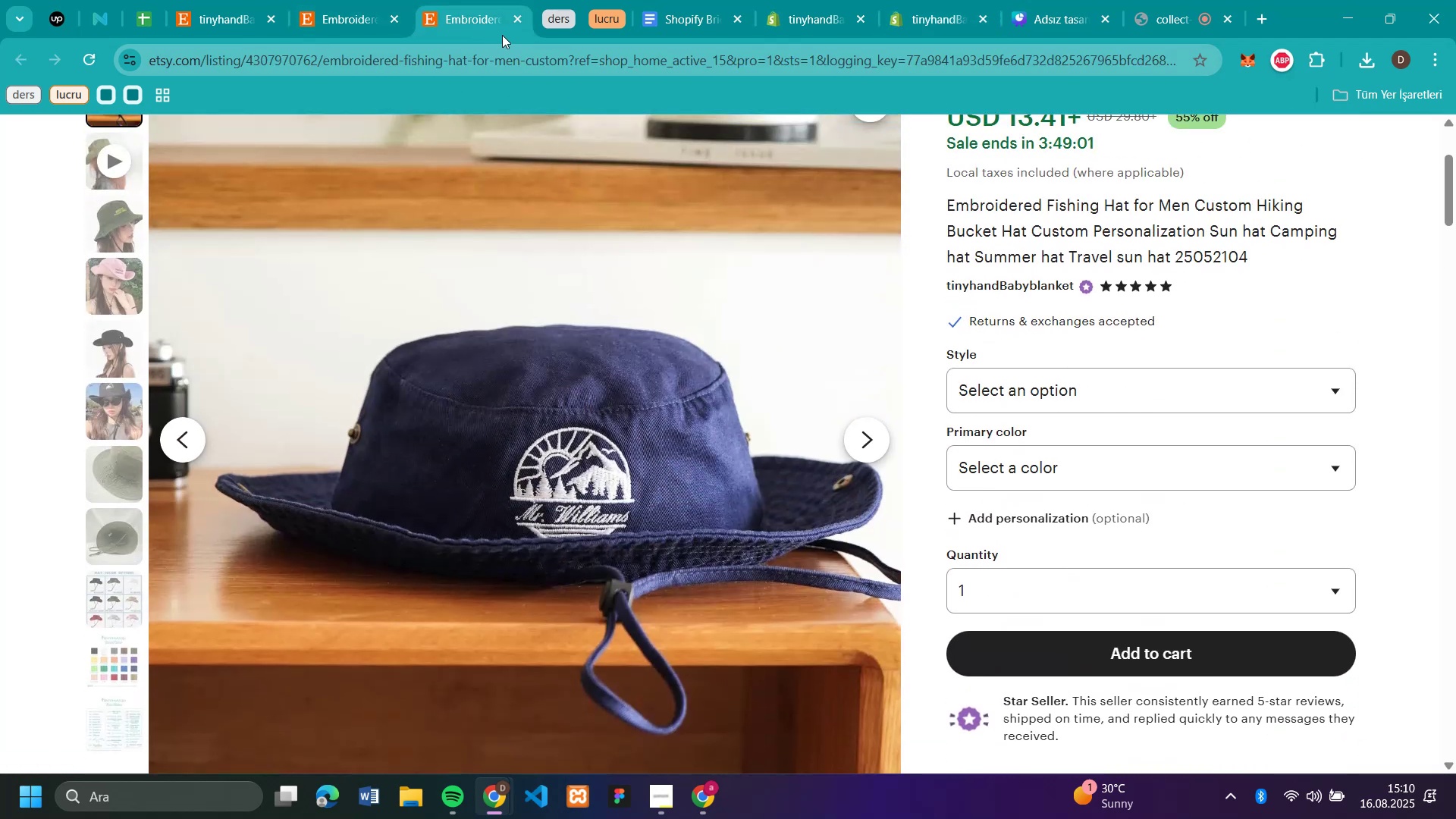 
left_click([517, 20])
 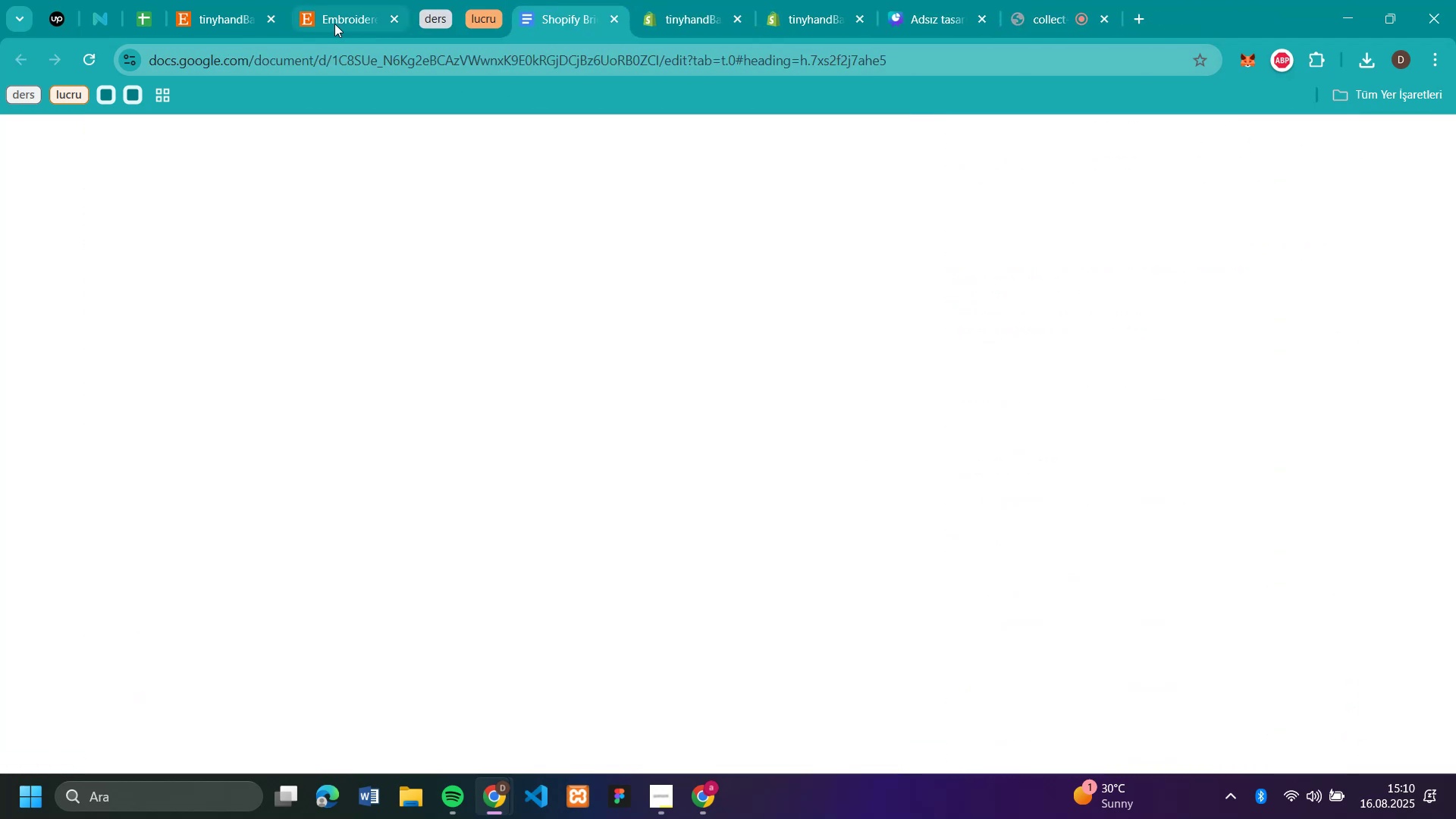 
left_click([334, 23])
 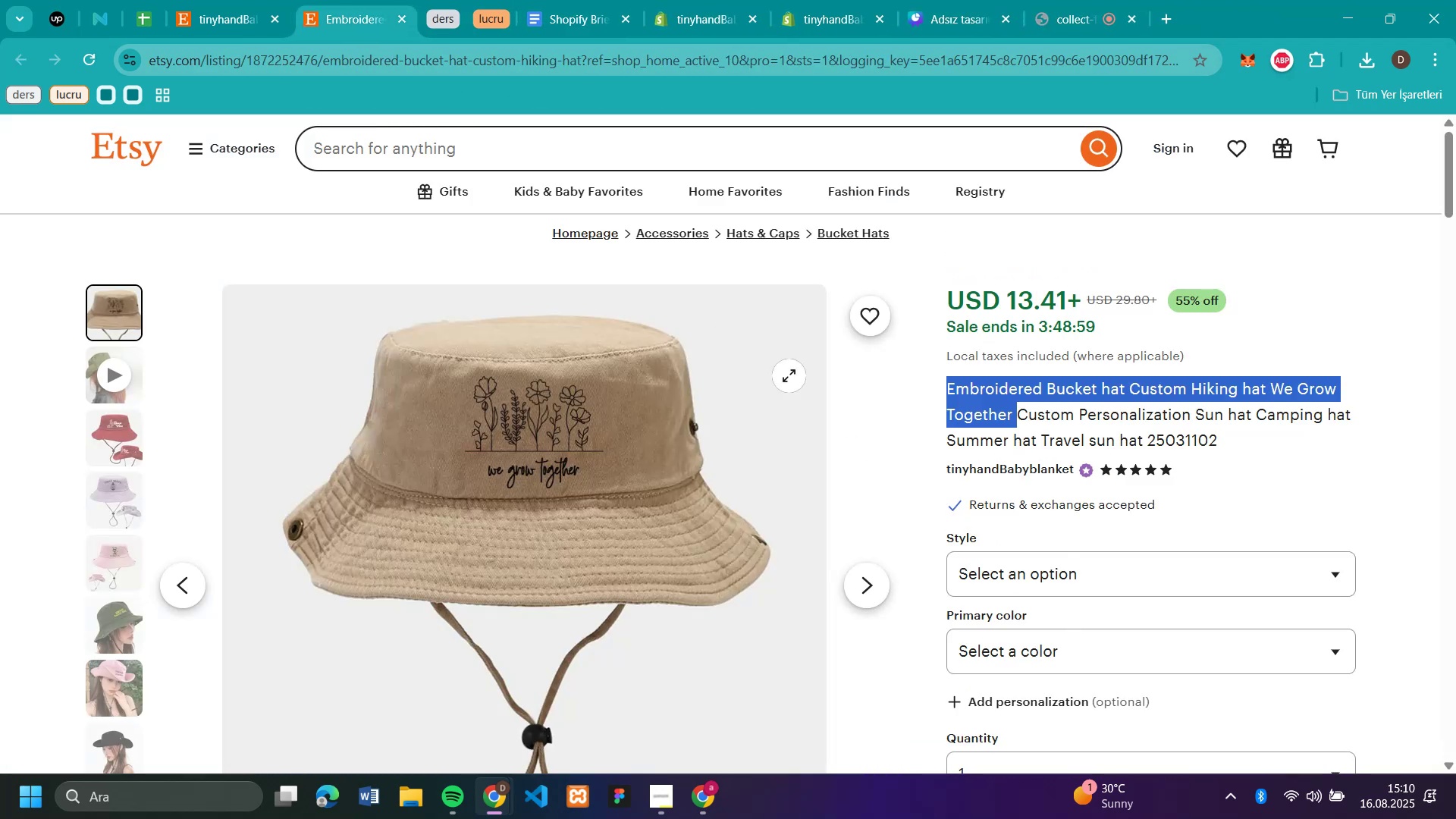 
scroll: coordinate [1178, 330], scroll_direction: down, amount: 9.0
 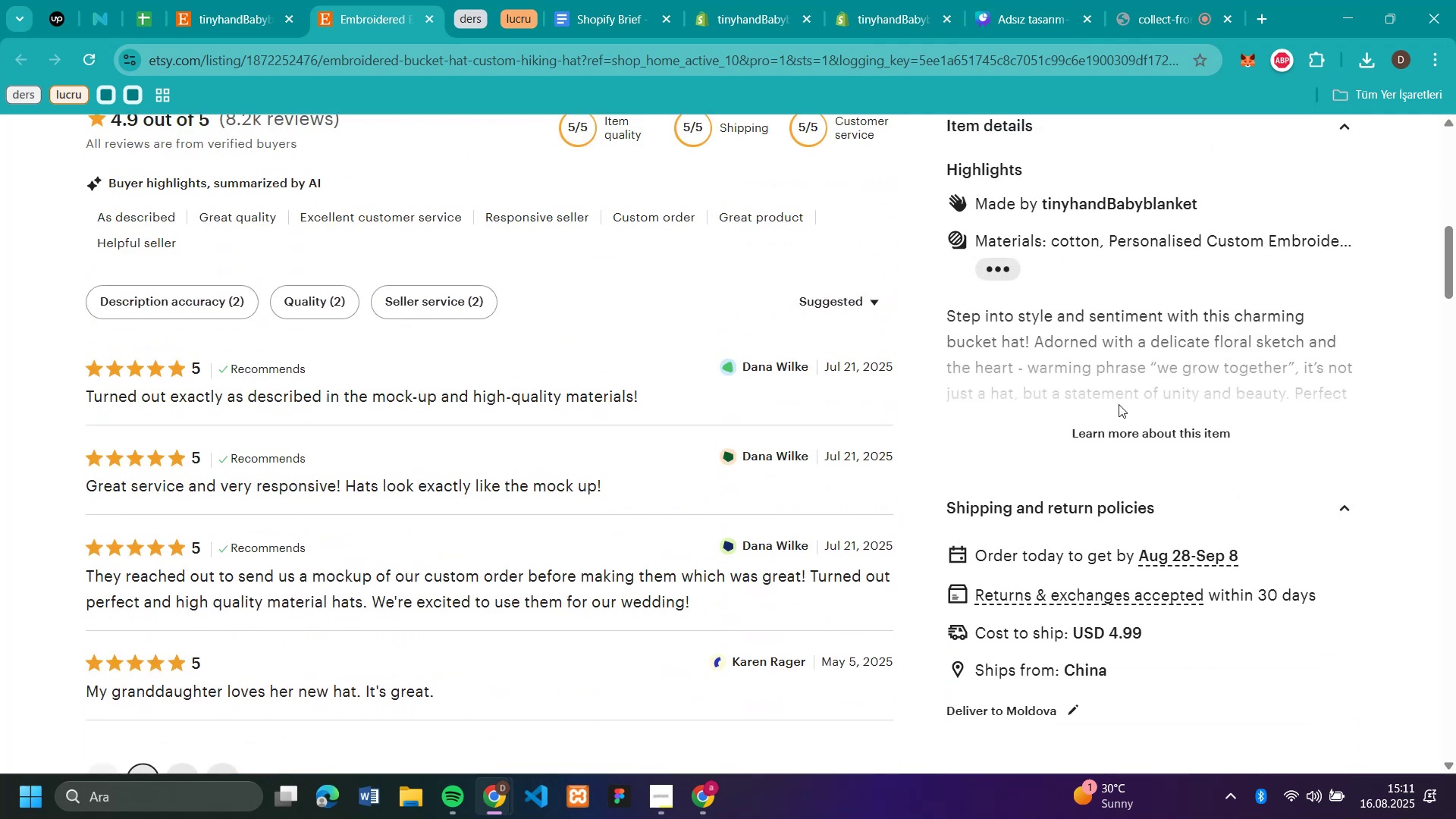 
left_click([1116, 435])
 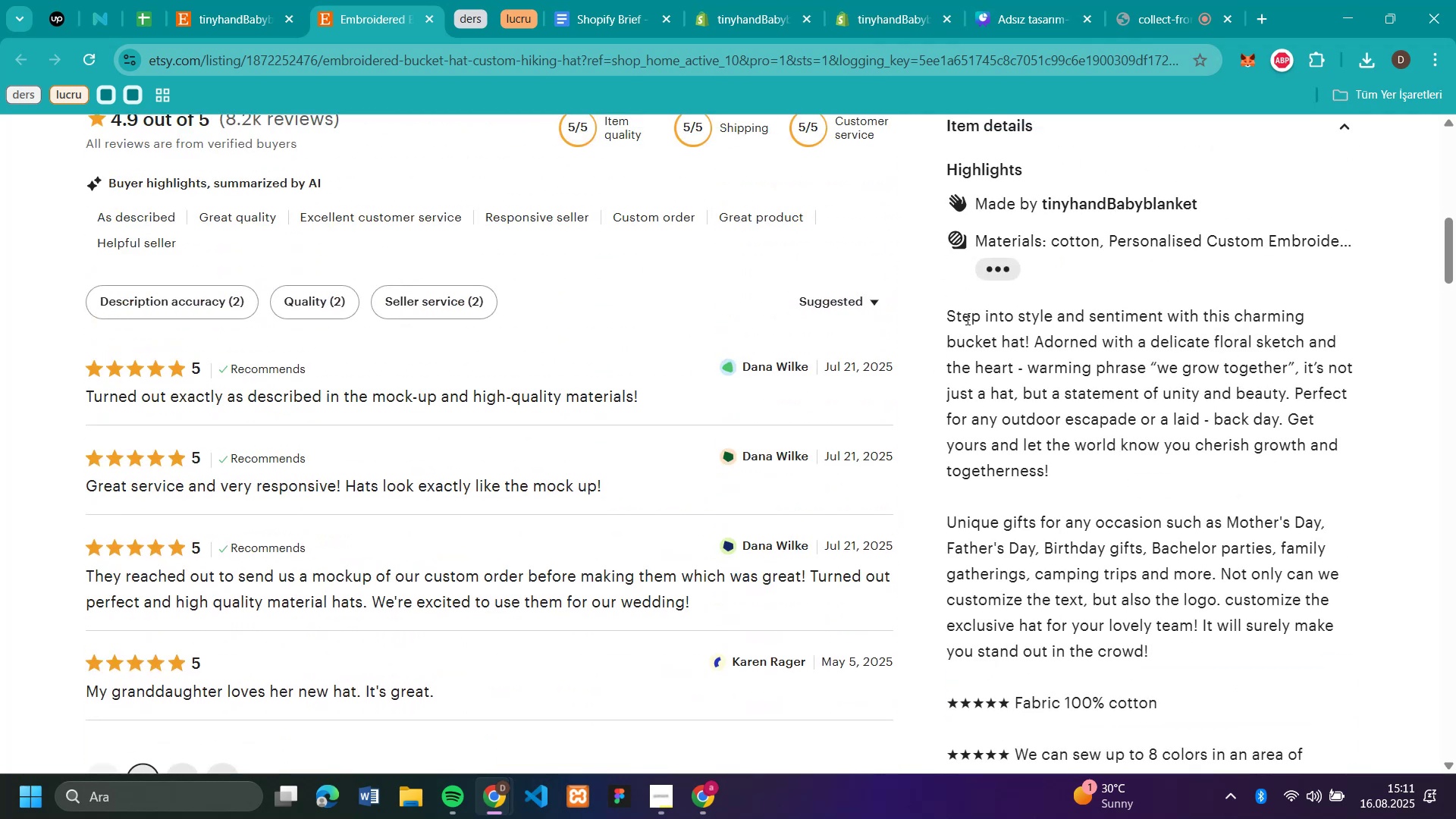 
scroll: coordinate [959, 308], scroll_direction: up, amount: 6.0
 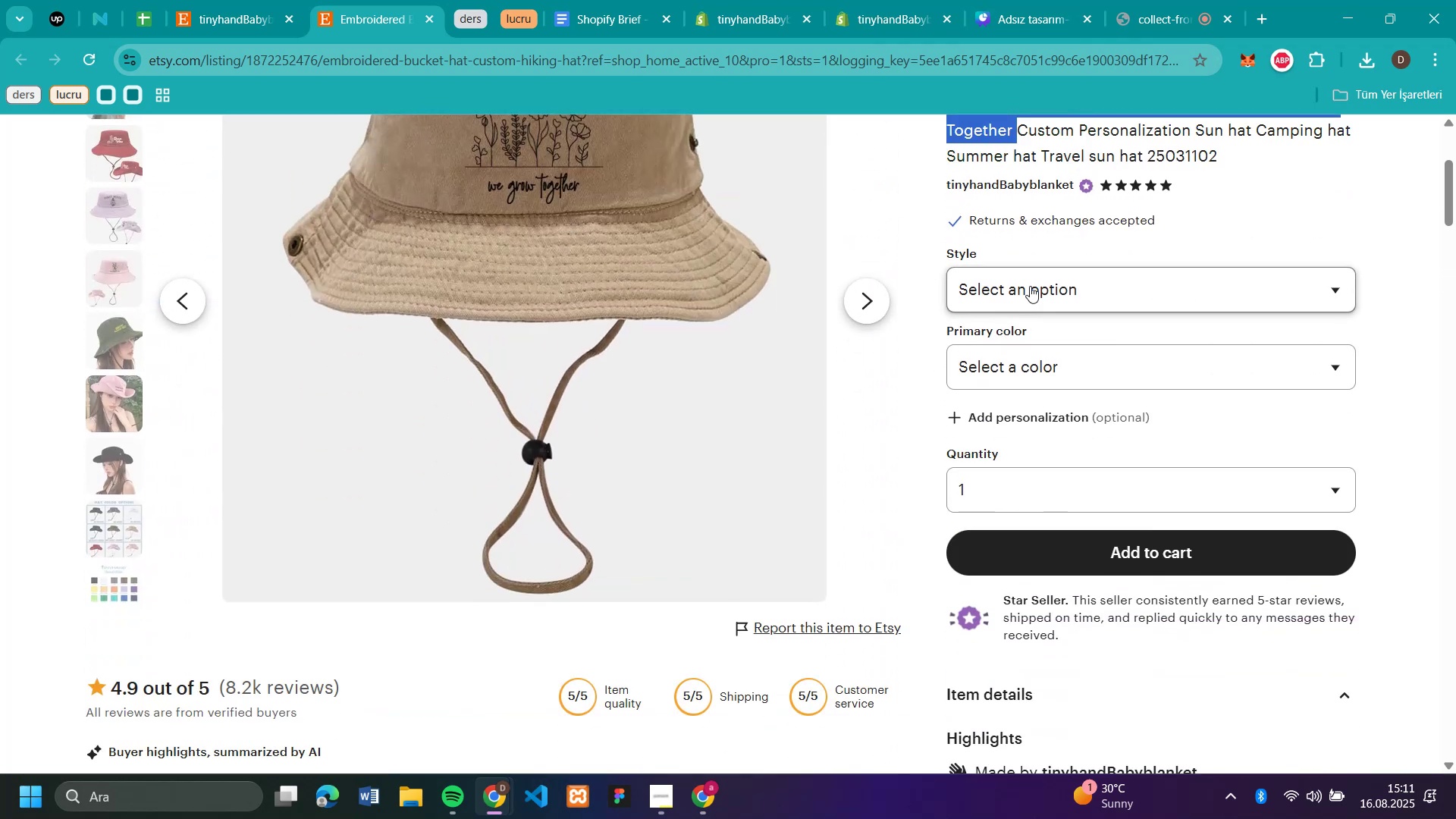 
left_click([1030, 286])
 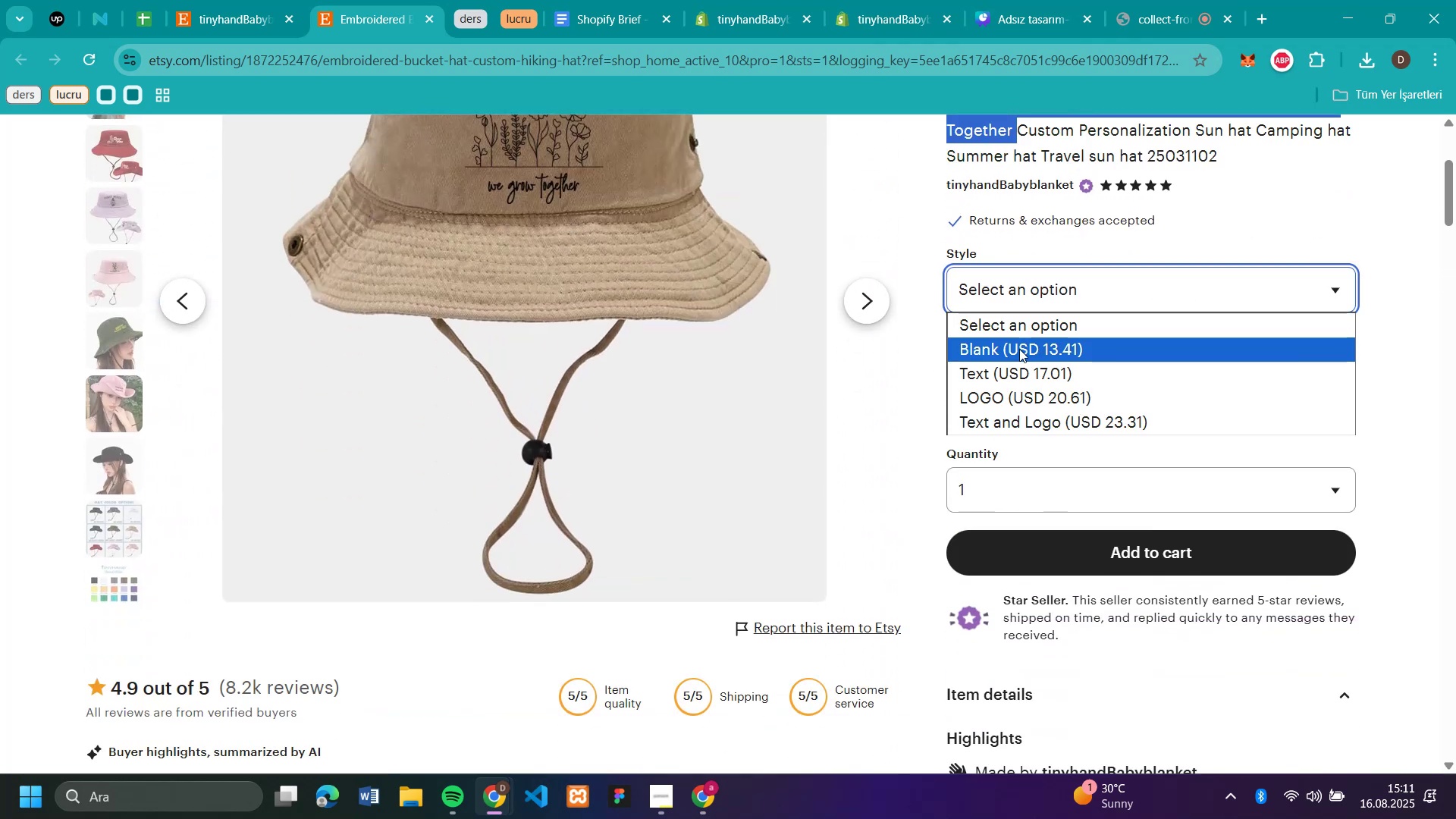 
left_click([1018, 355])
 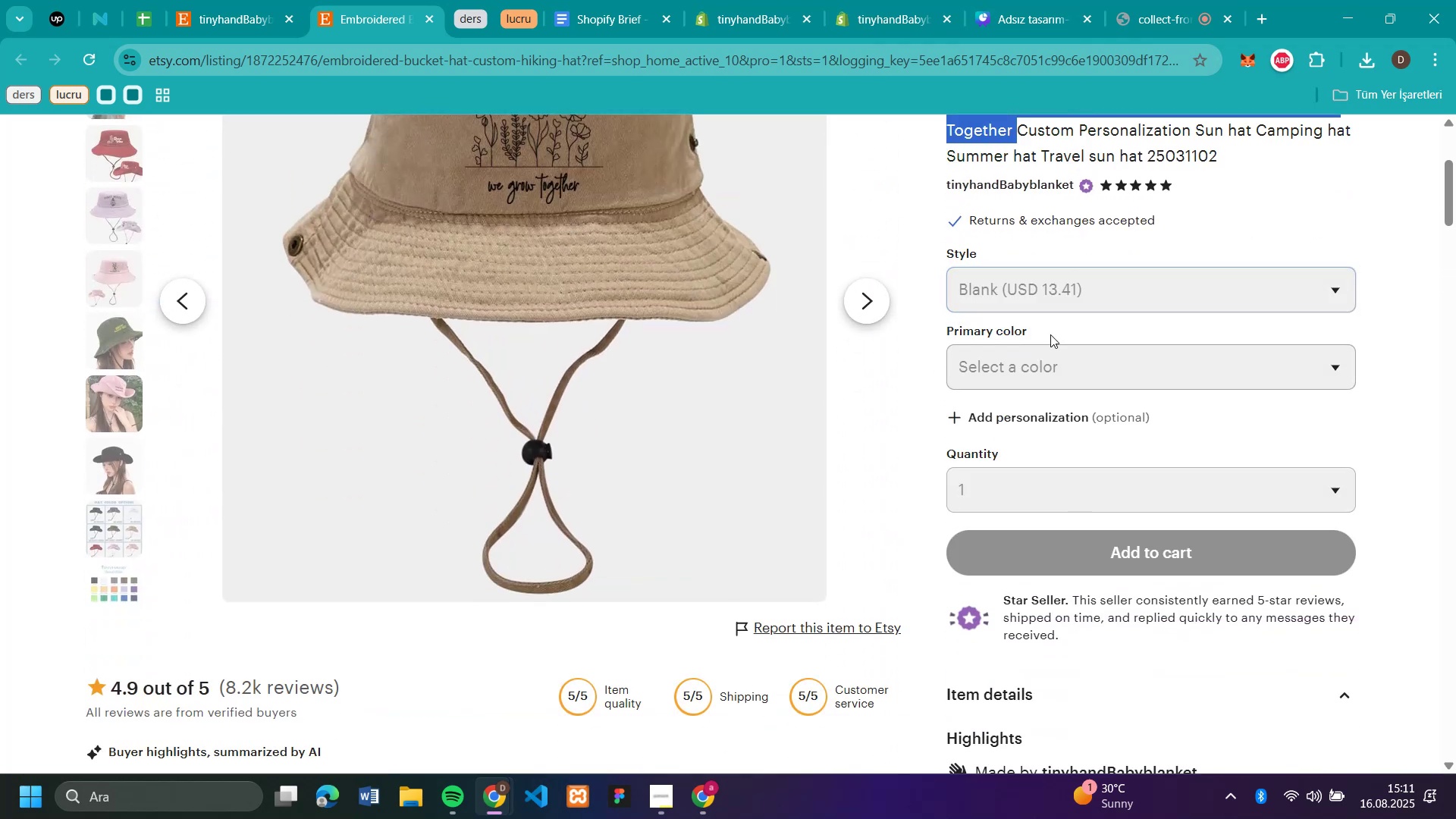 
scroll: coordinate [1068, 318], scroll_direction: up, amount: 3.0
 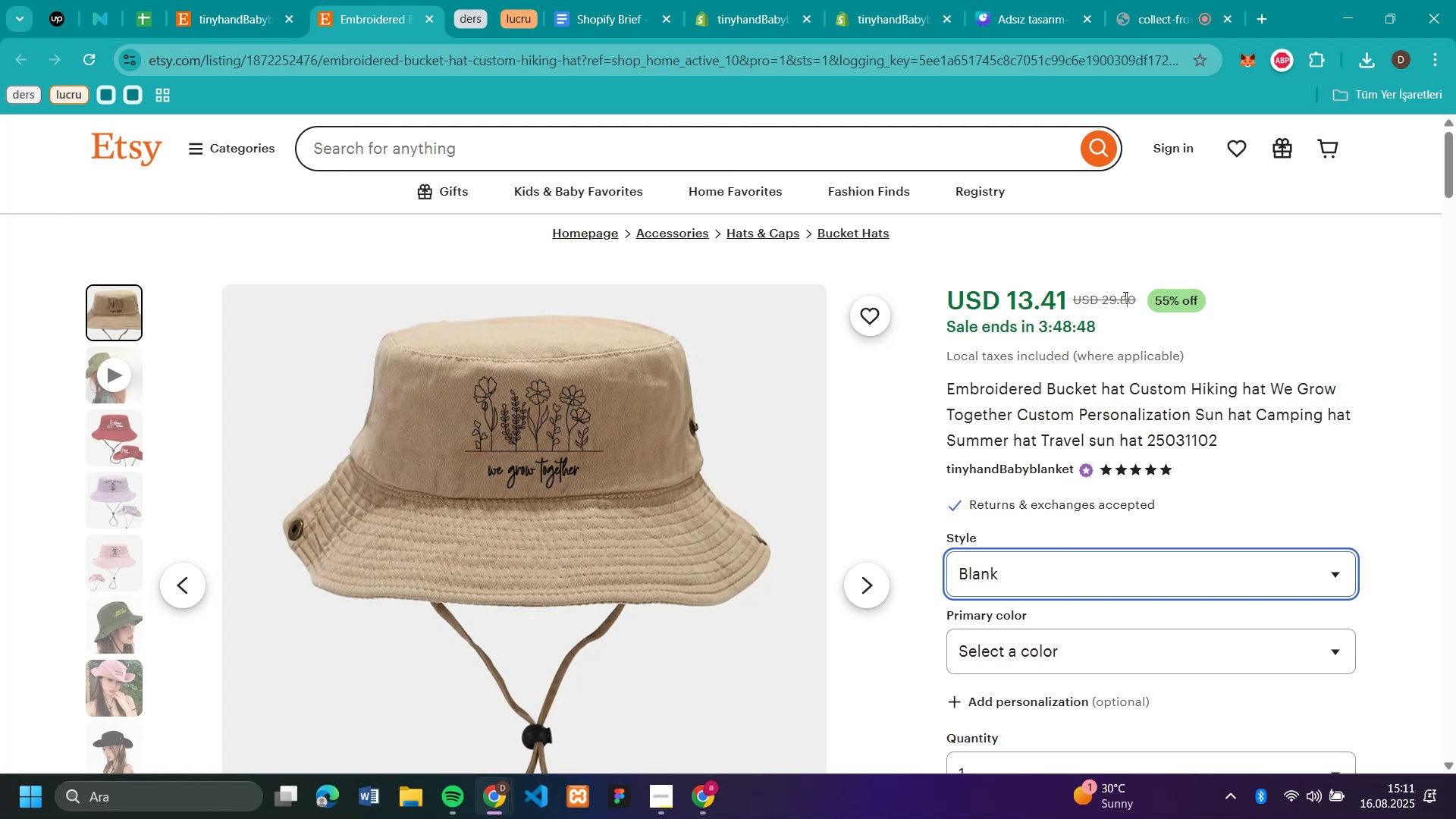 
double_click([1124, 297])
 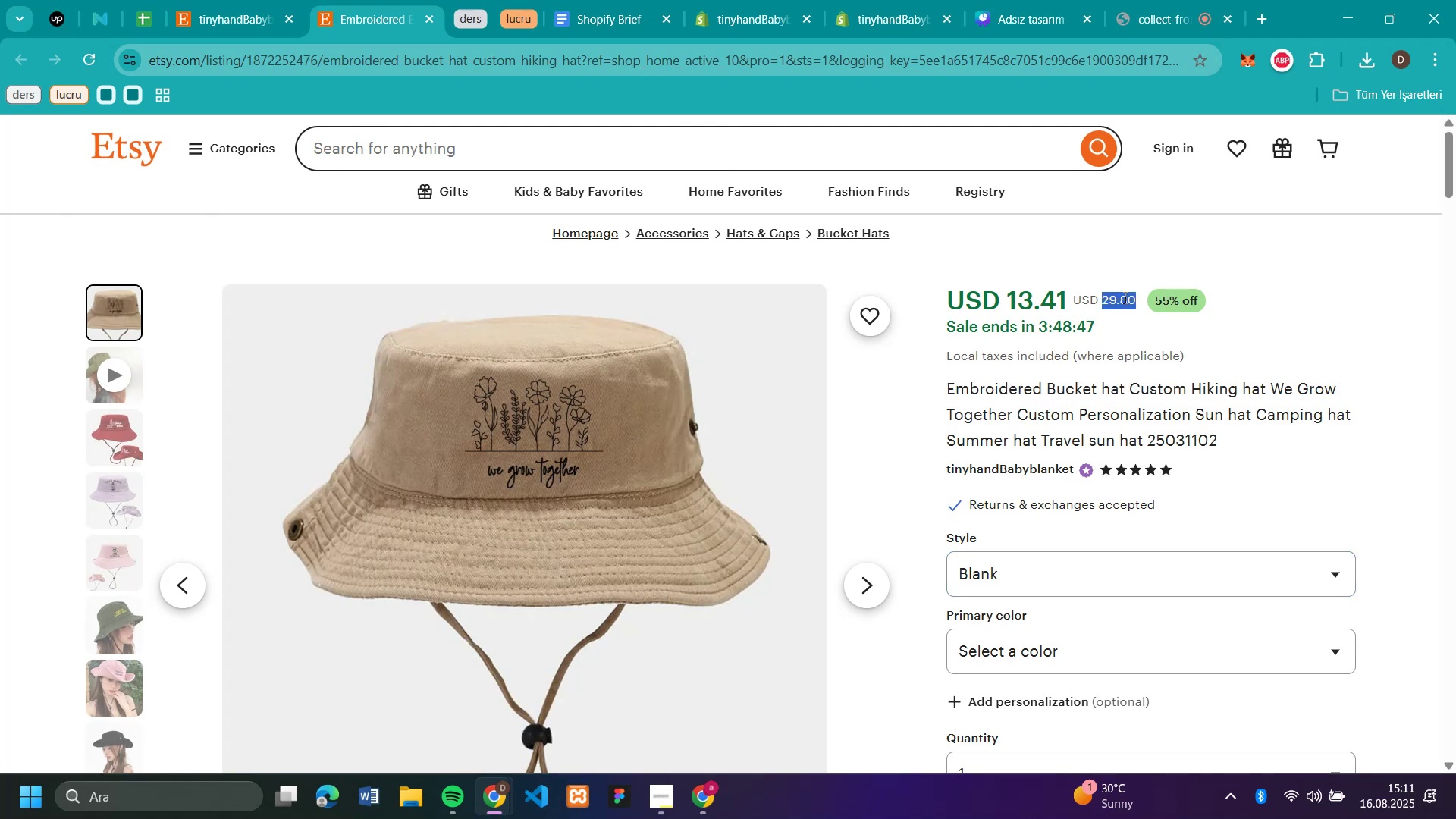 
key(Control+C)
 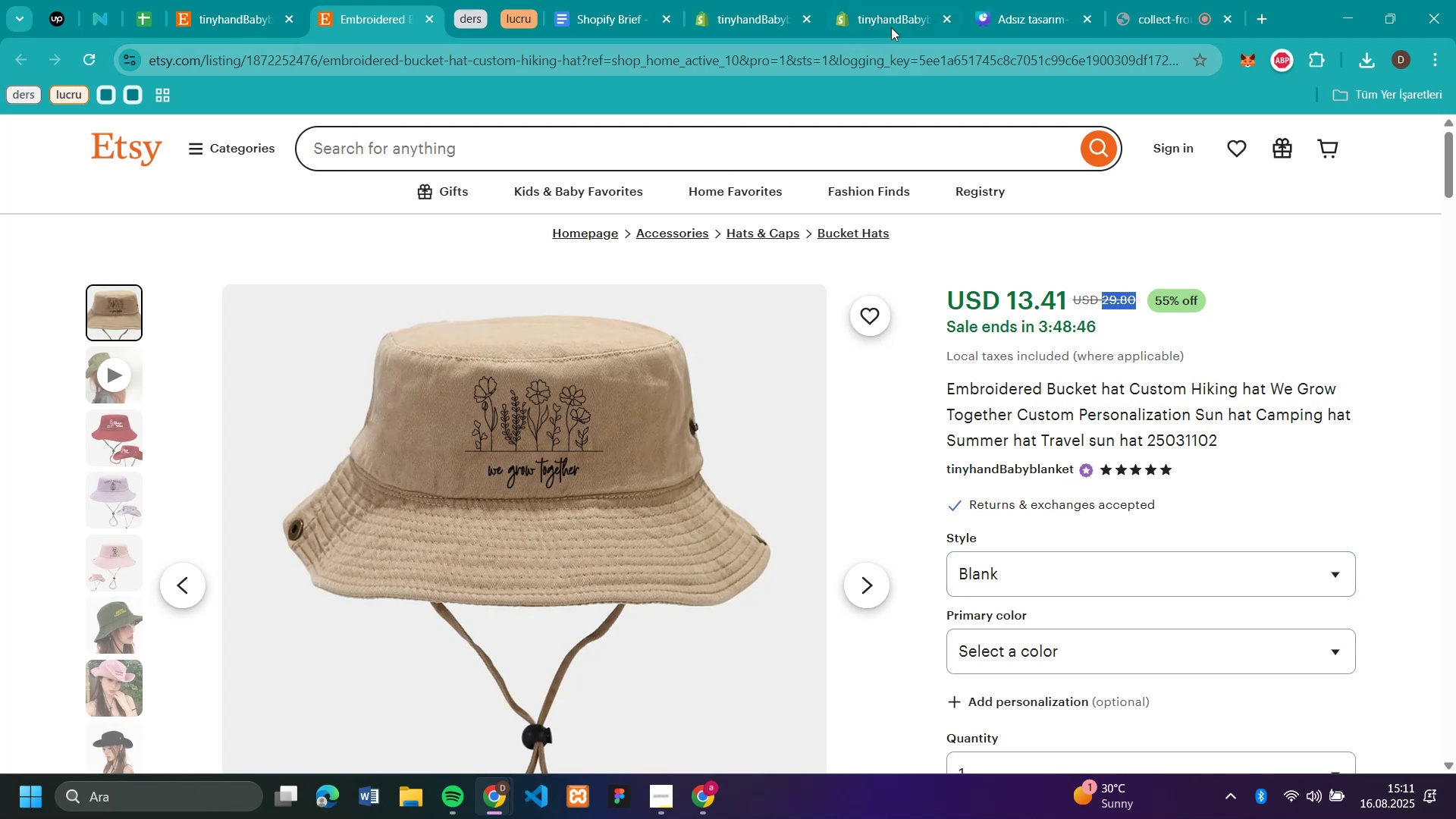 
left_click([891, 14])
 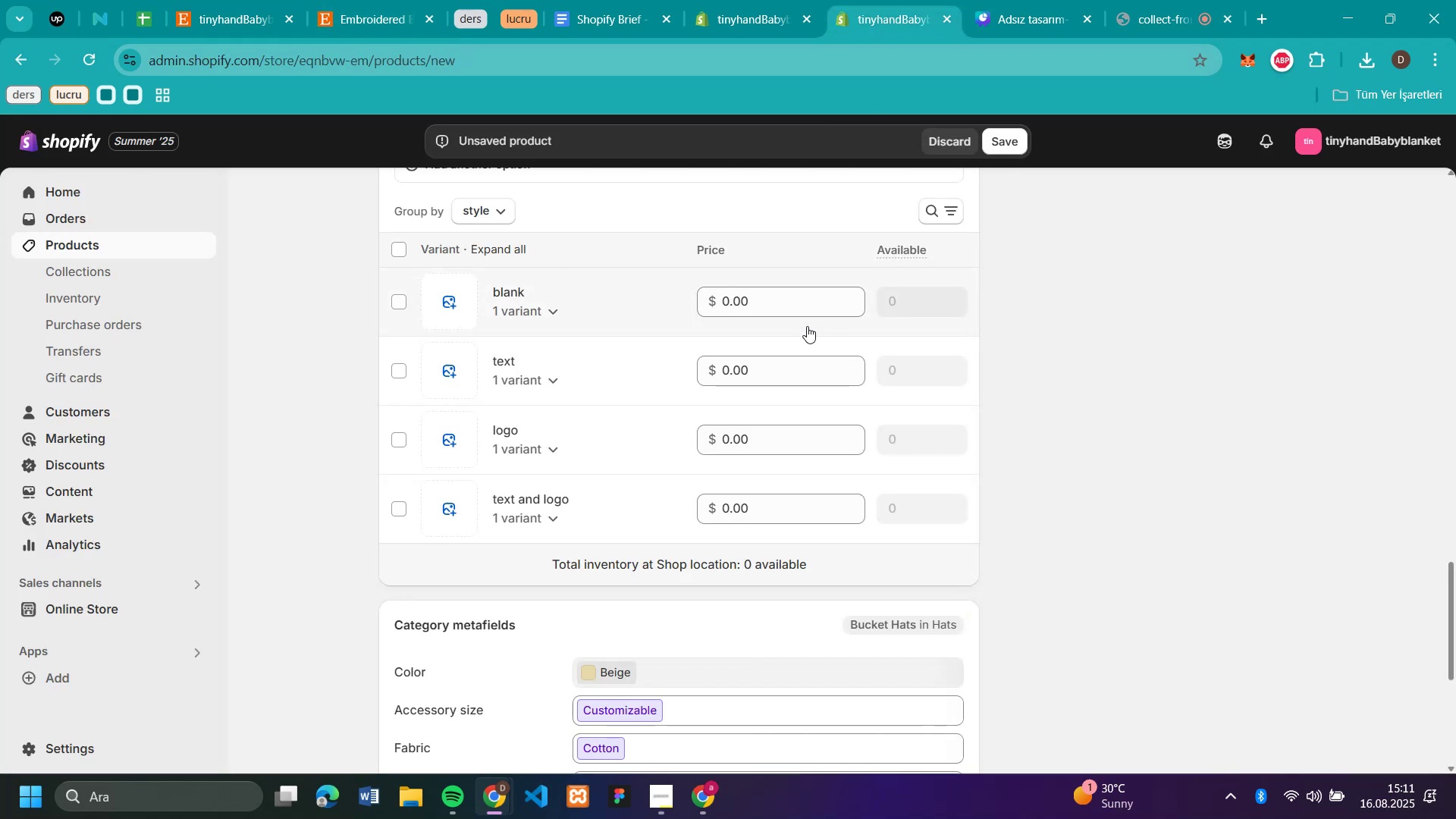 
left_click([799, 311])
 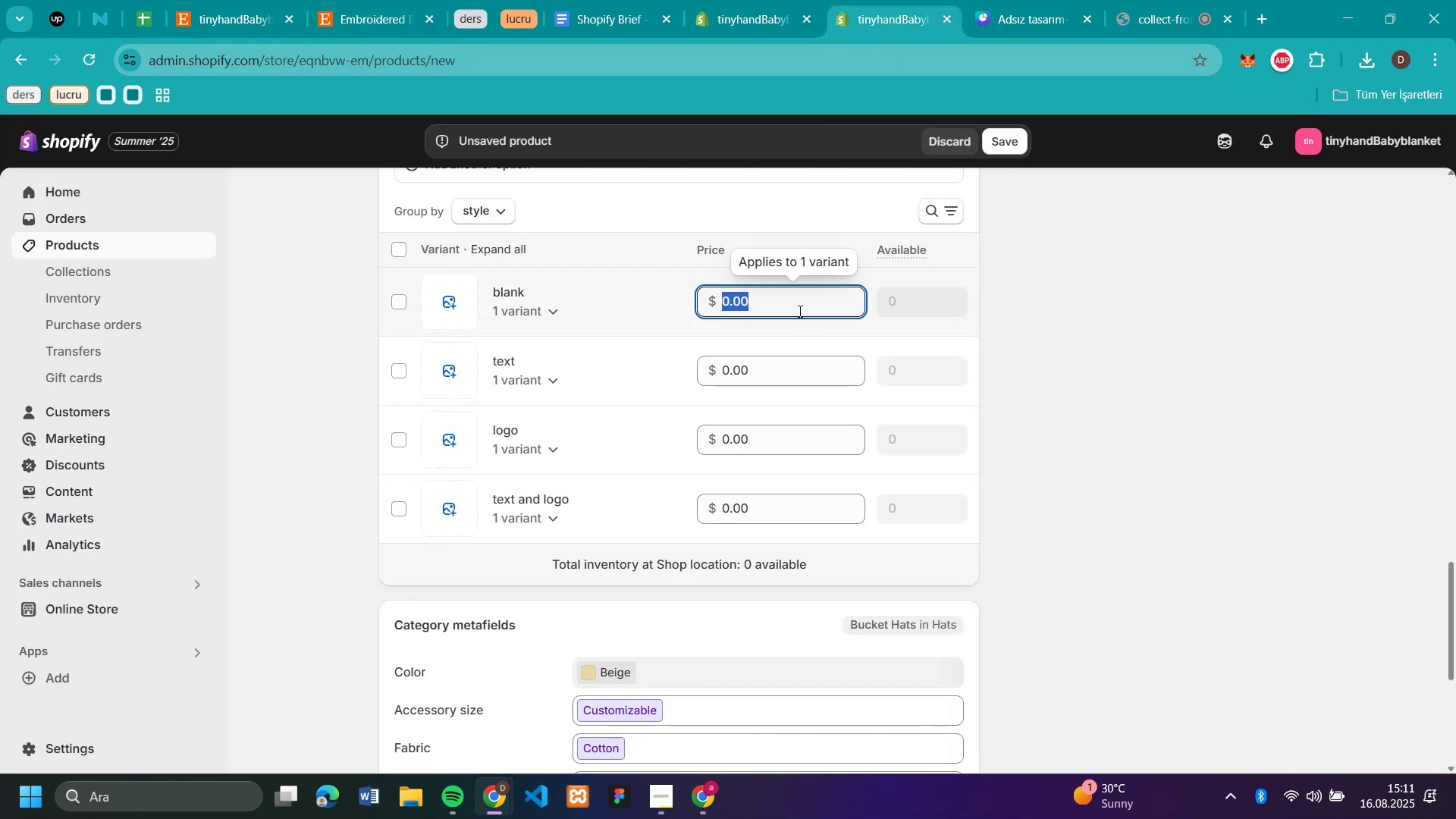 
key(Control+V)
 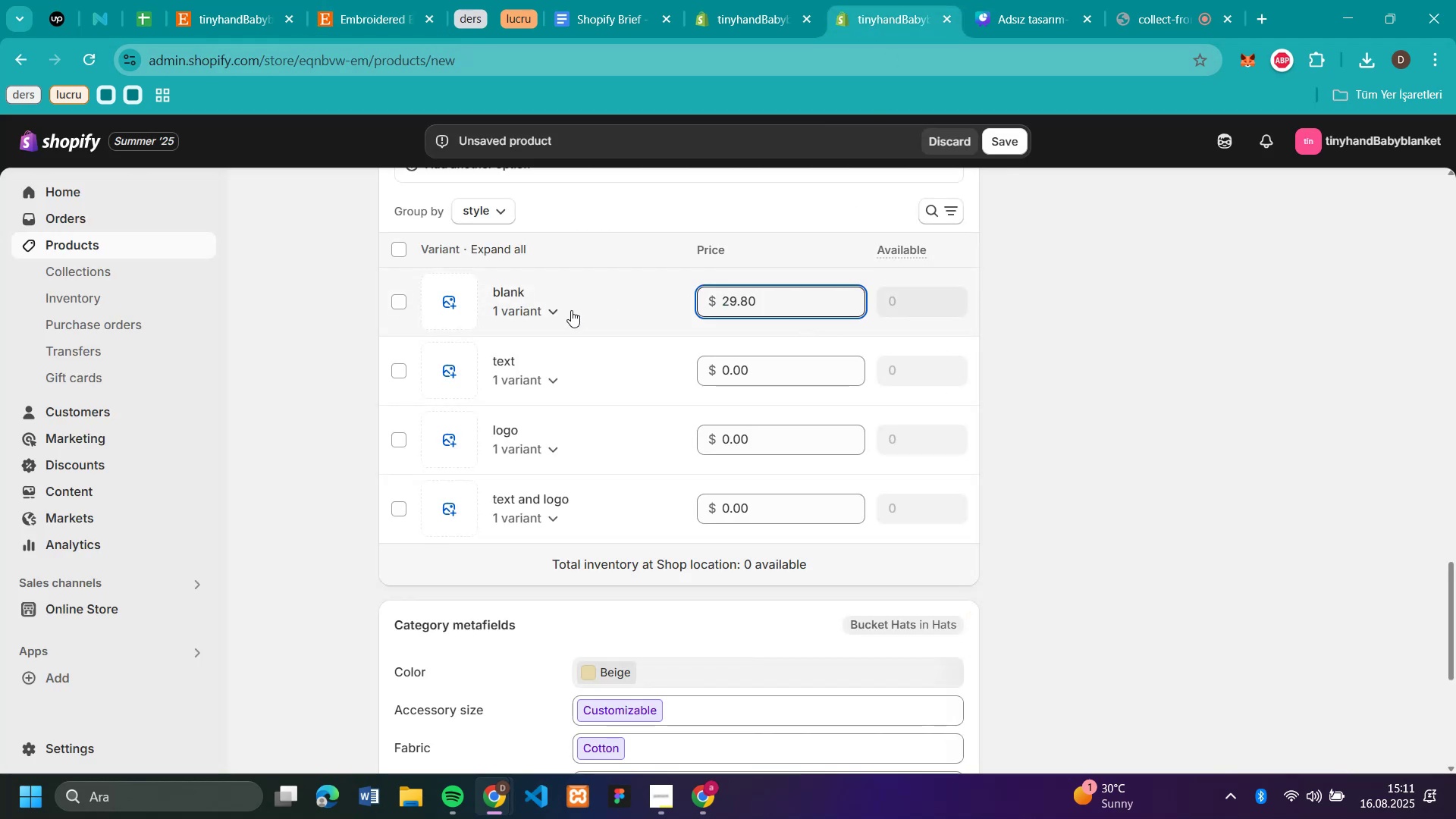 
left_click([571, 310])
 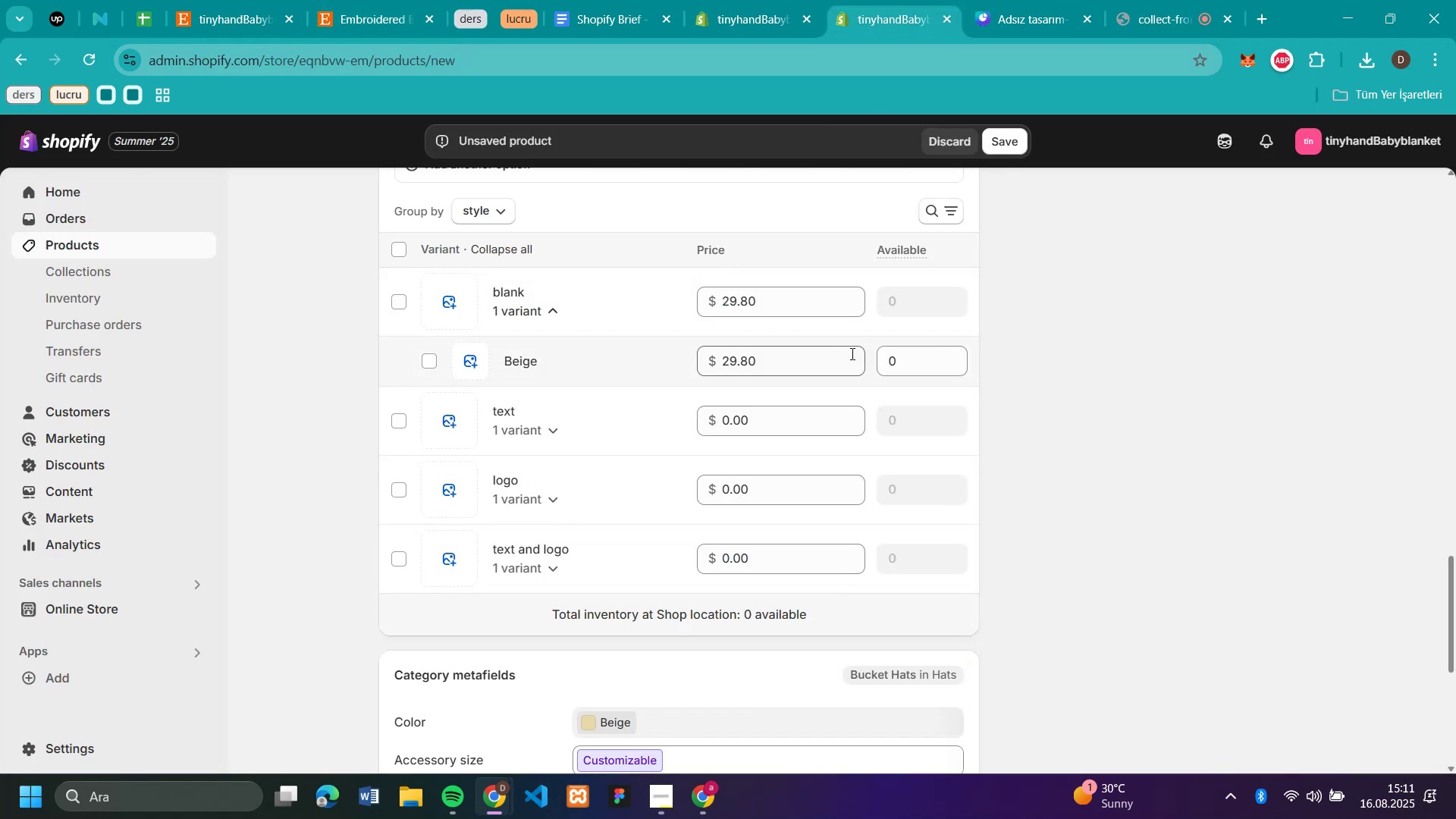 
left_click([904, 356])
 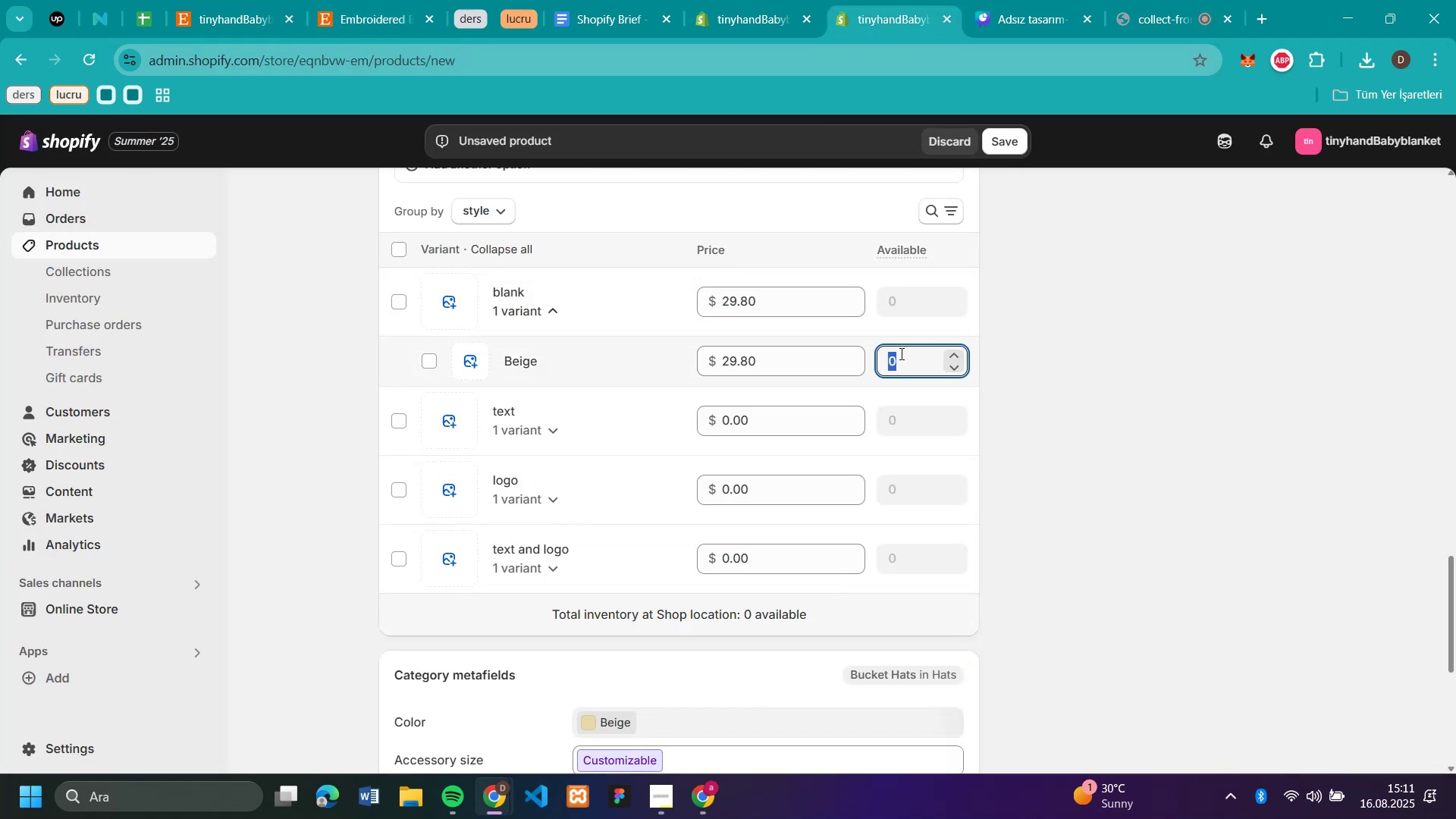 
type(50)
 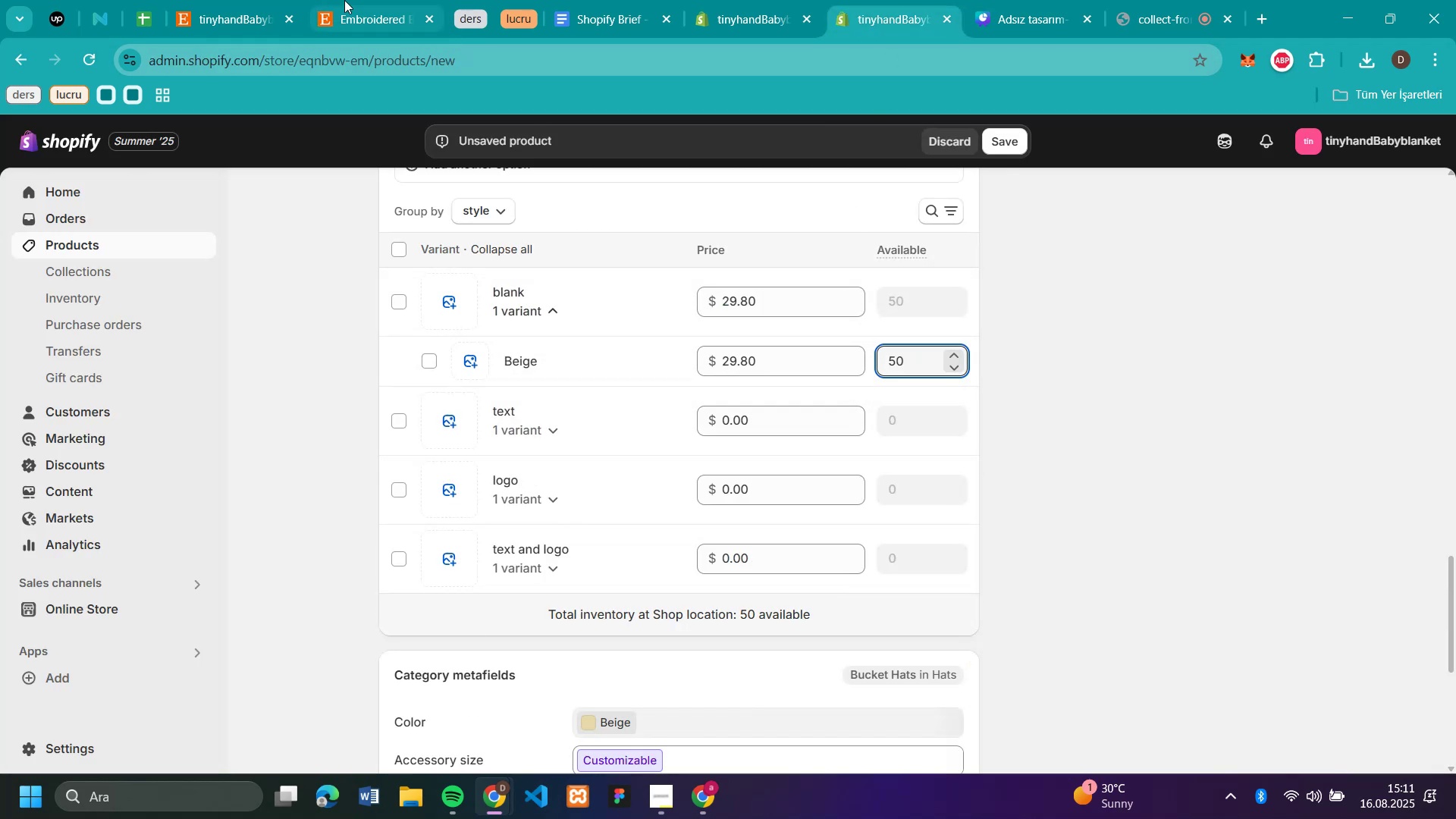 
left_click([389, 25])
 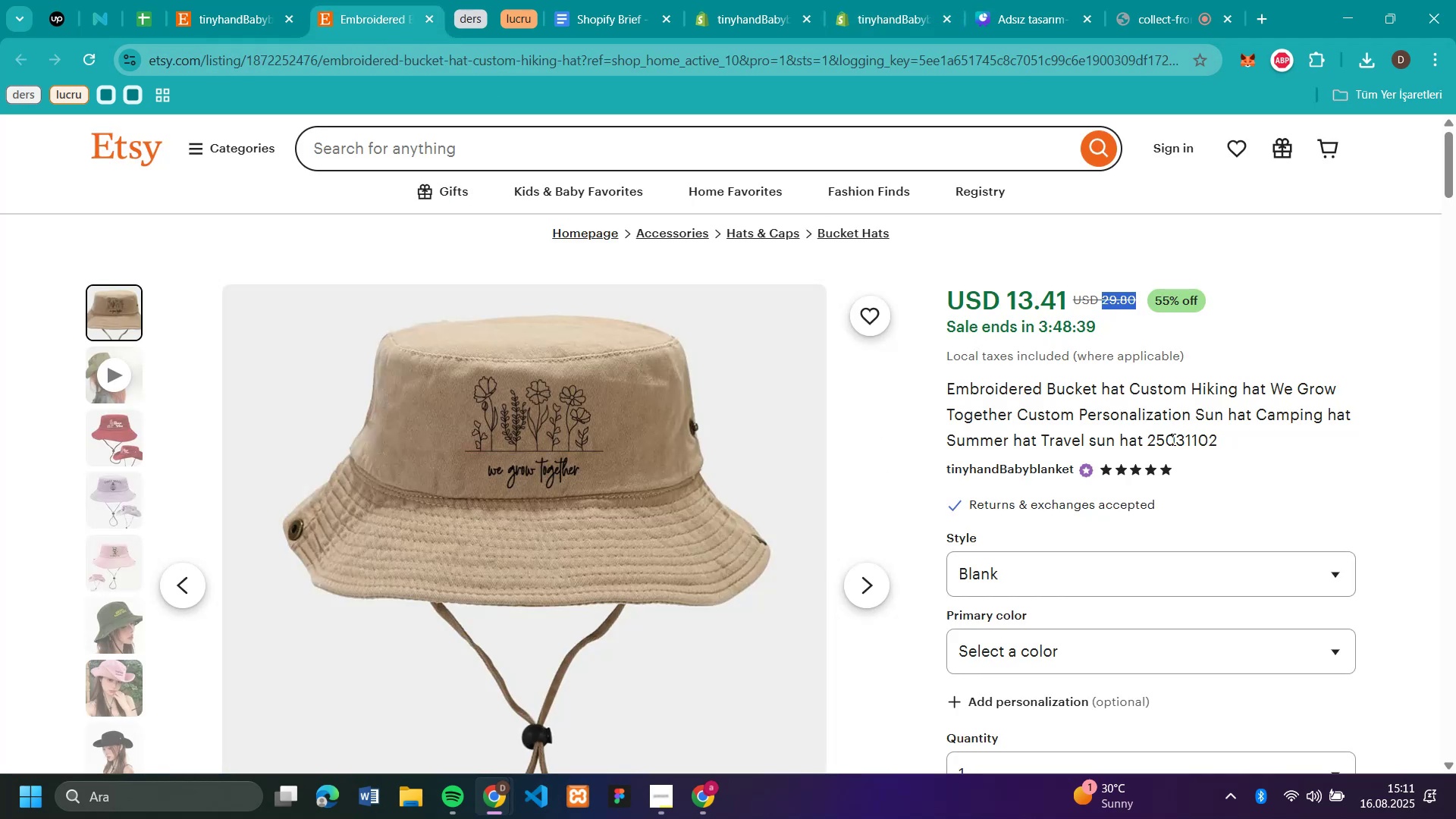 
scroll: coordinate [1162, 446], scroll_direction: down, amount: 1.0
 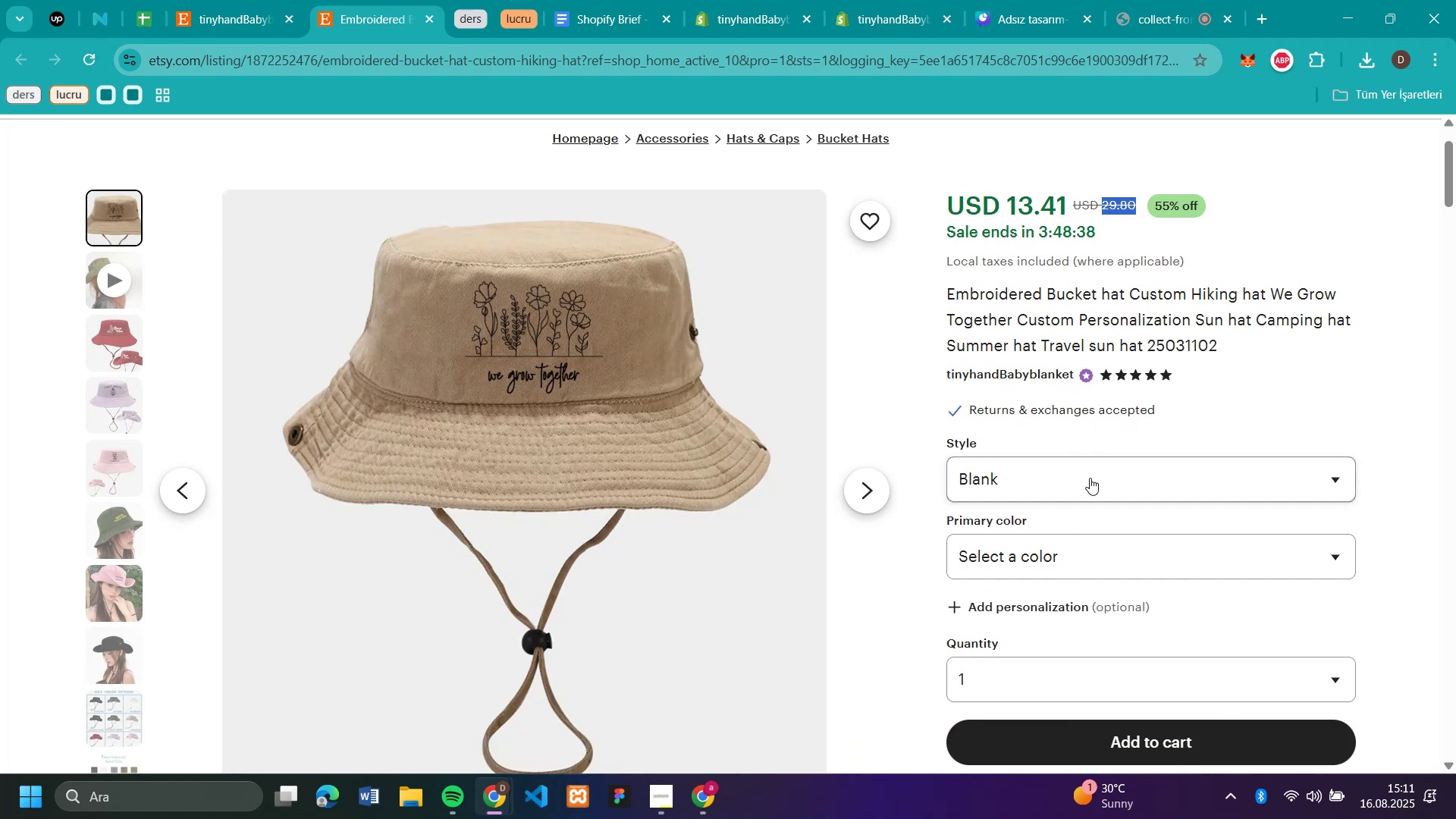 
left_click([1088, 477])
 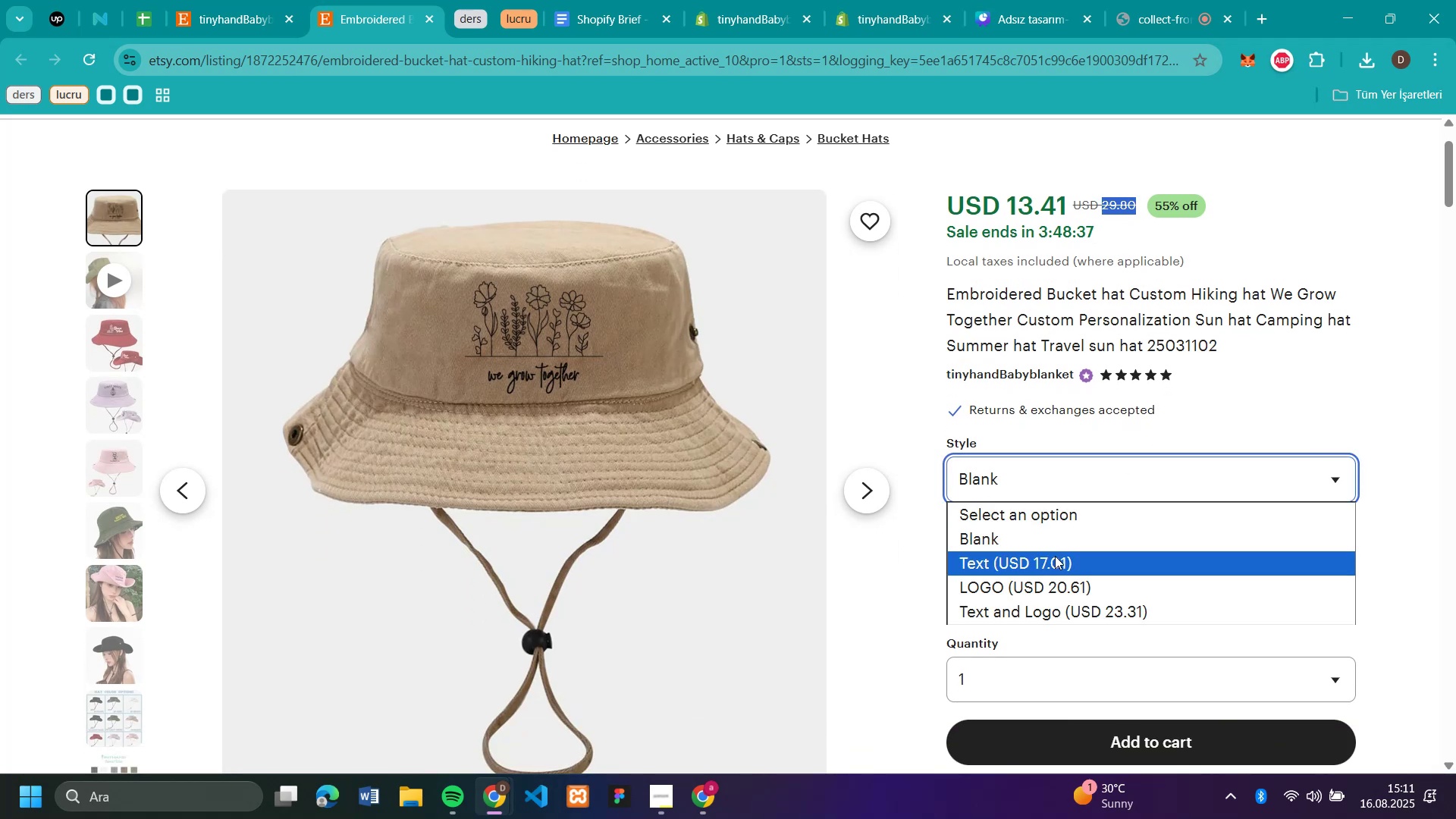 
left_click([1054, 563])
 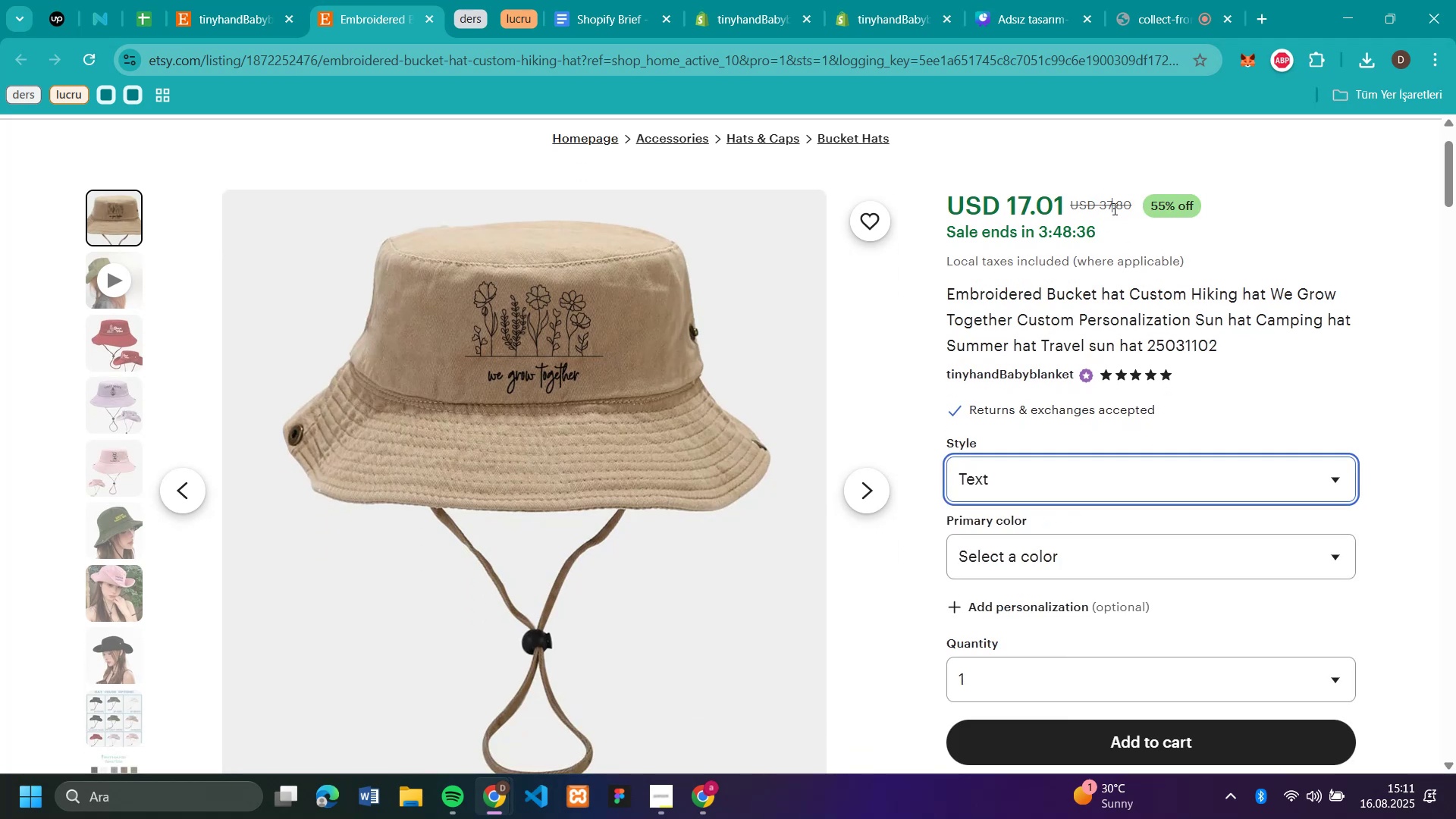 
double_click([1113, 209])
 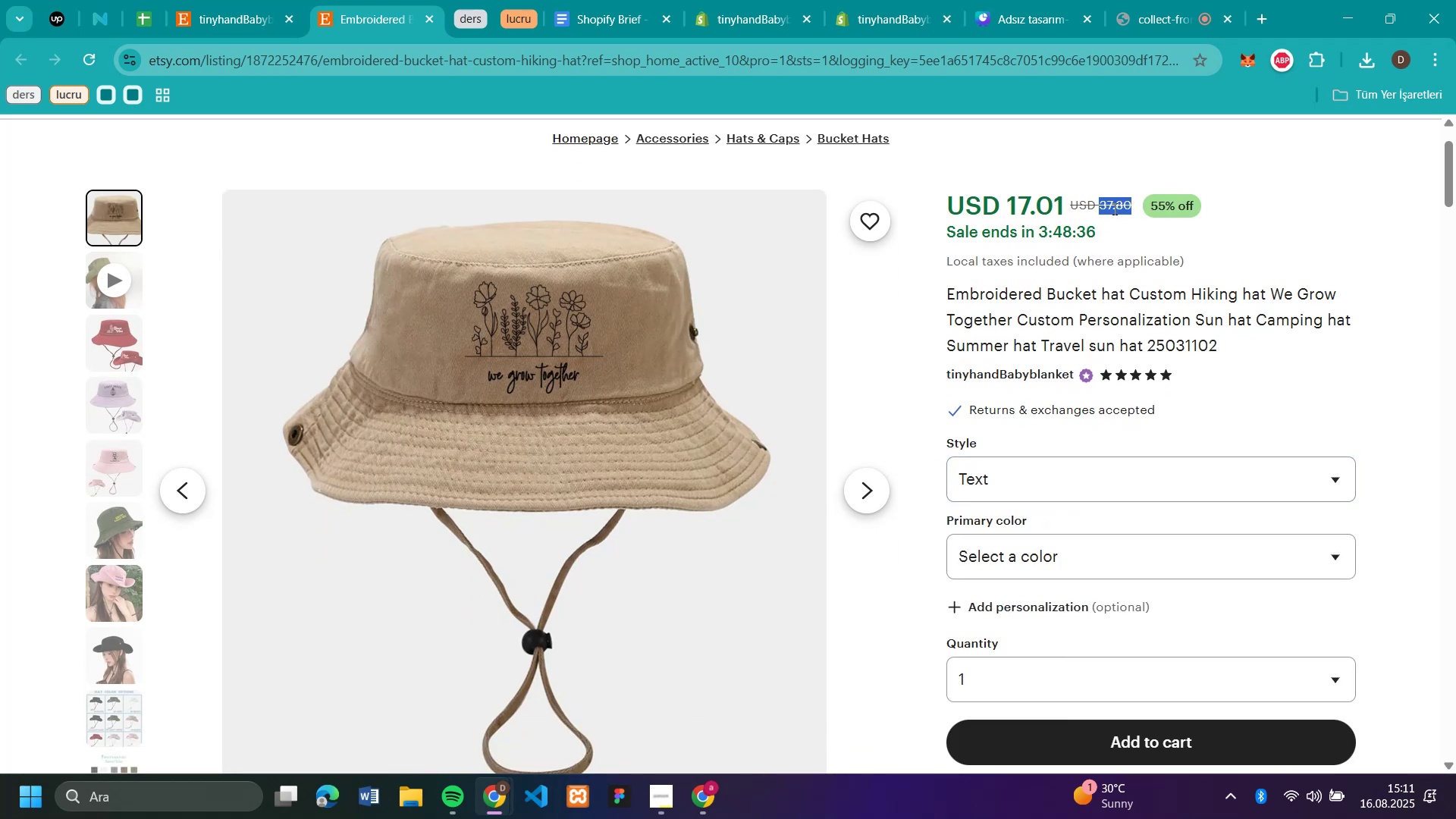 
key(Control+C)
 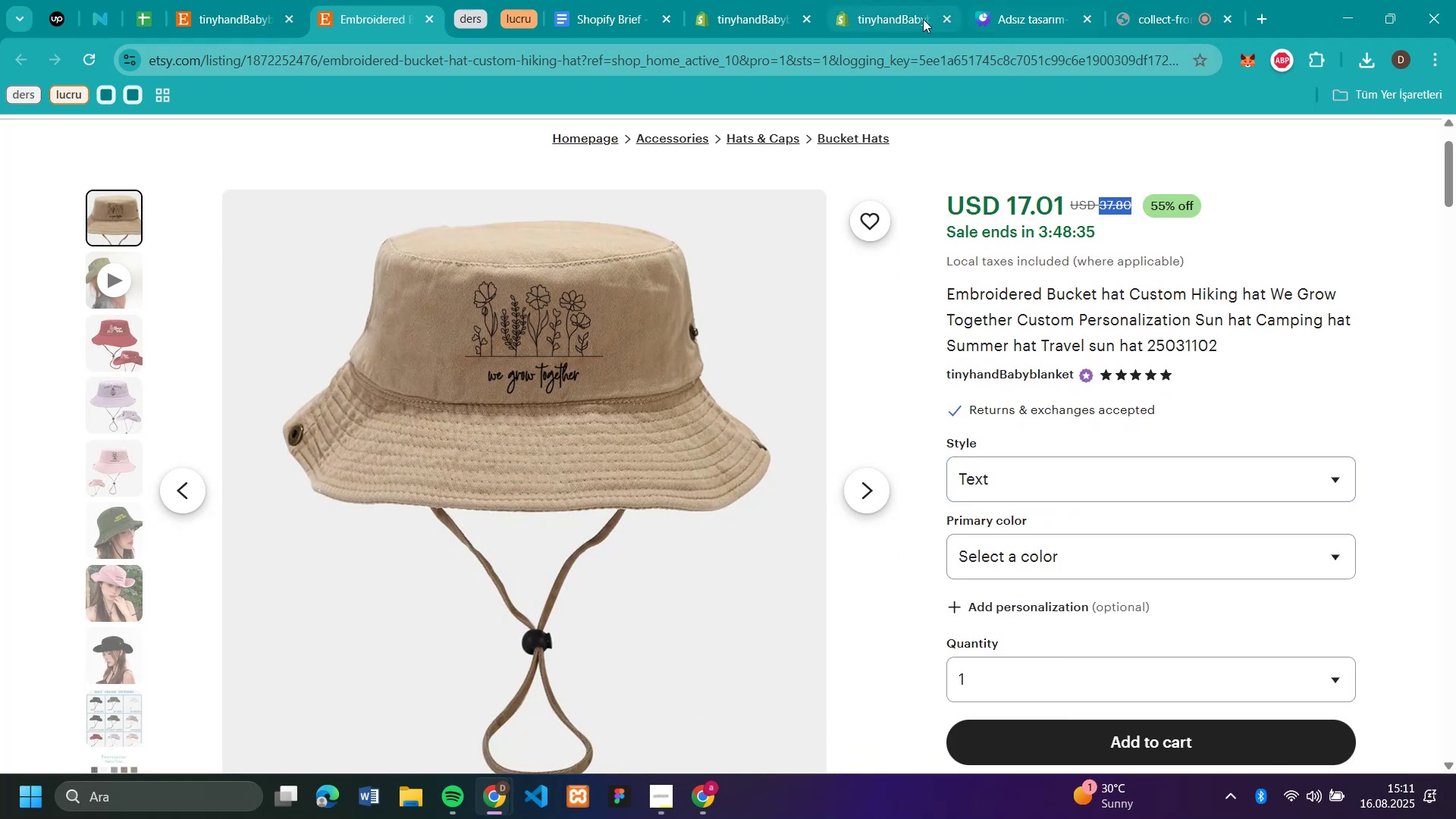 
left_click([921, 18])
 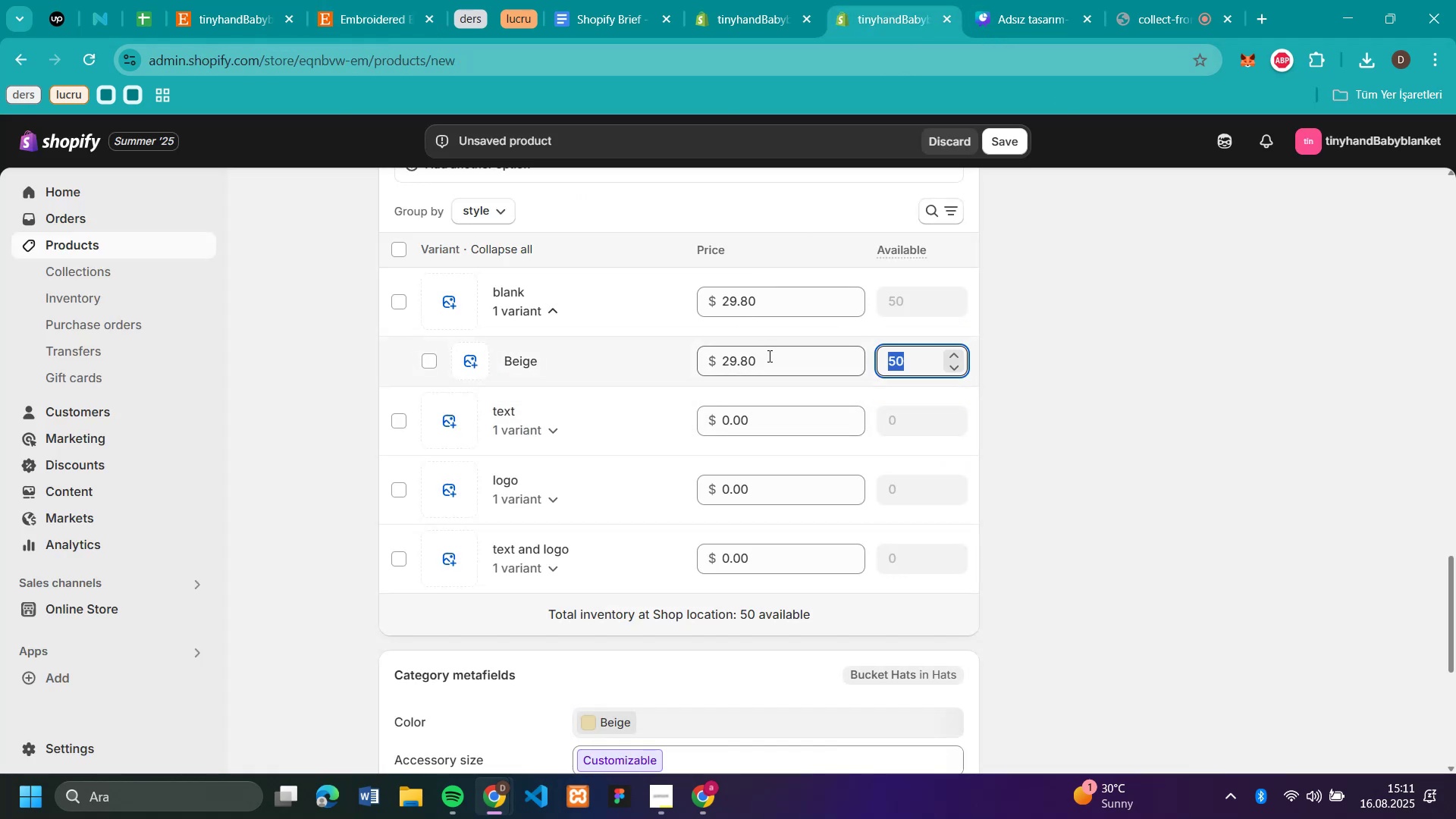 
left_click([769, 419])
 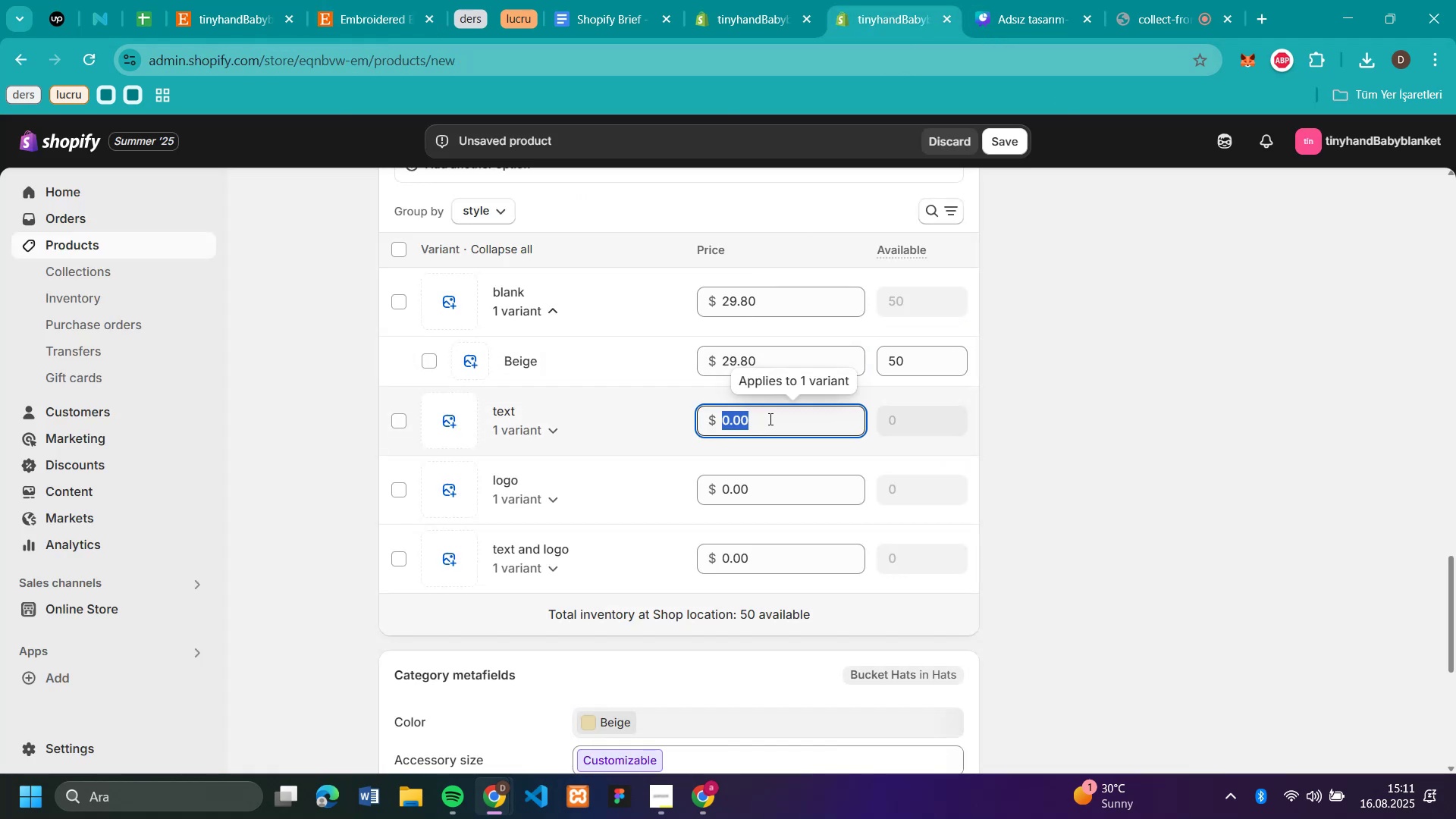 
key(Control+V)
 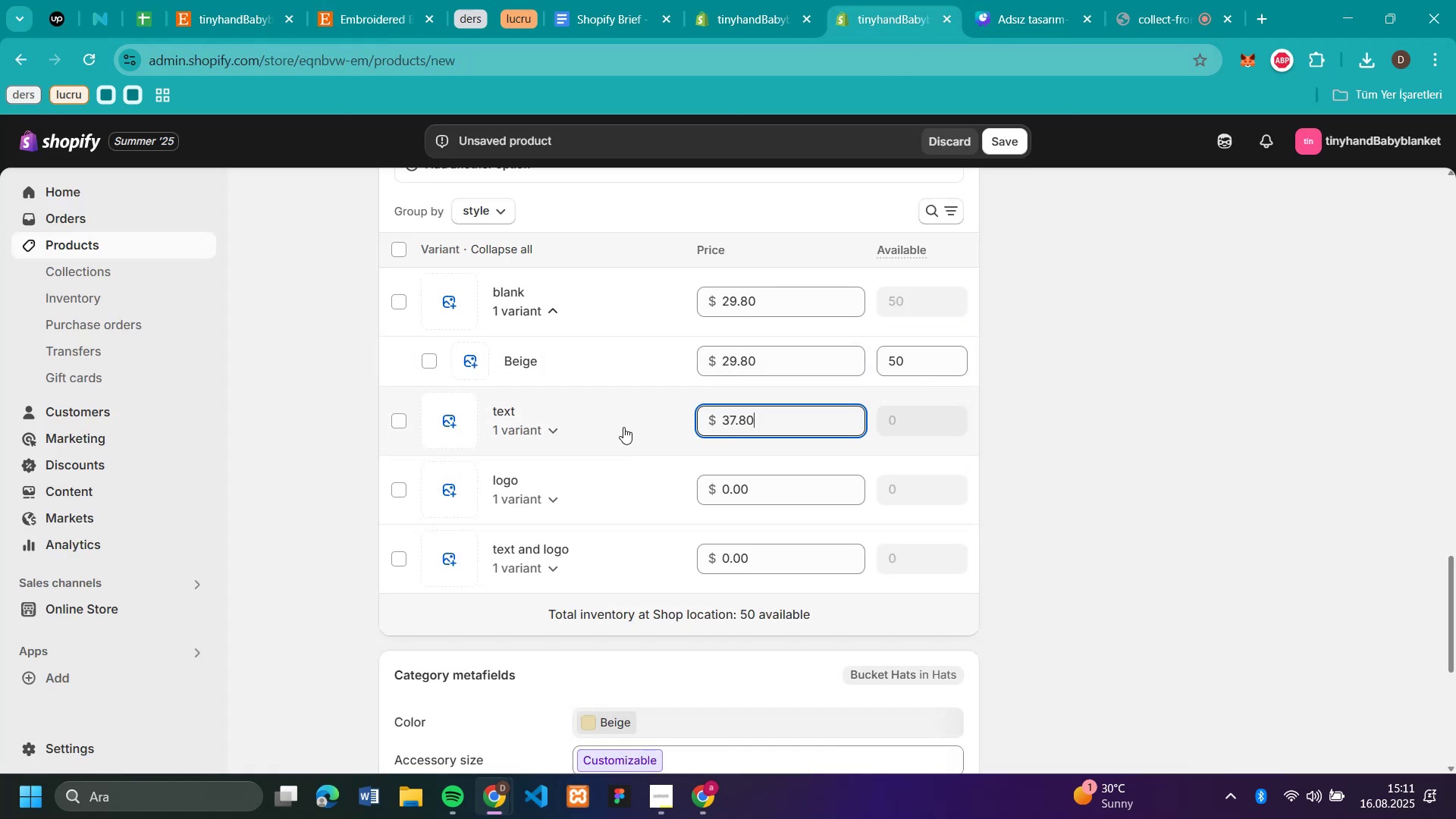 
left_click([623, 426])
 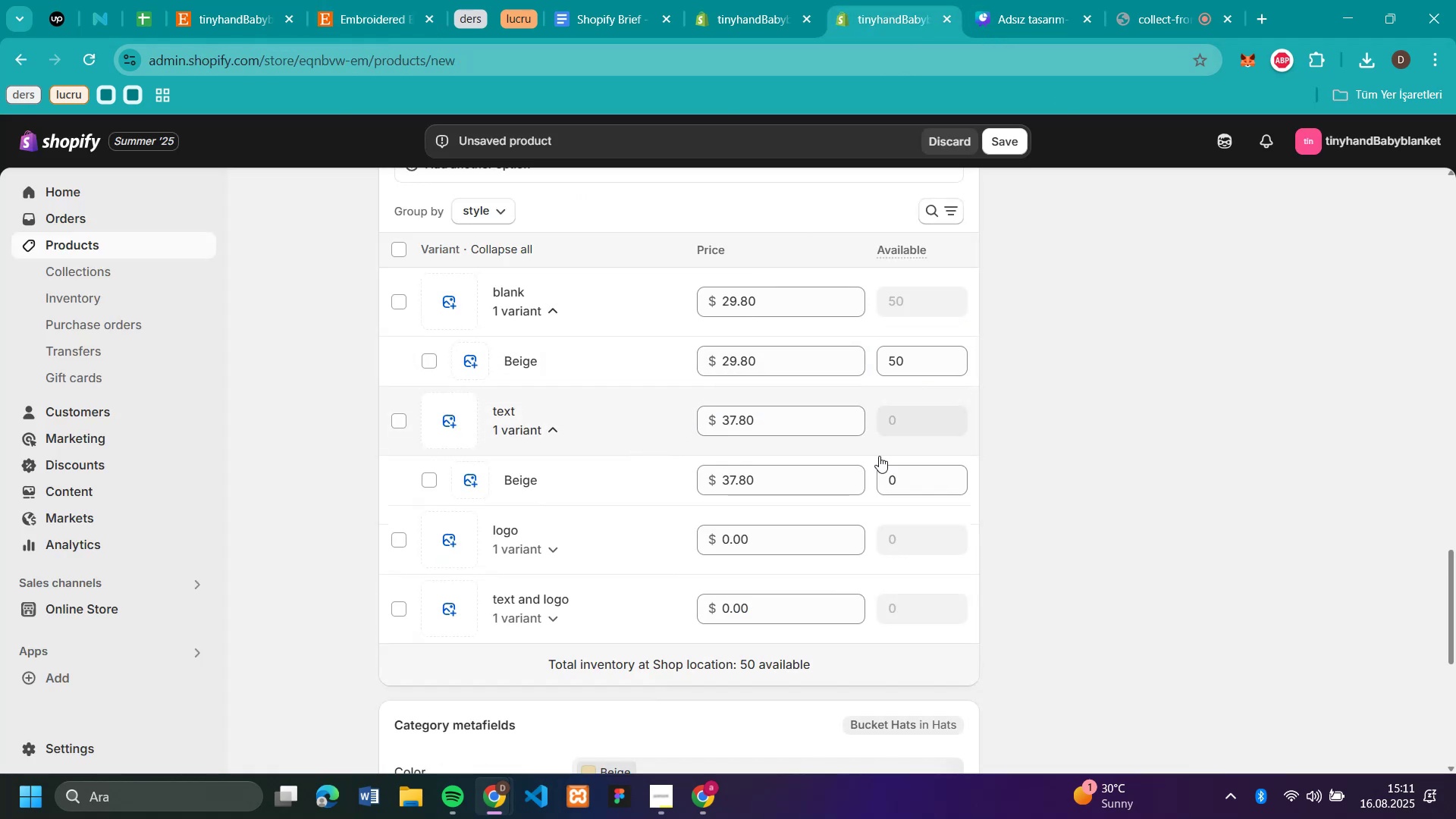 
left_click([891, 492])
 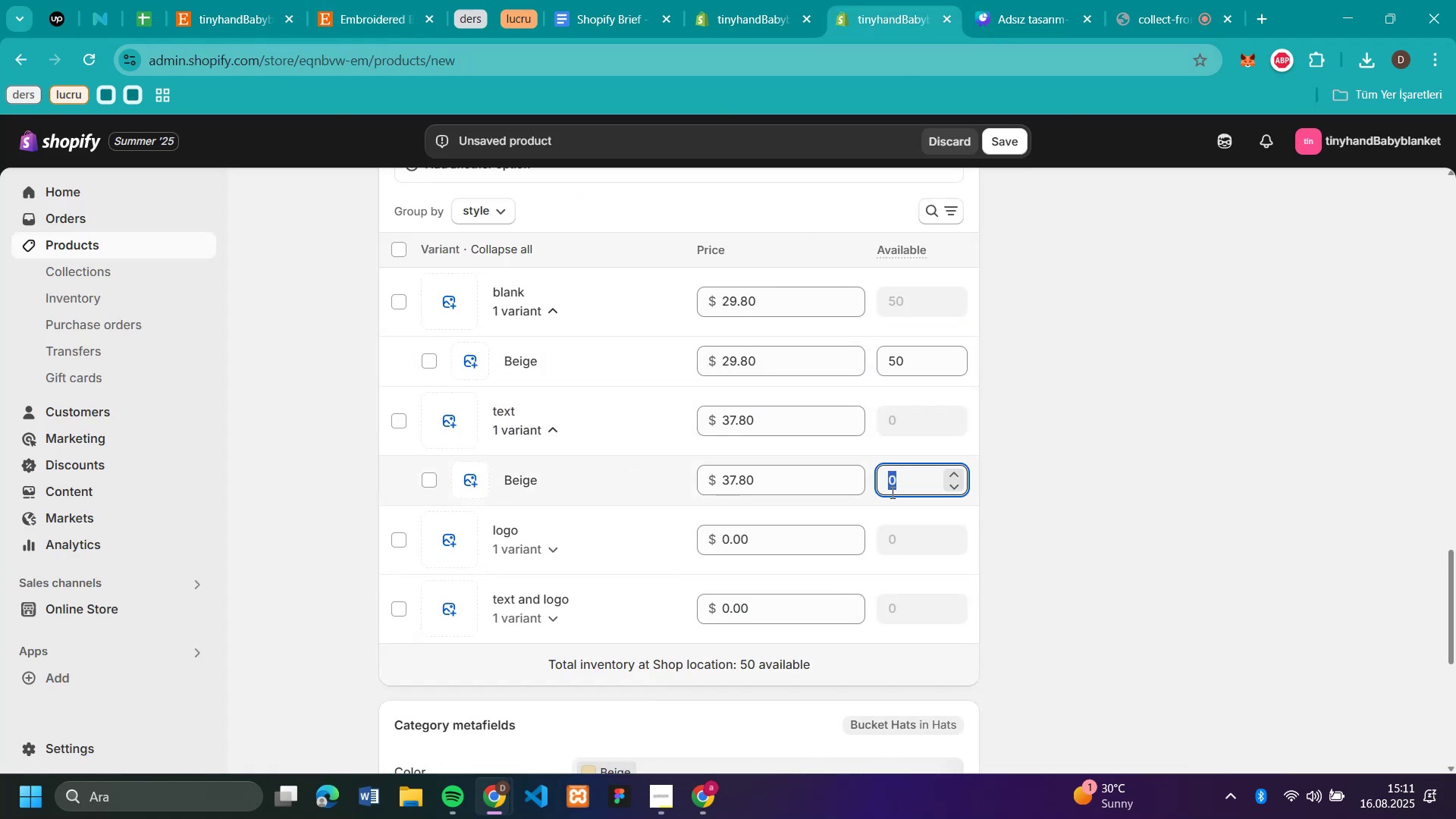 
type(50)
 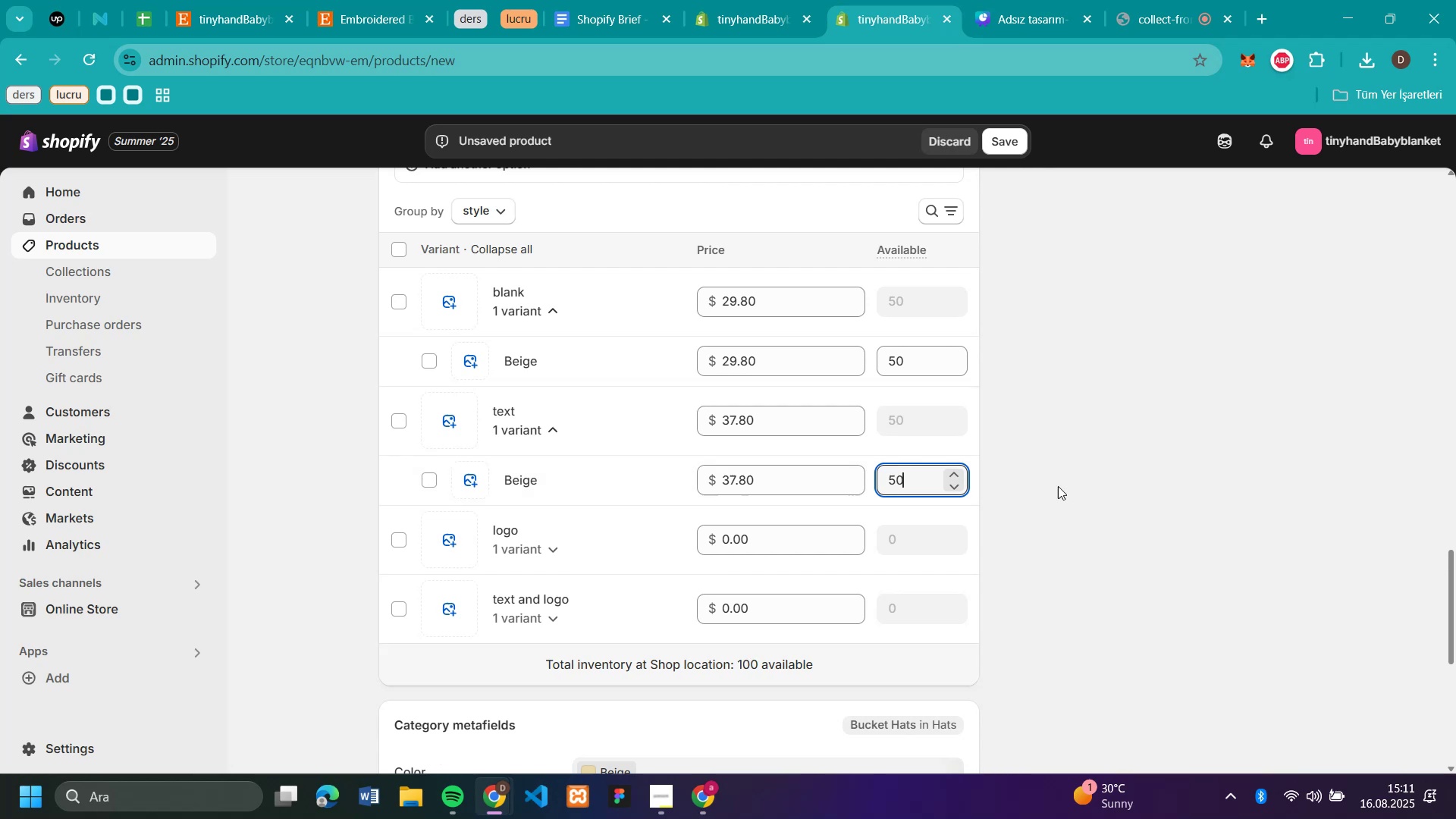 
left_click([1067, 485])
 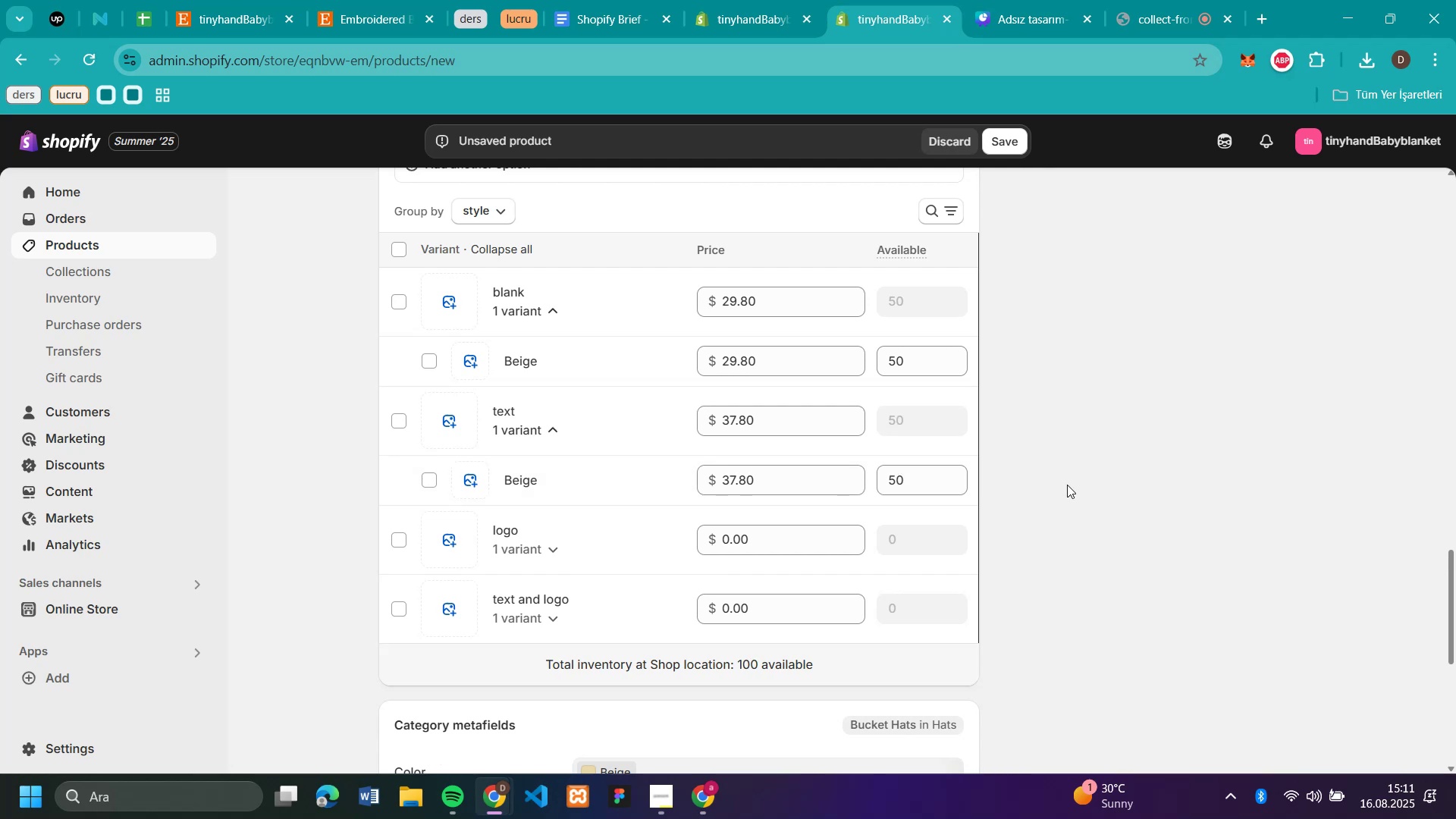 
scroll: coordinate [1068, 473], scroll_direction: down, amount: 3.0
 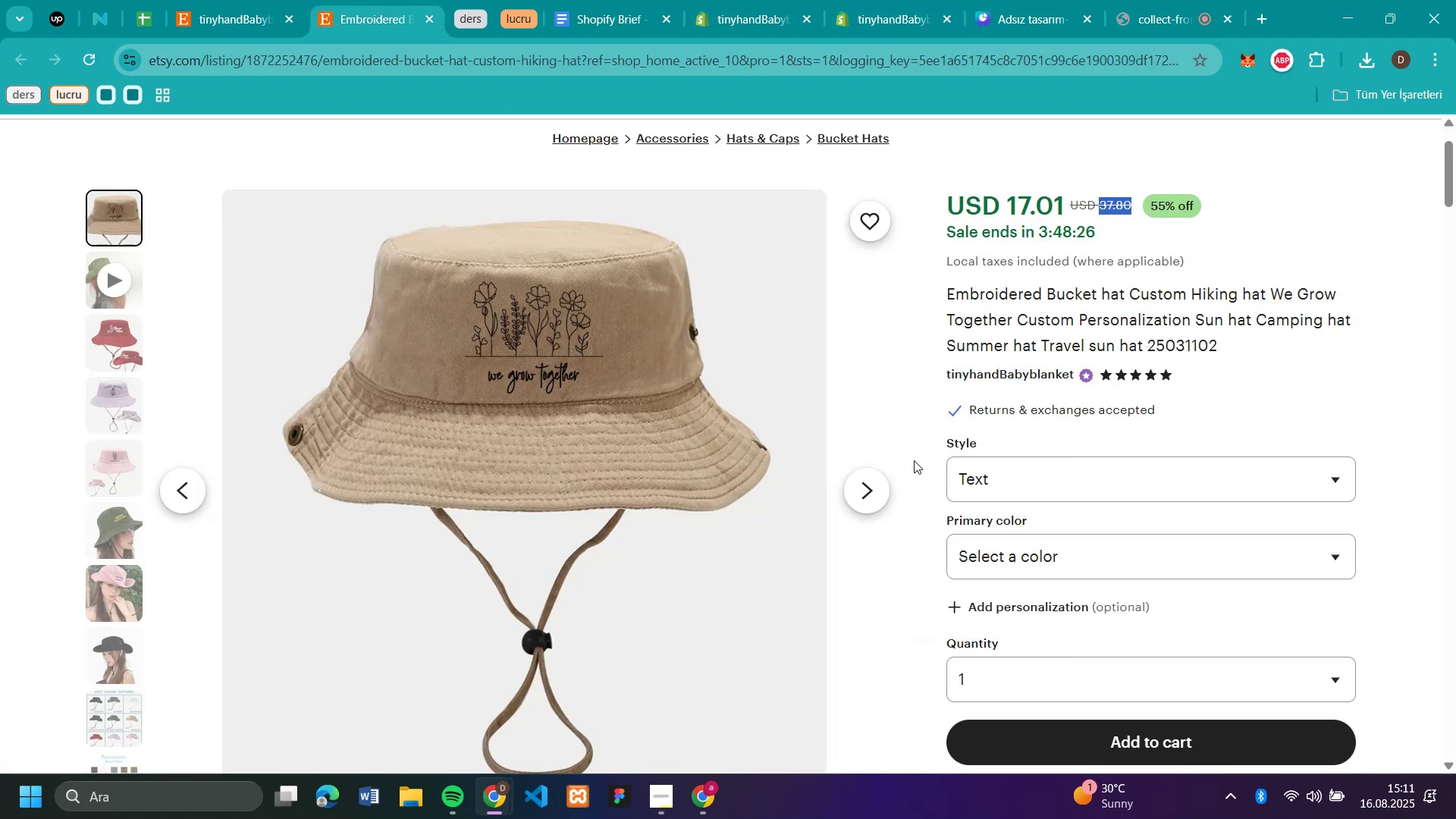 
left_click([1011, 462])
 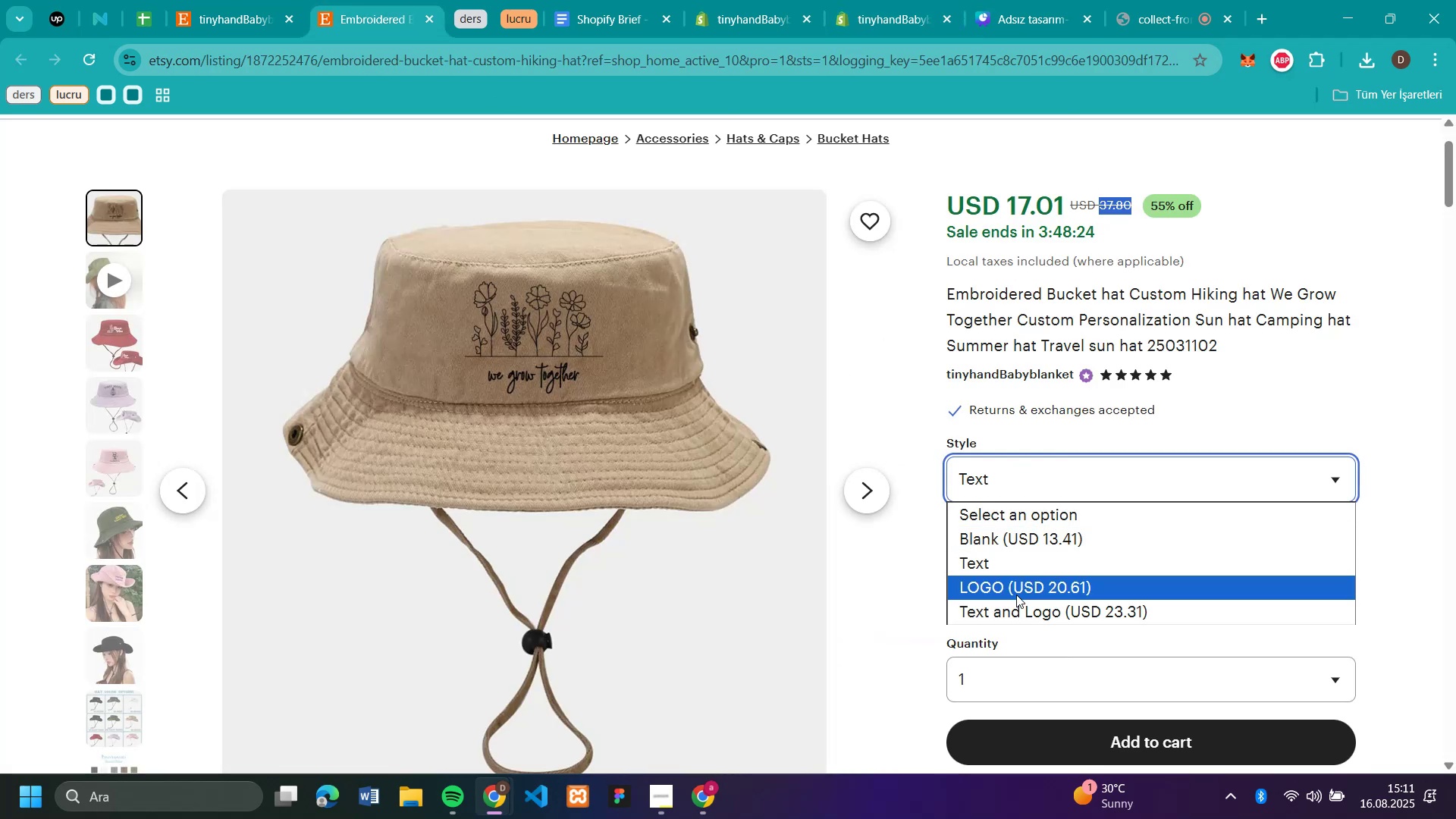 
left_click([1016, 585])
 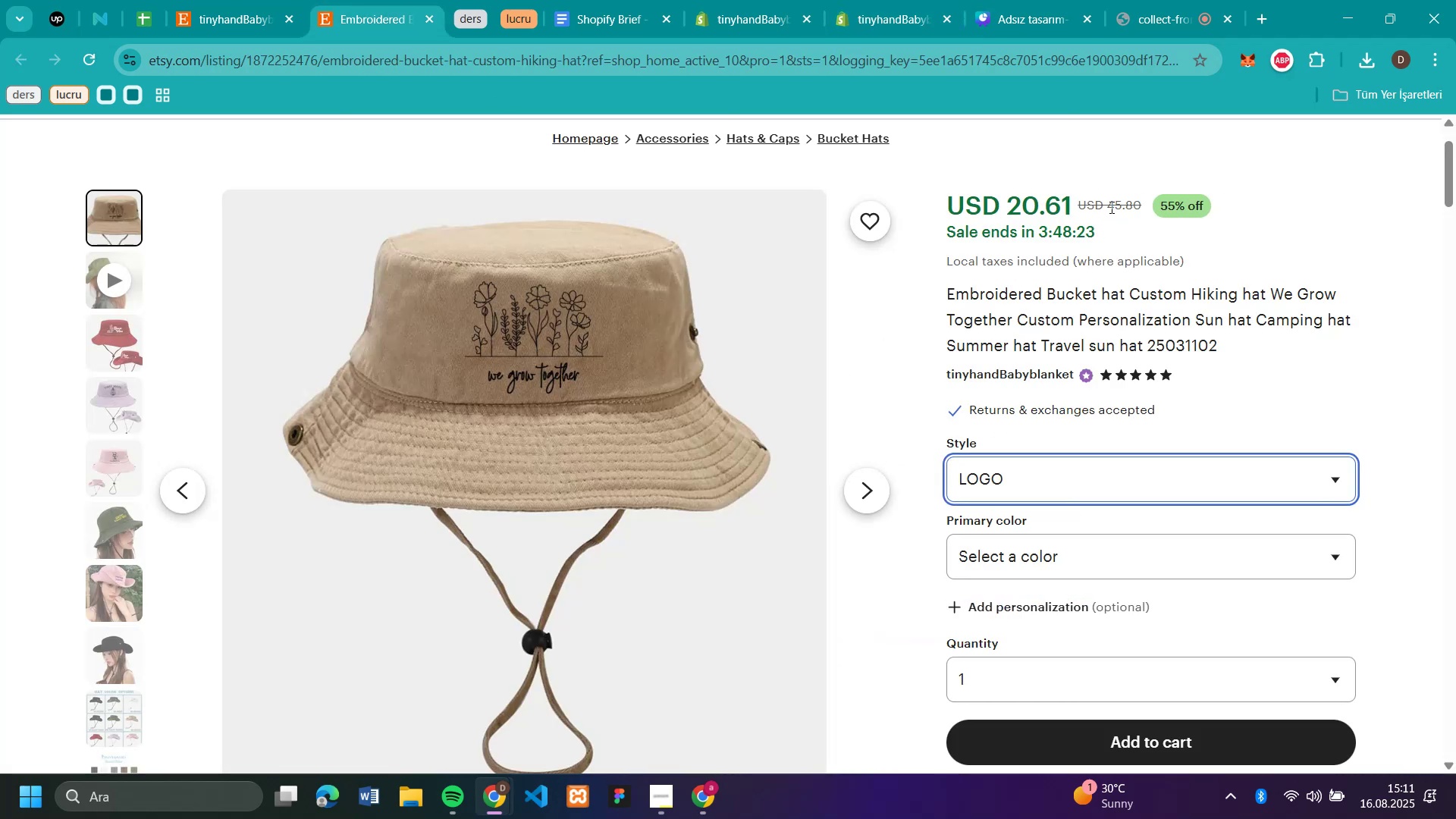 
double_click([1110, 207])
 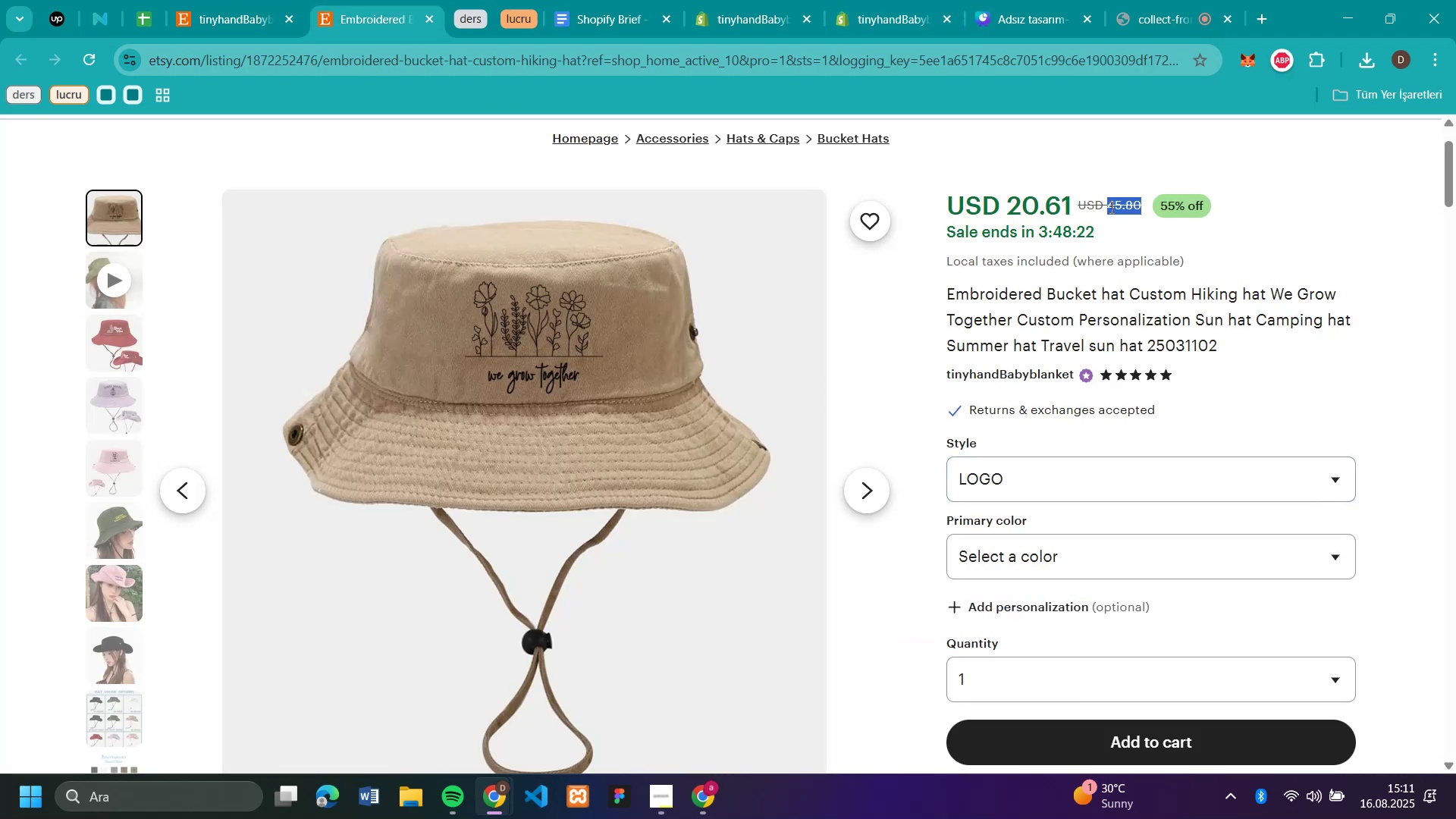 
key(Control+C)
 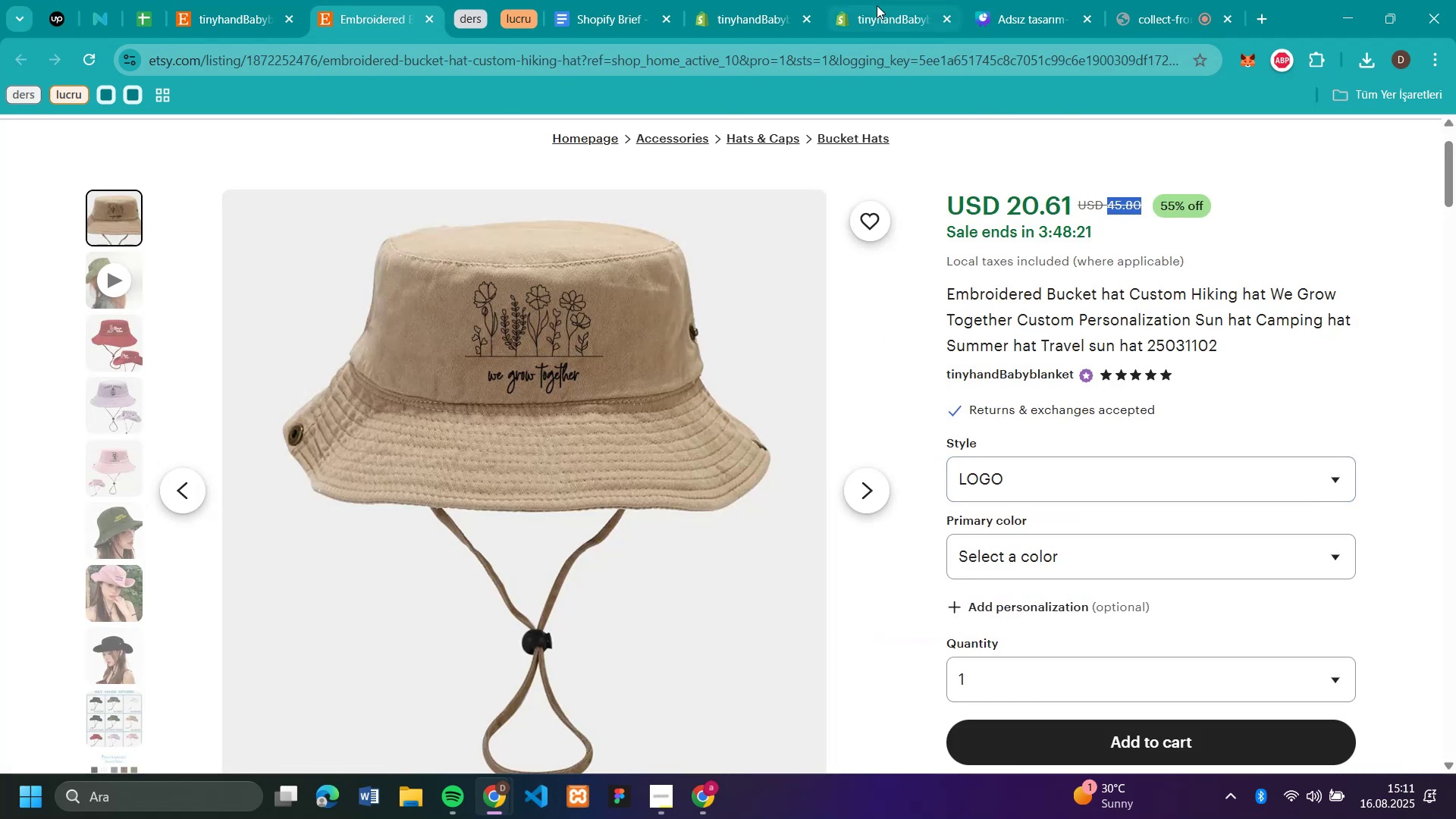 
left_click([876, 5])
 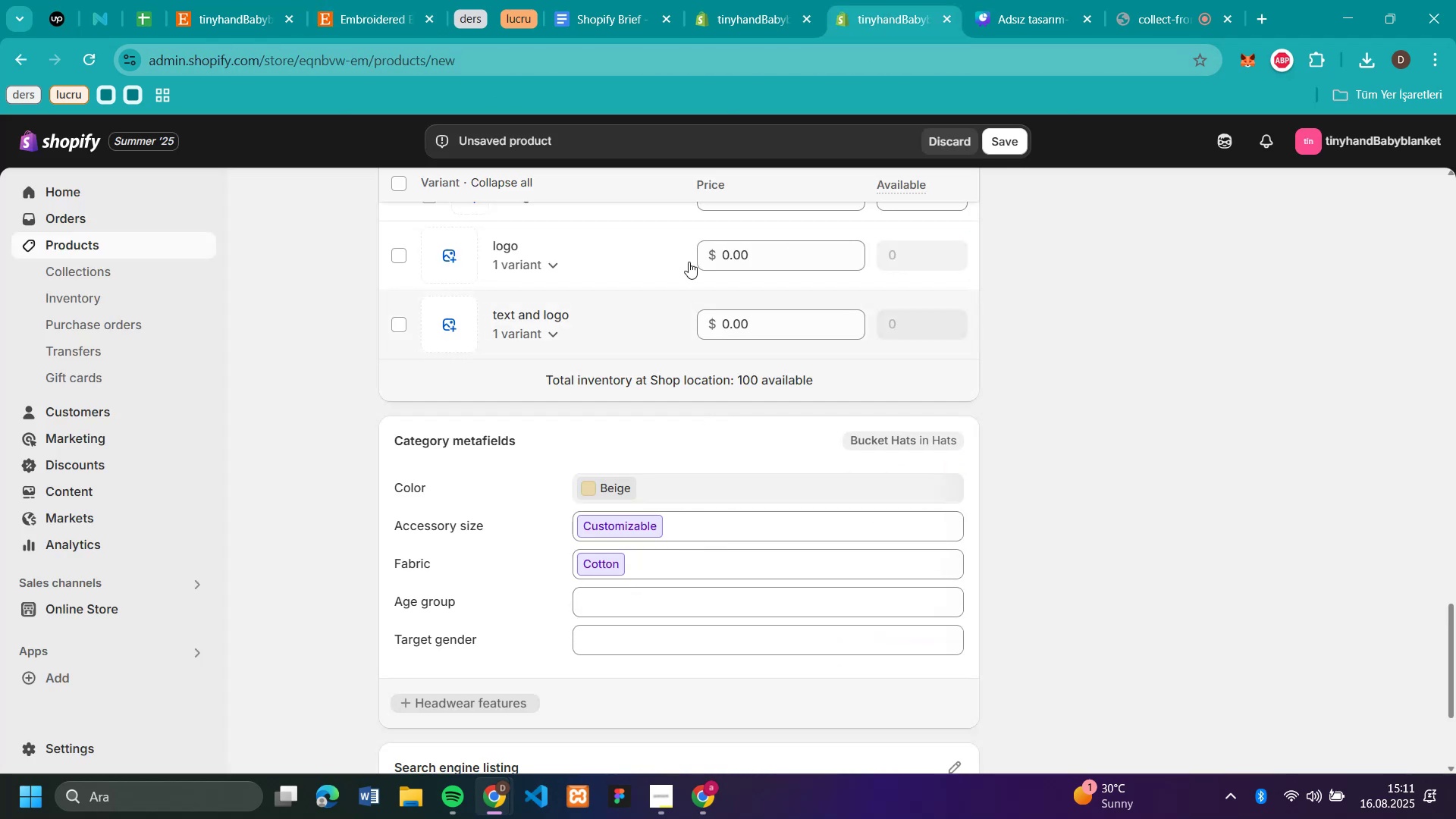 
left_click([742, 258])
 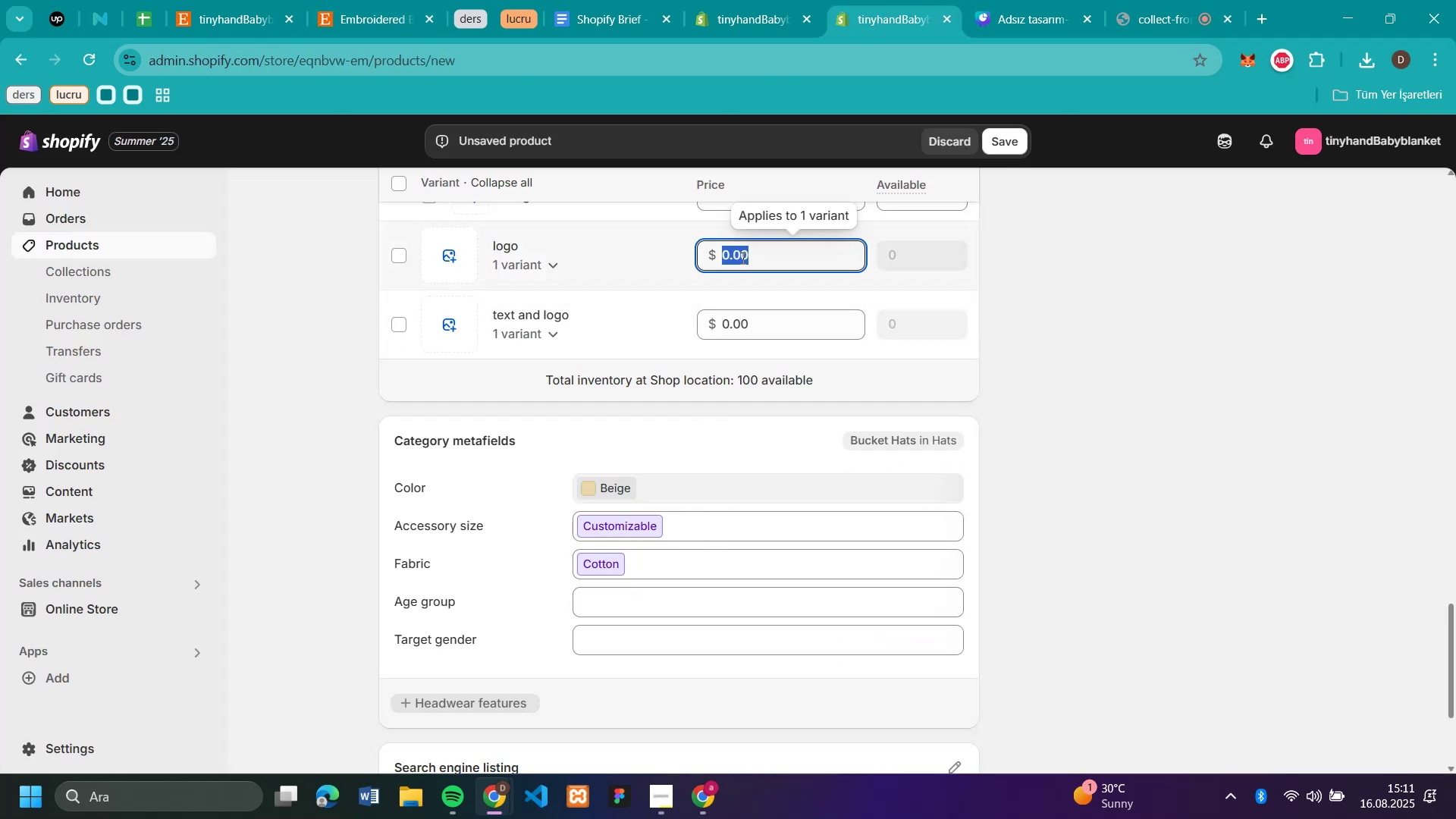 
key(Control+V)
 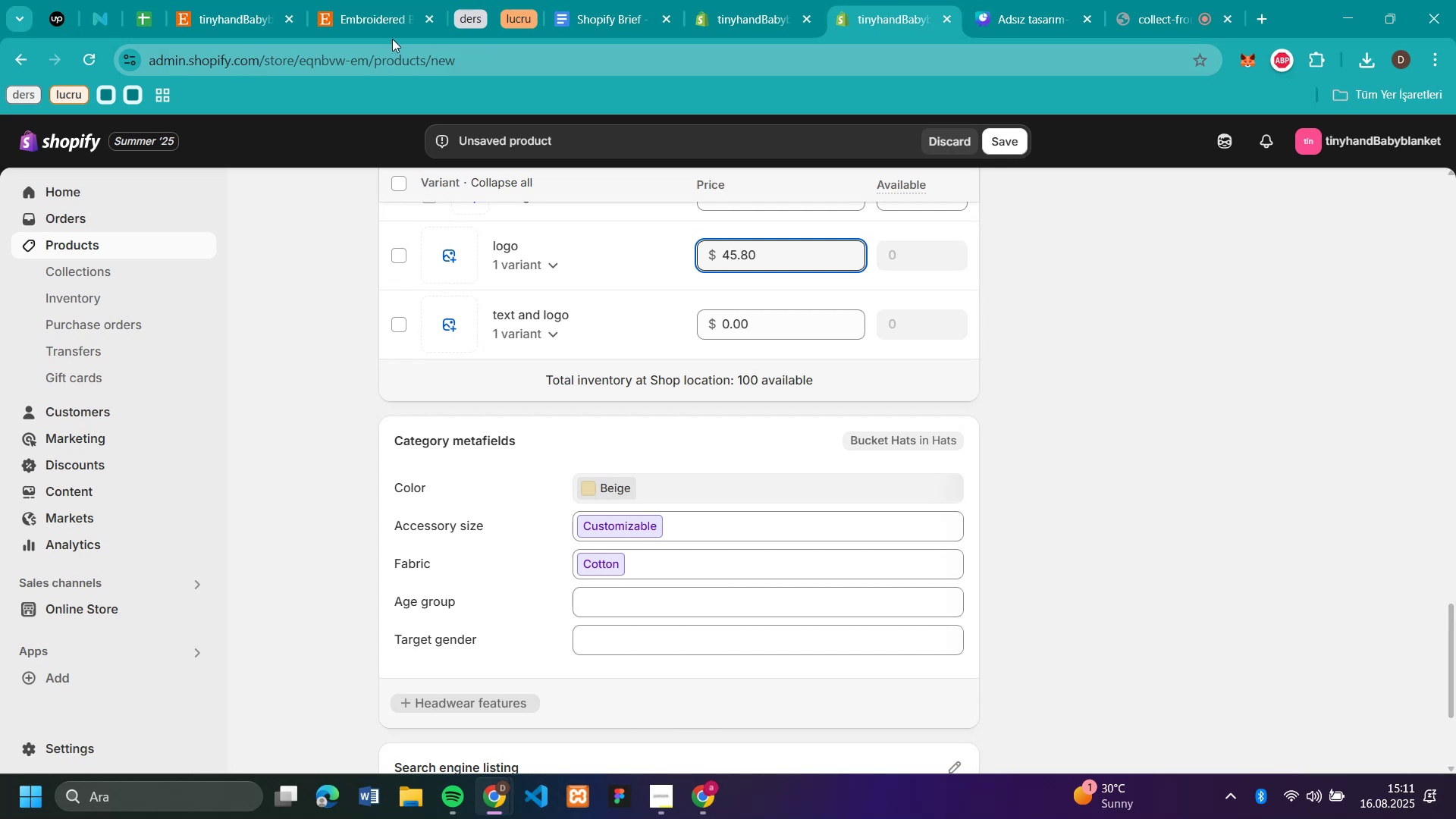 
left_click([369, 28])
 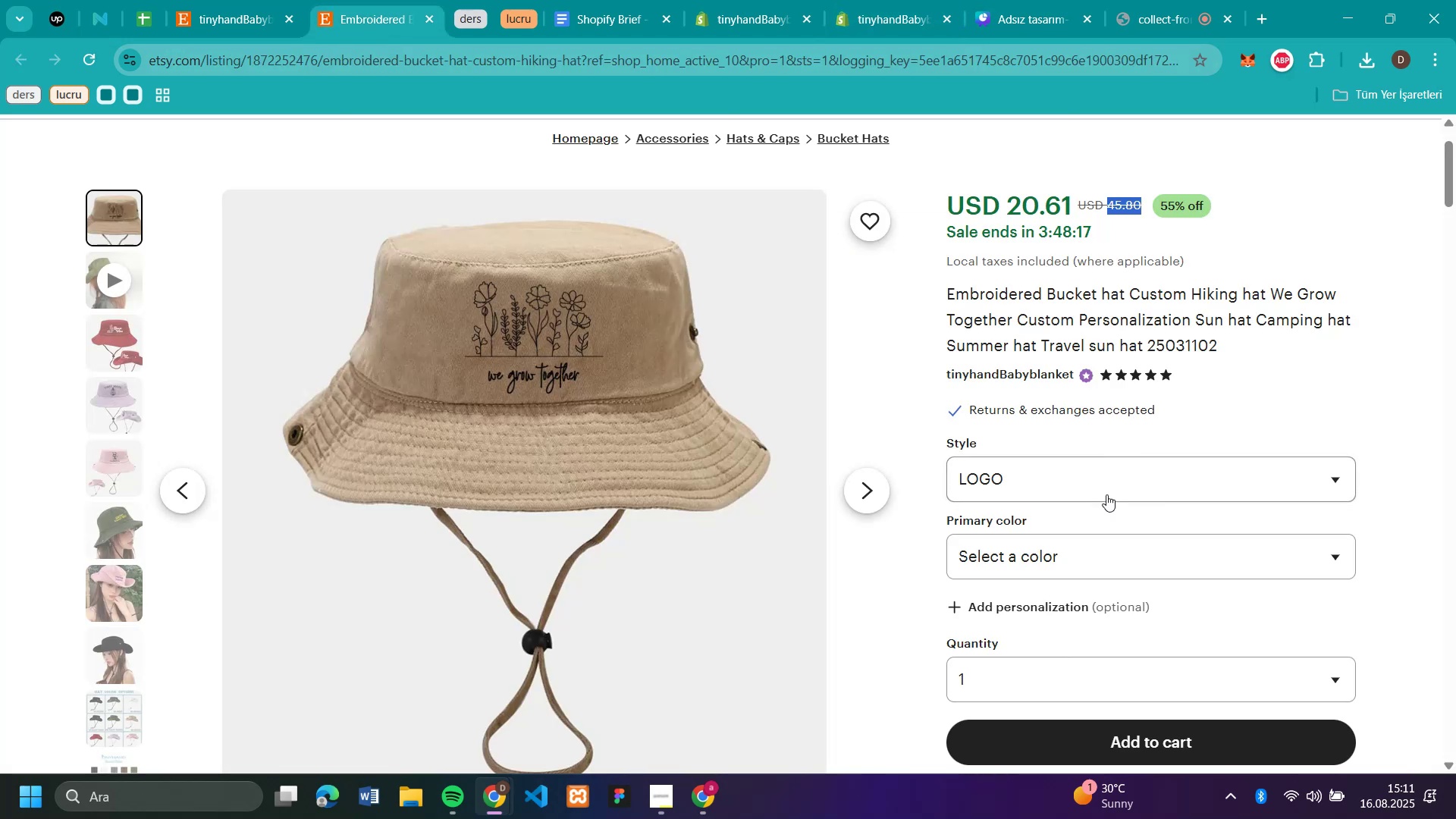 
left_click([1099, 475])
 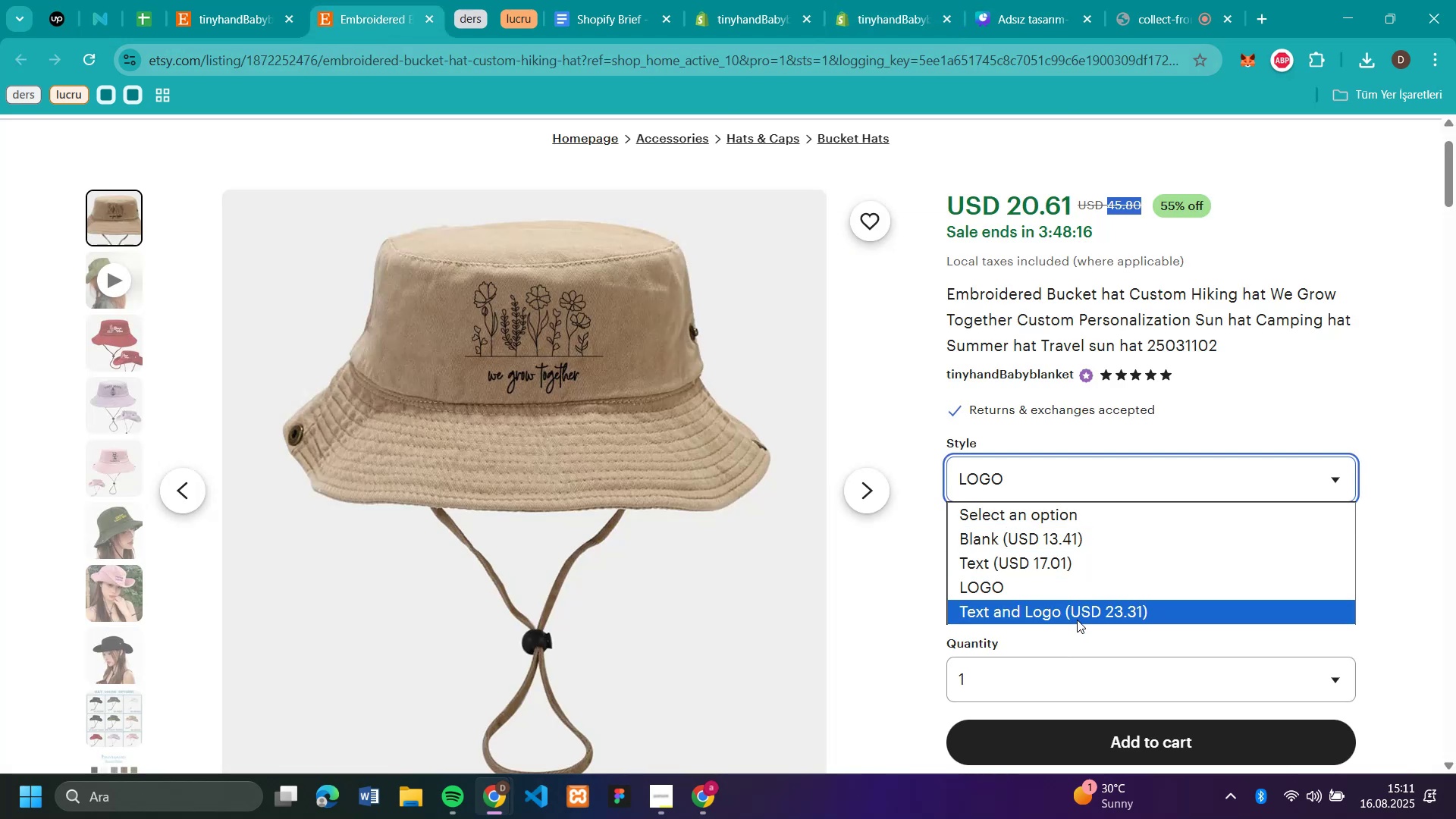 
left_click([1077, 620])
 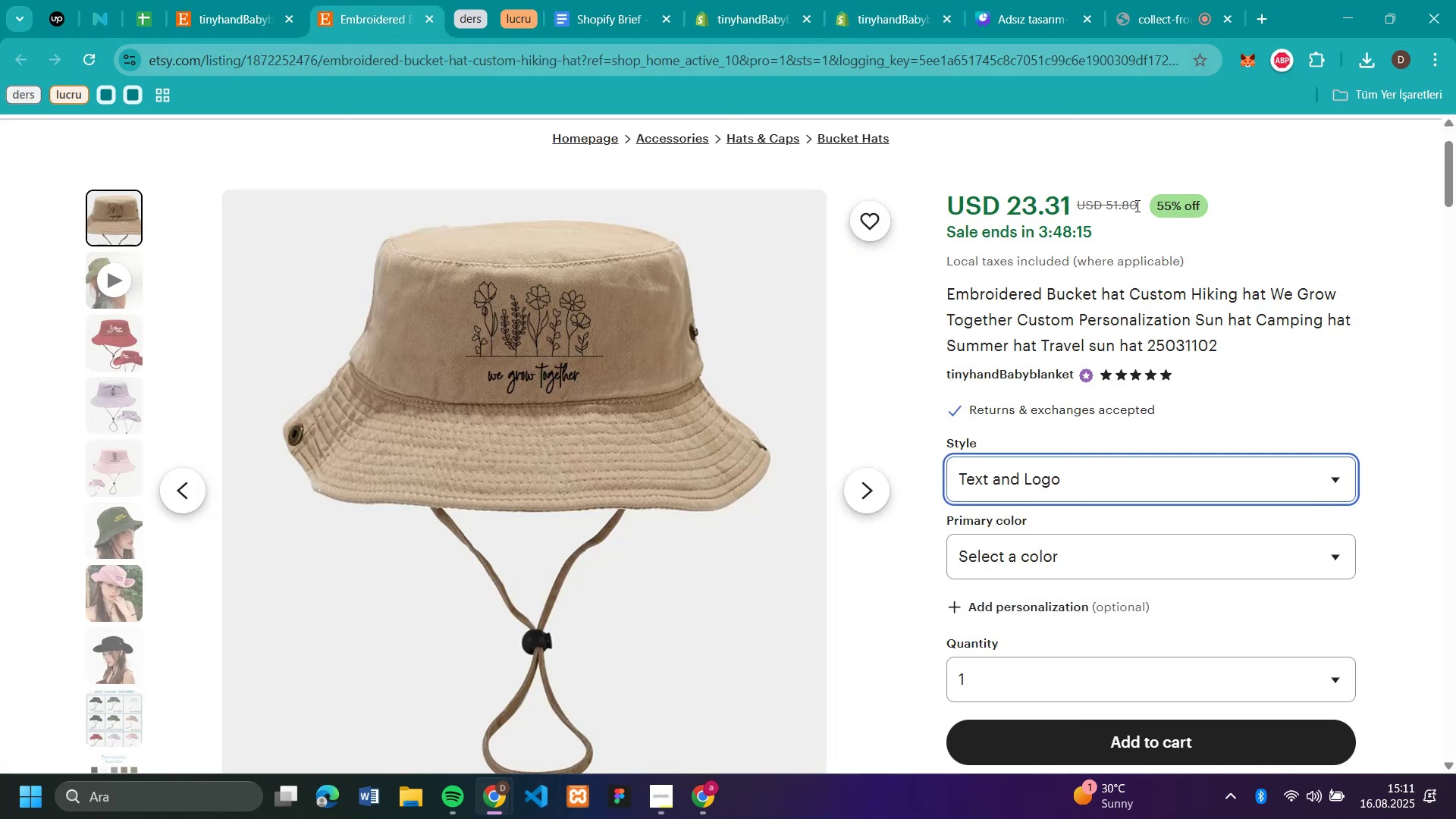 
double_click([1136, 206])
 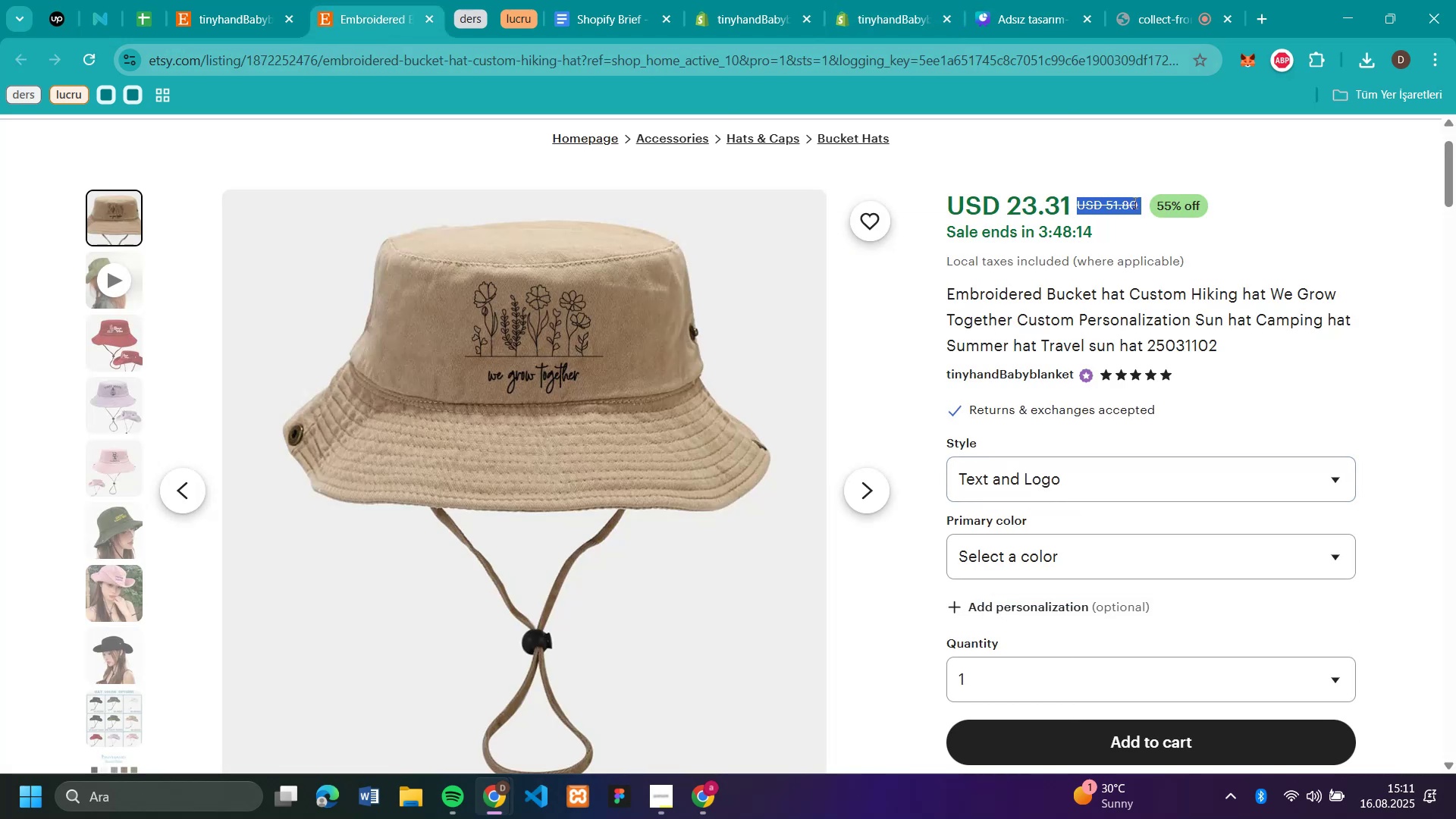 
triple_click([1134, 202])
 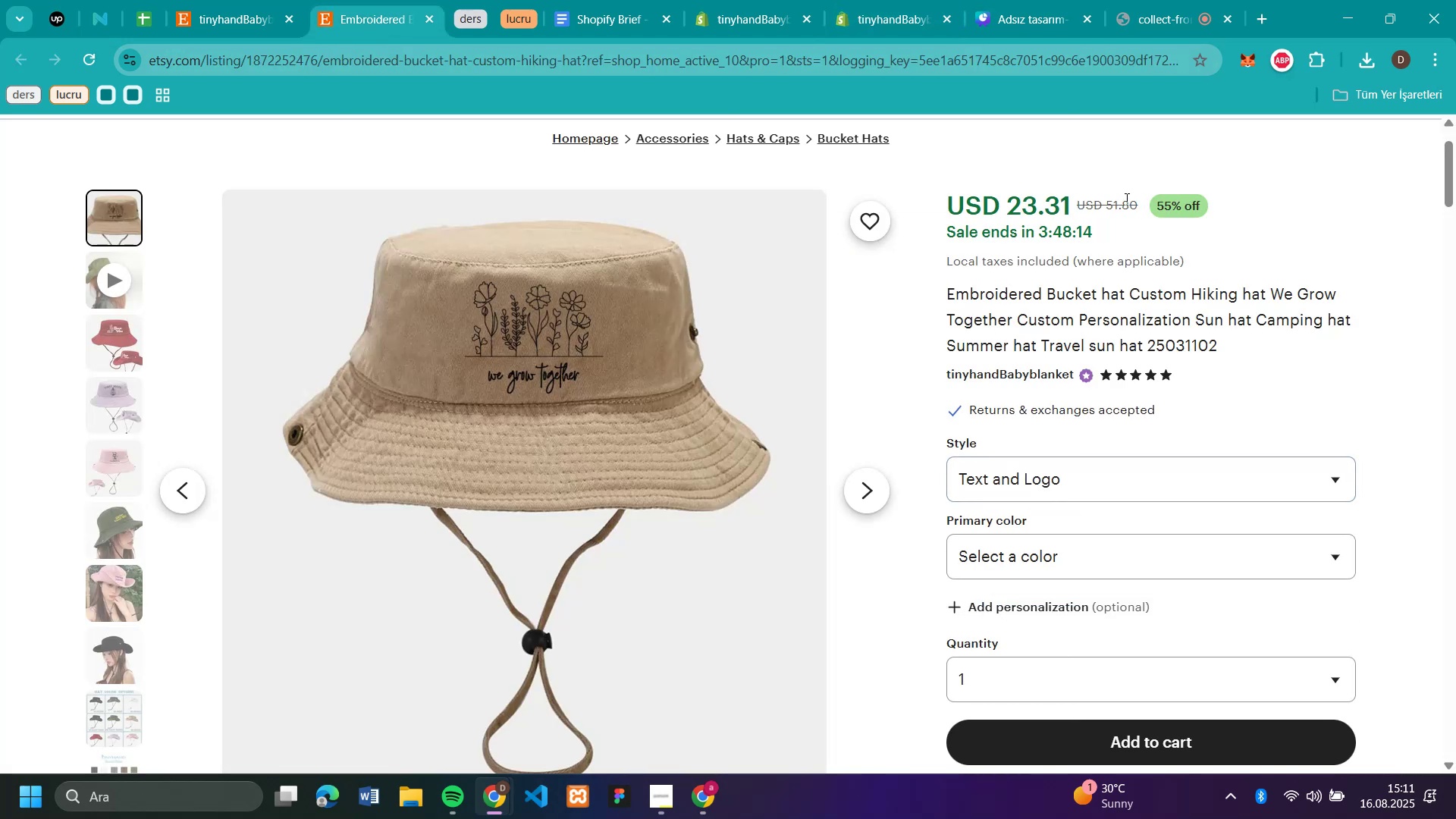 
triple_click([1125, 199])
 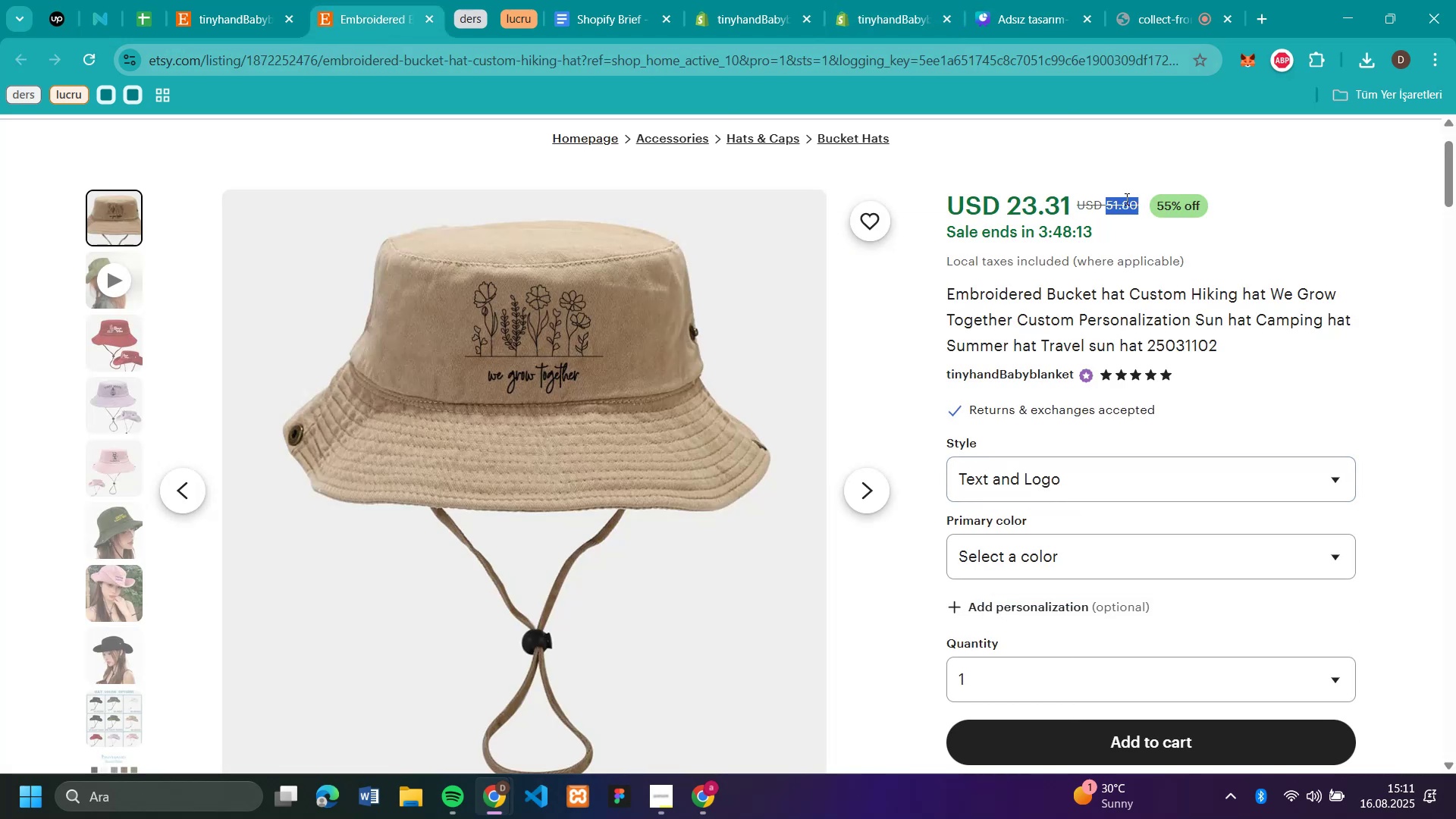 
triple_click([1125, 199])
 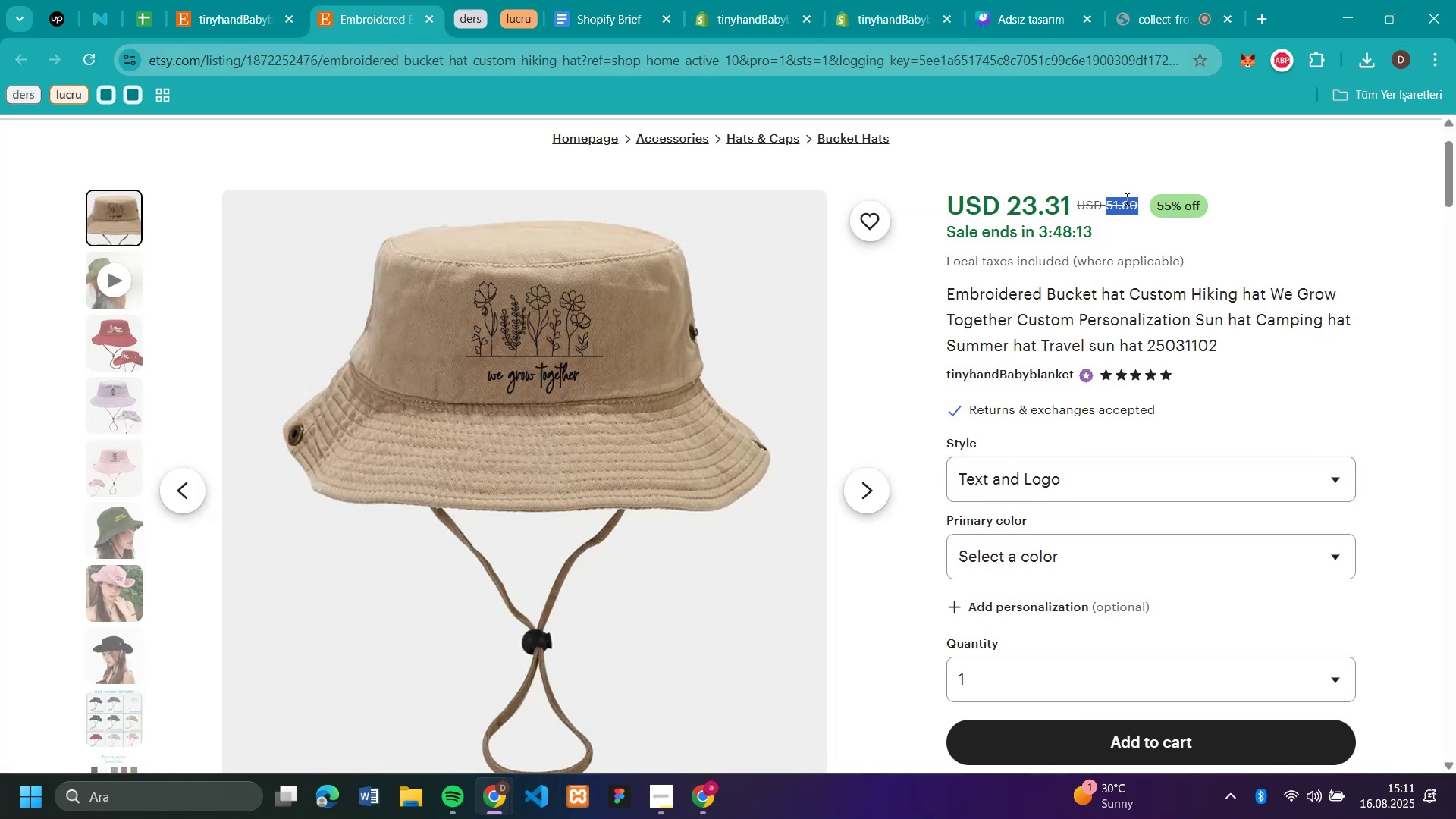 
key(Control+C)
 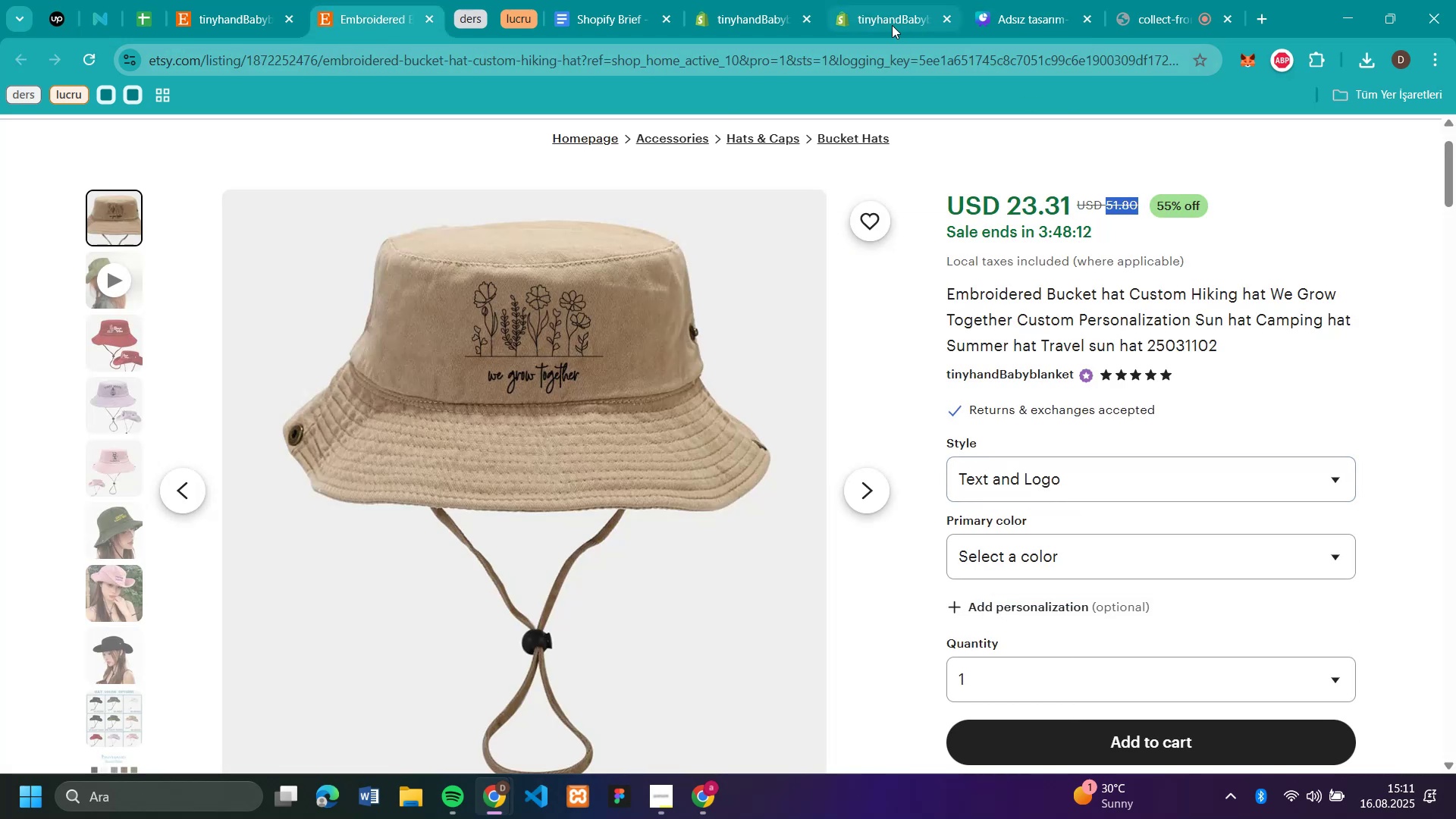 
left_click([890, 25])
 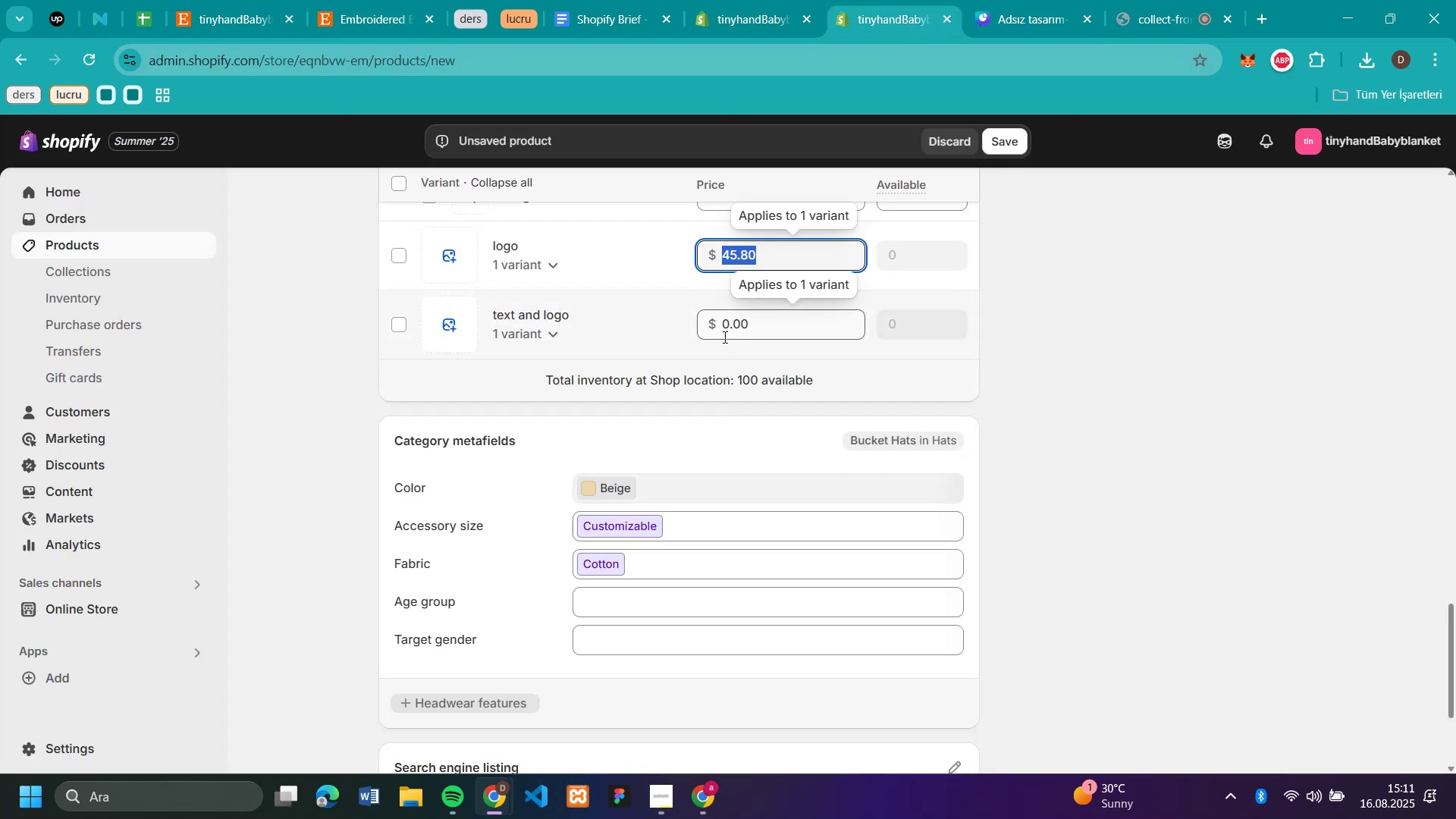 
left_click([746, 310])
 